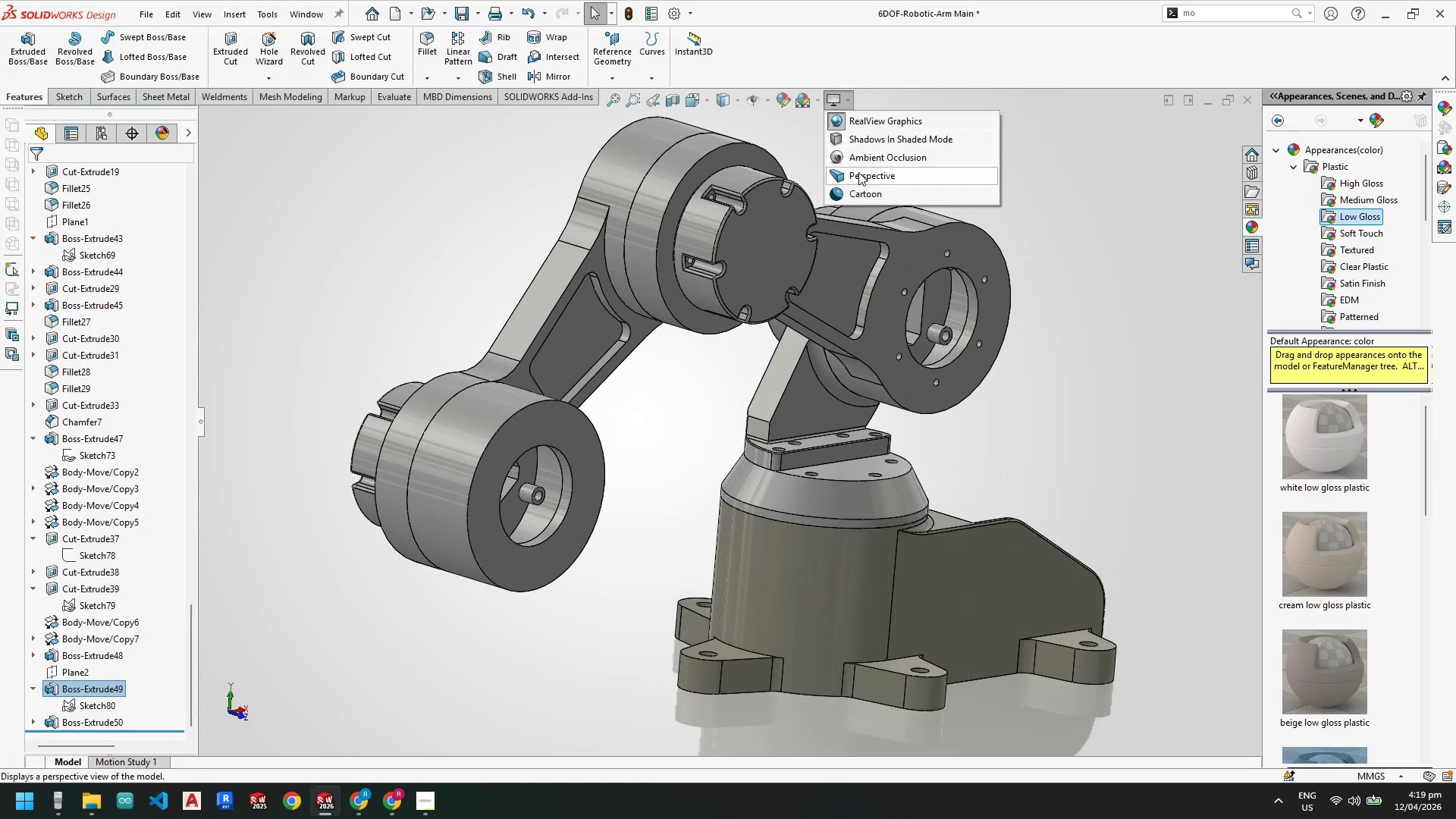 
left_click([858, 172])
 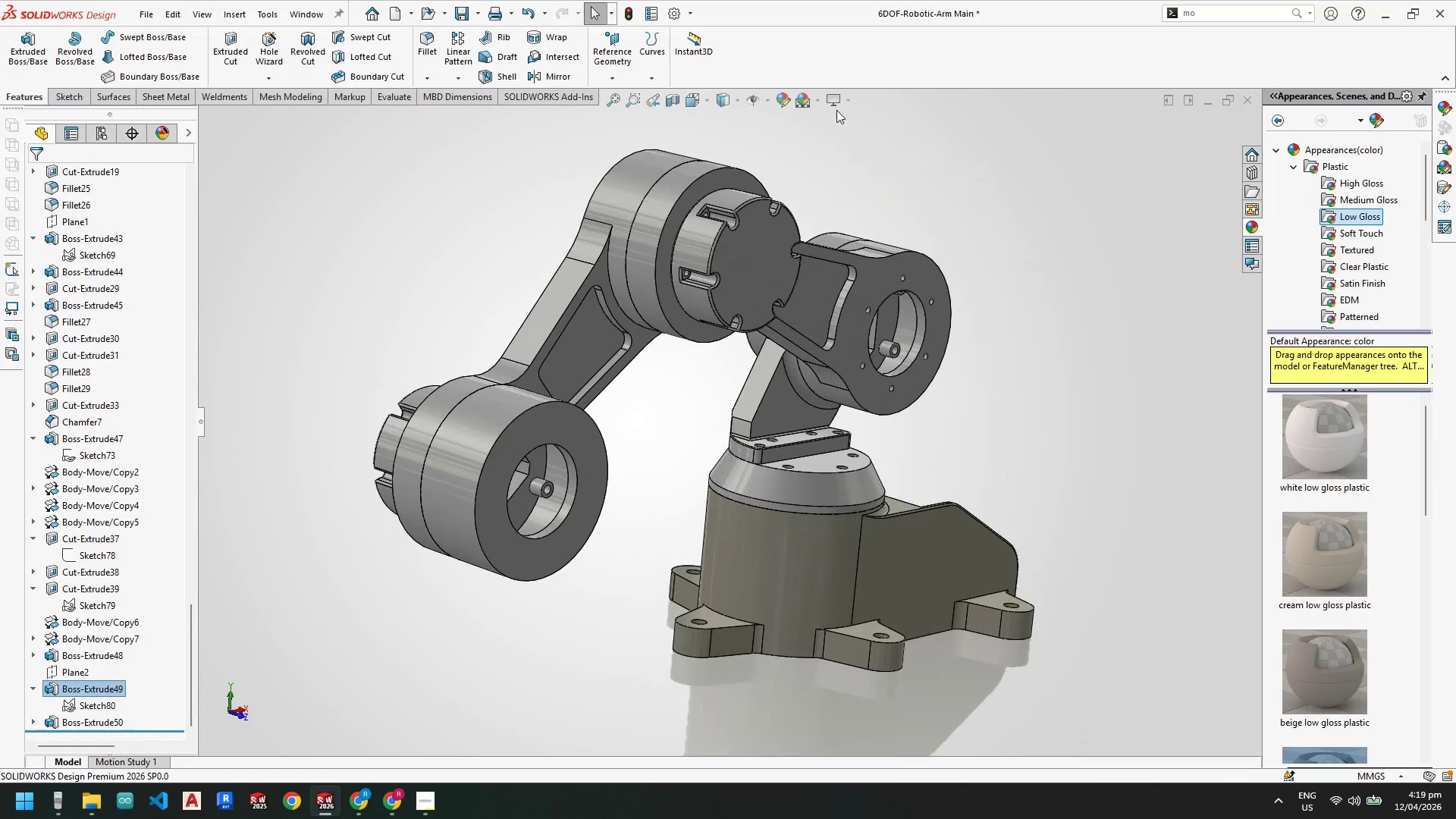 
left_click([844, 99])
 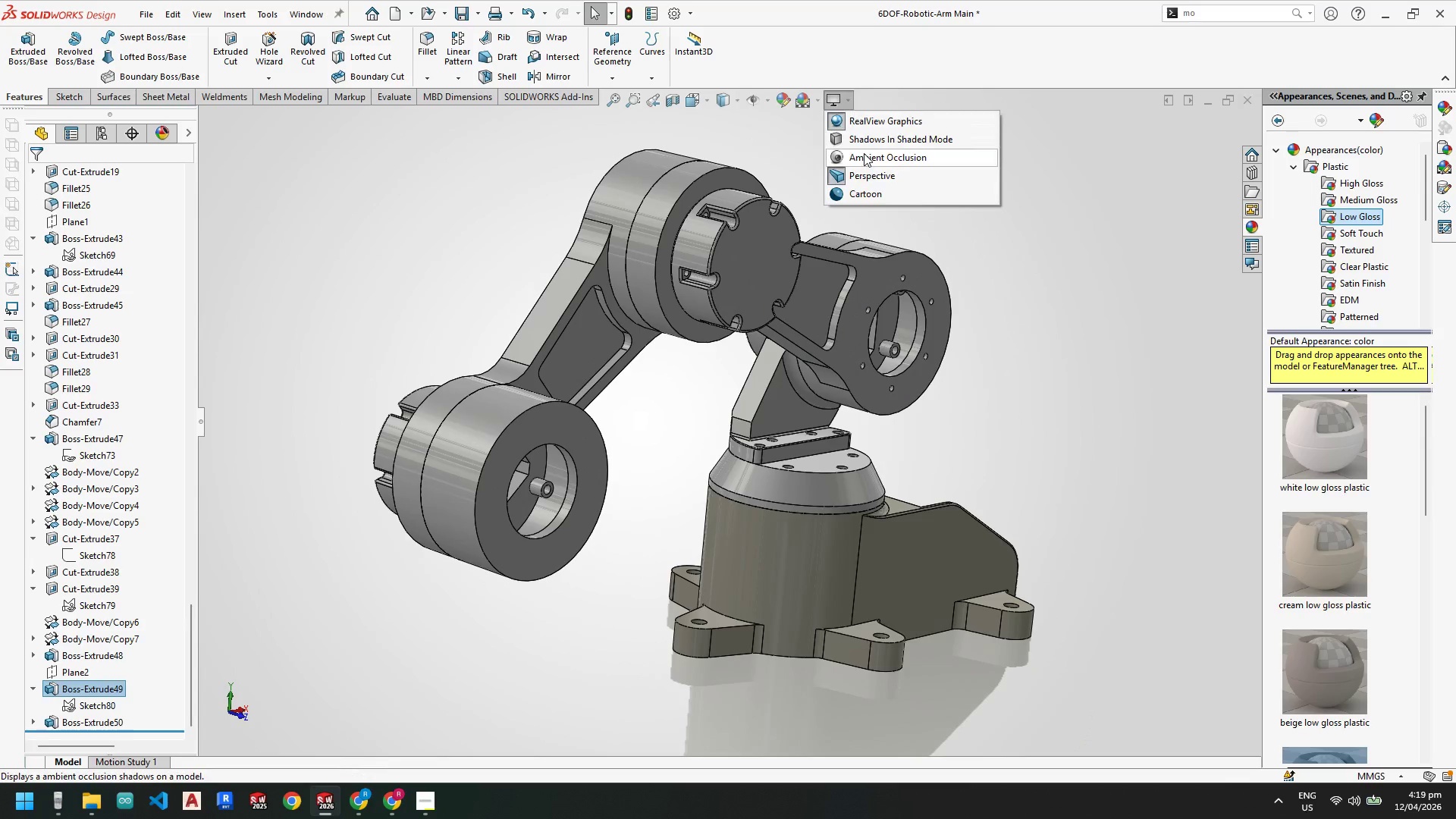 
left_click([864, 153])
 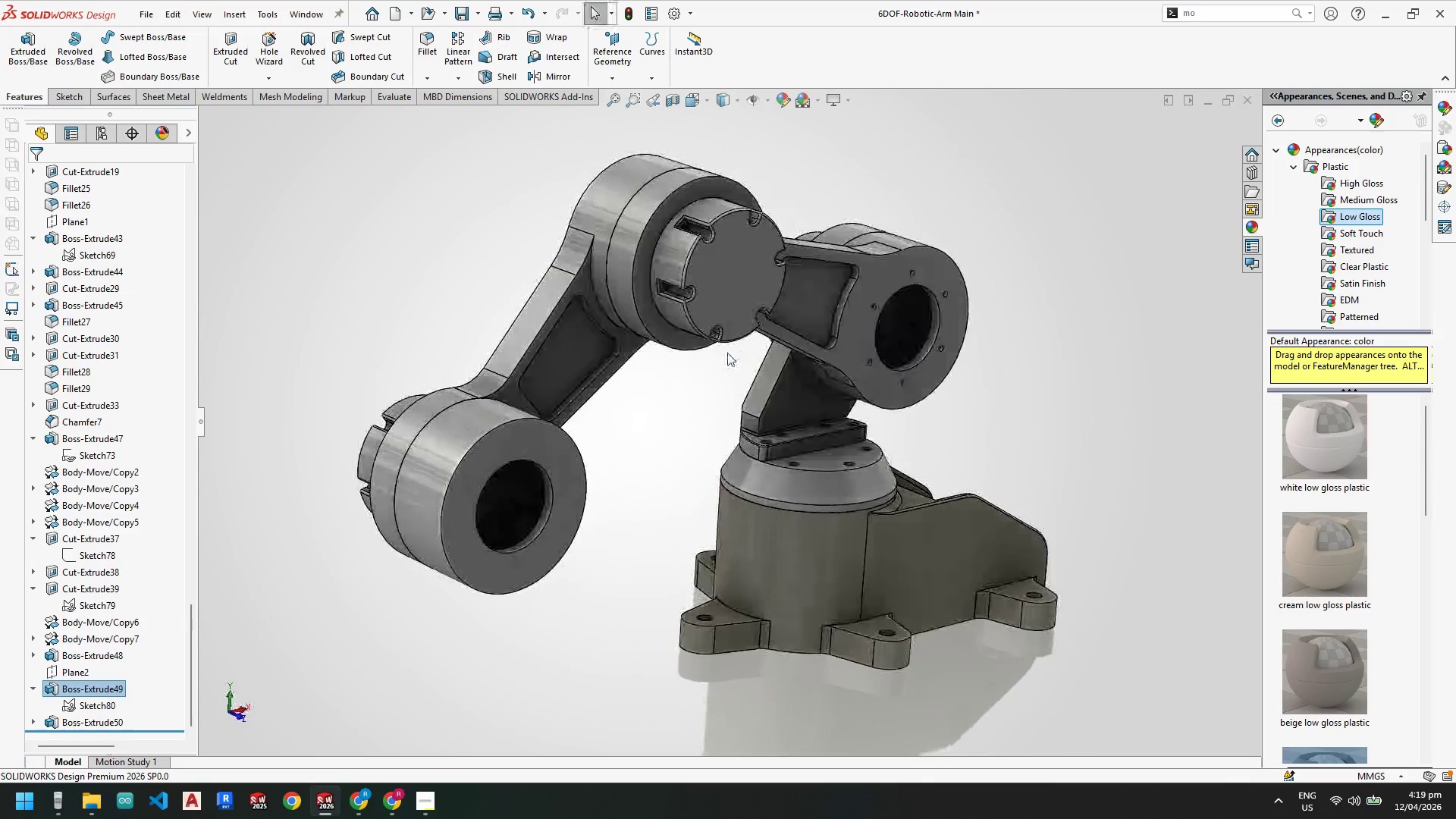 
scroll: coordinate [701, 348], scroll_direction: down, amount: 1.0
 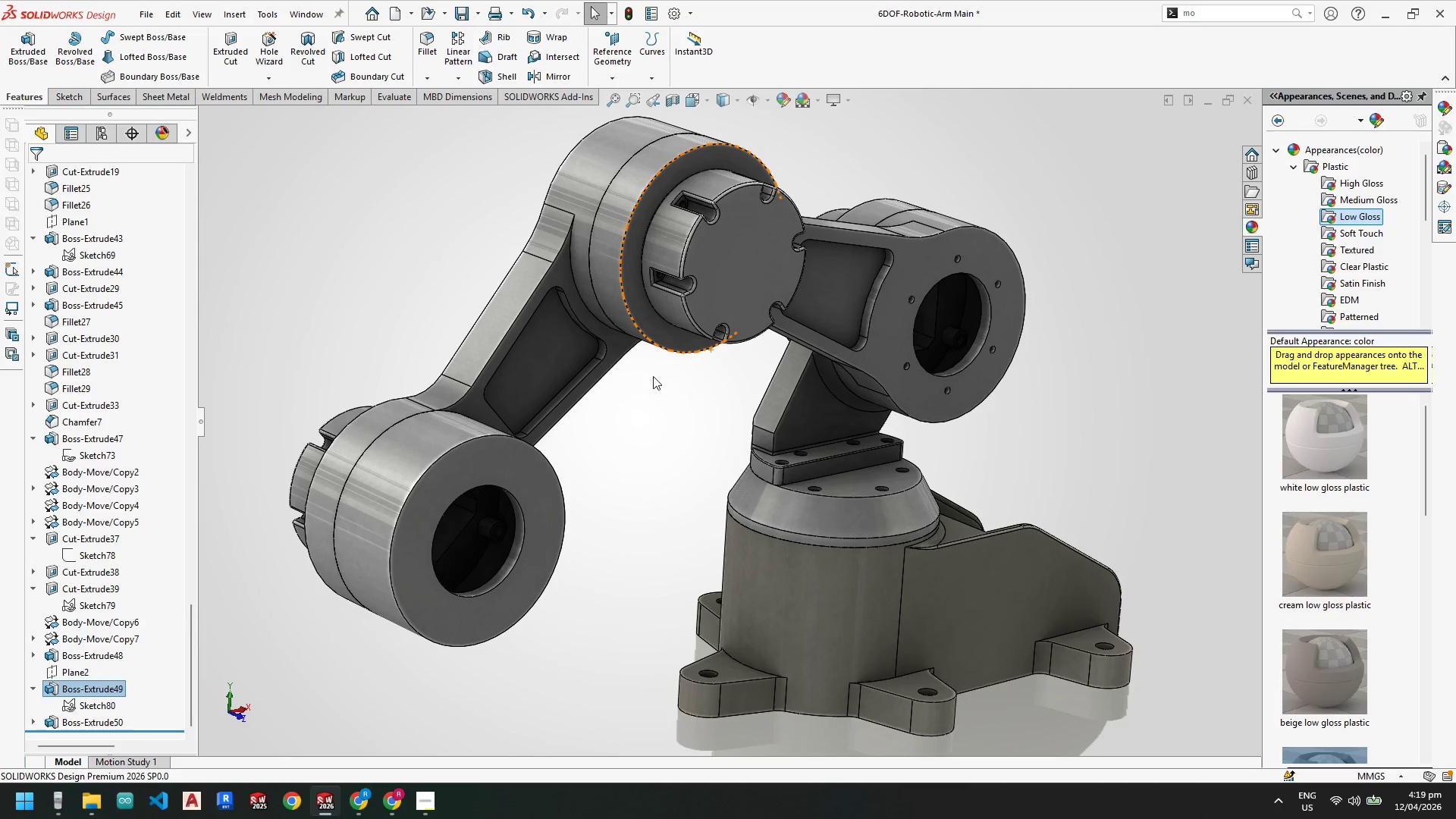 
wait(18.44)
 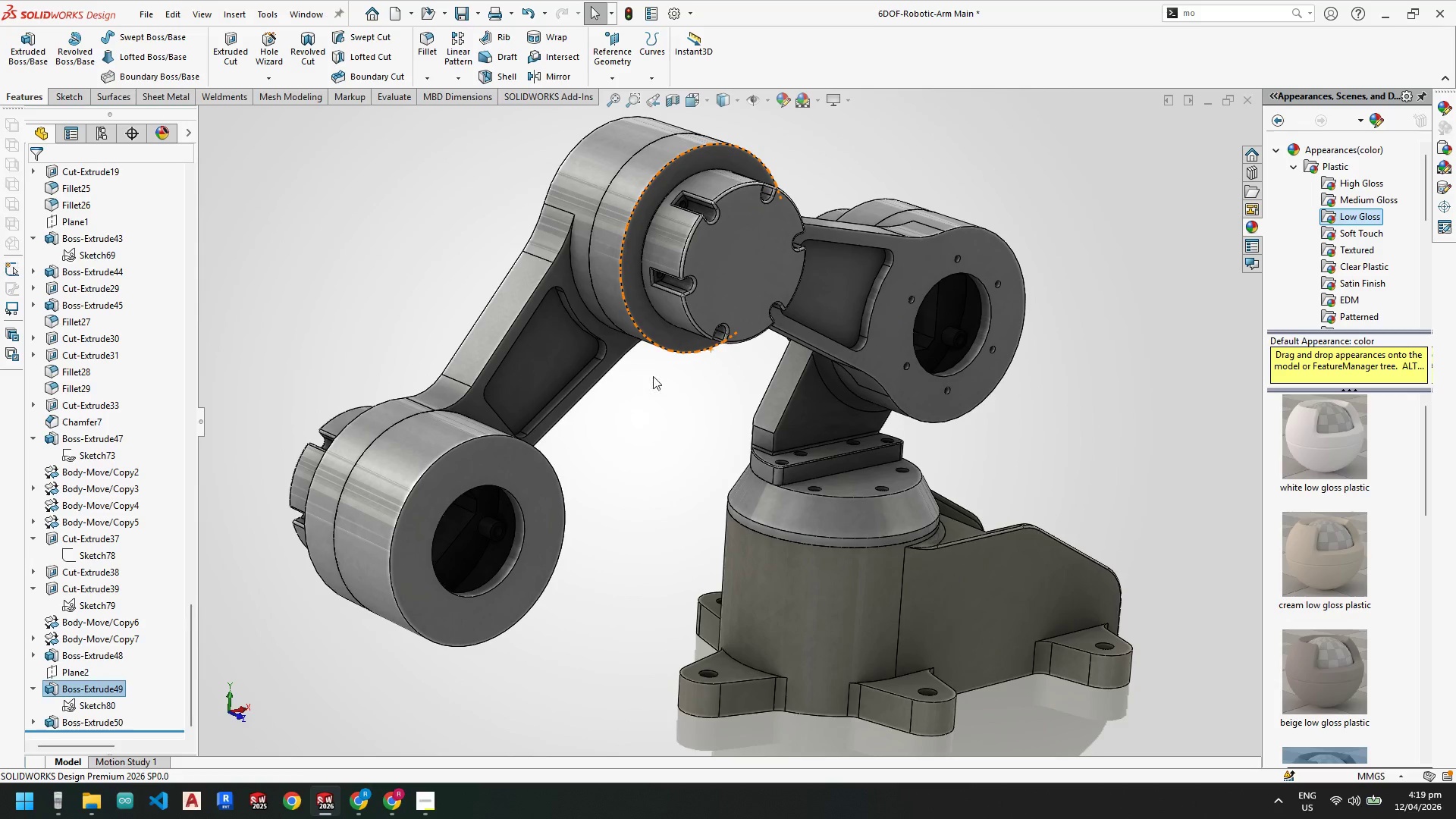 
left_click([742, 99])
 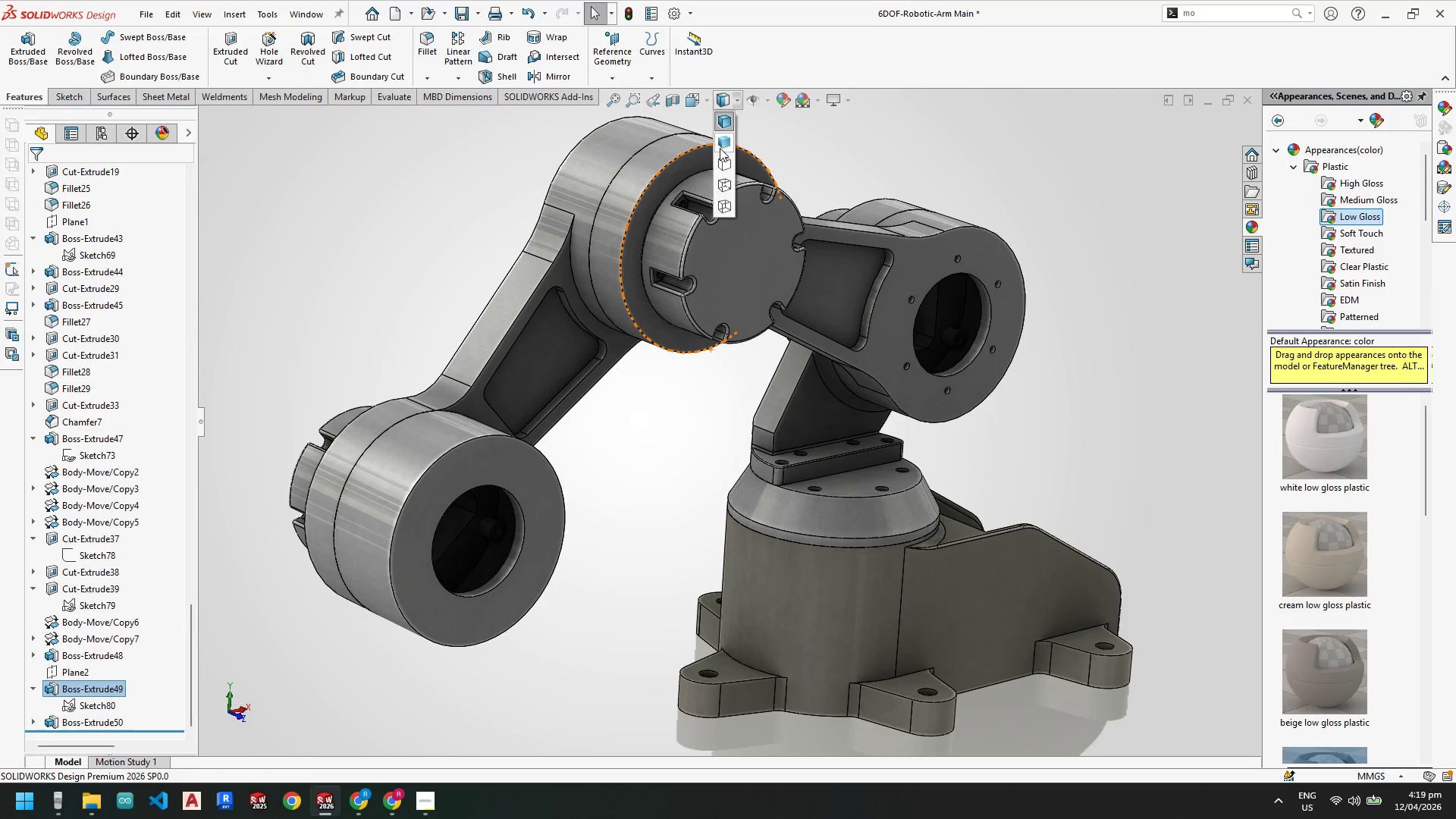 
left_click([721, 141])
 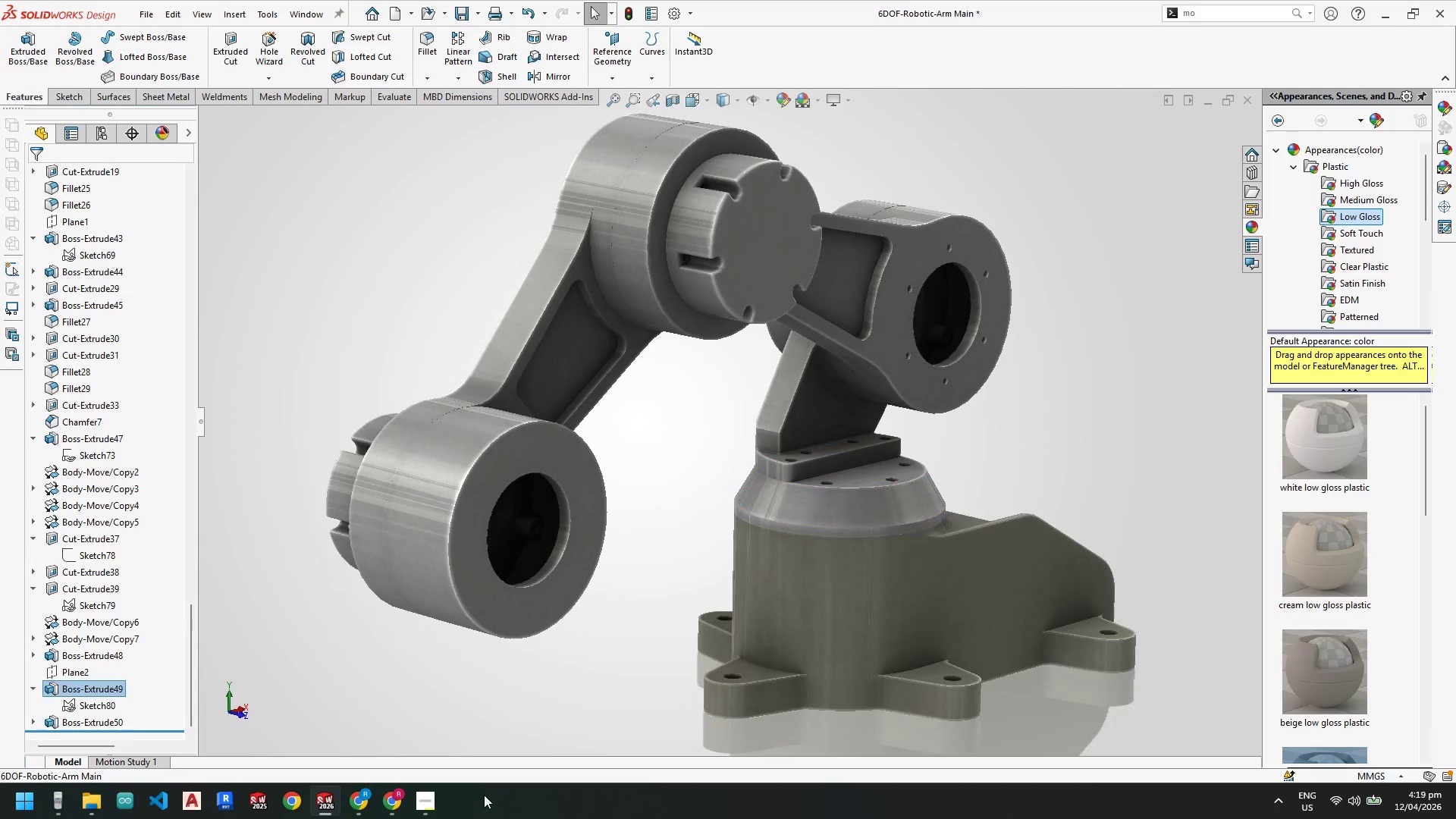 
wait(5.88)
 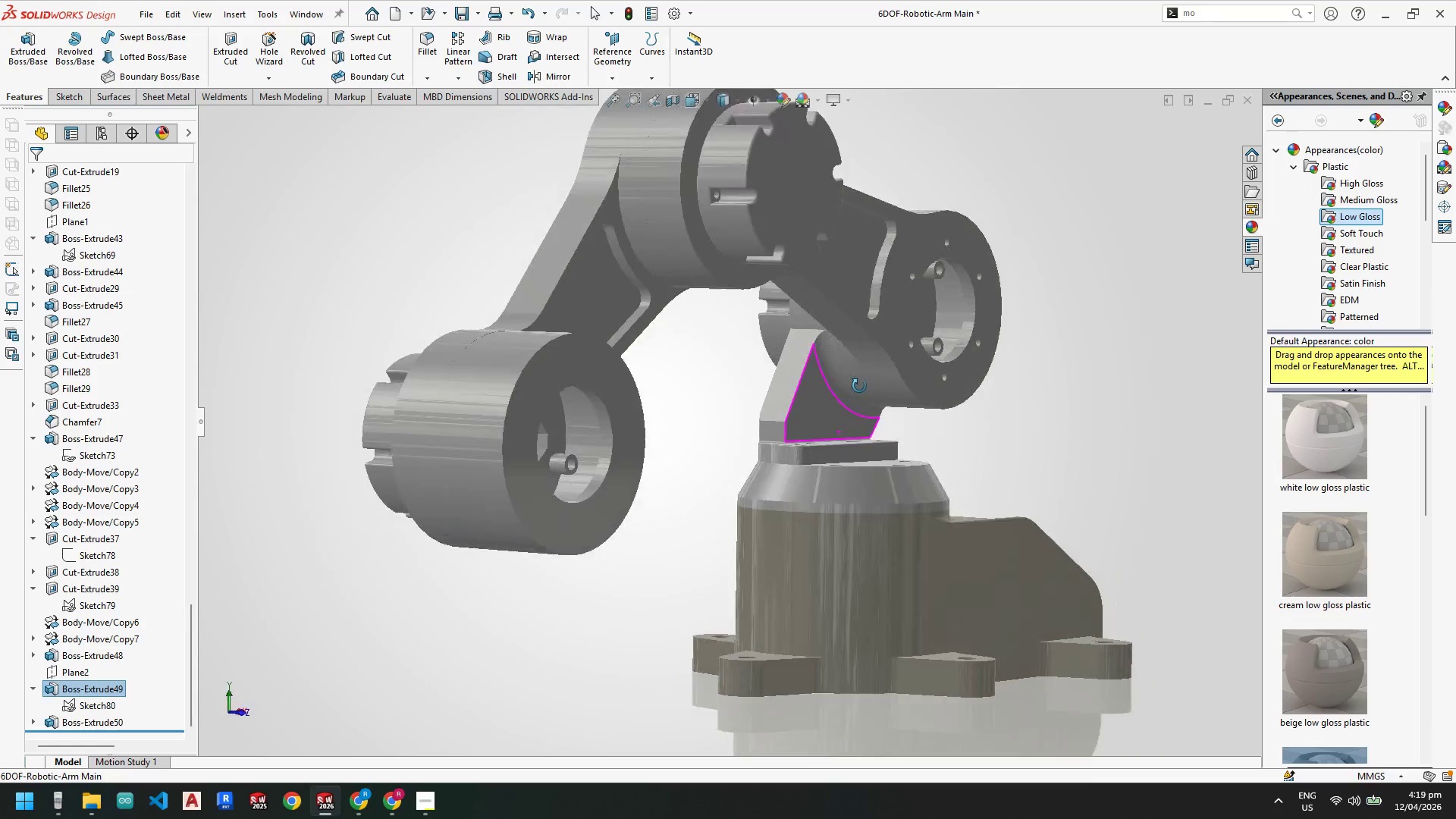 
mouse_move([441, 816])
 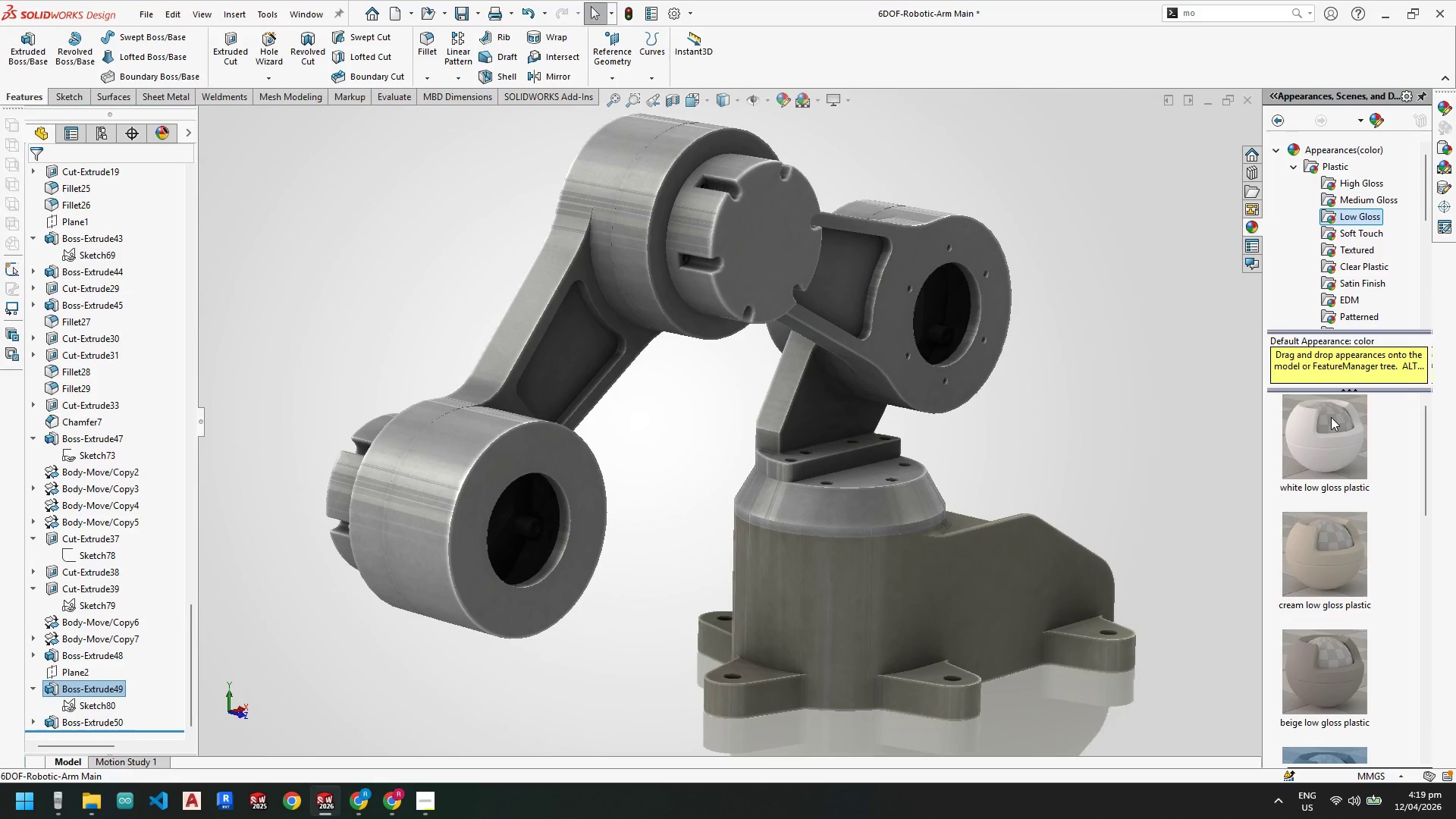 
left_click([1448, 472])
 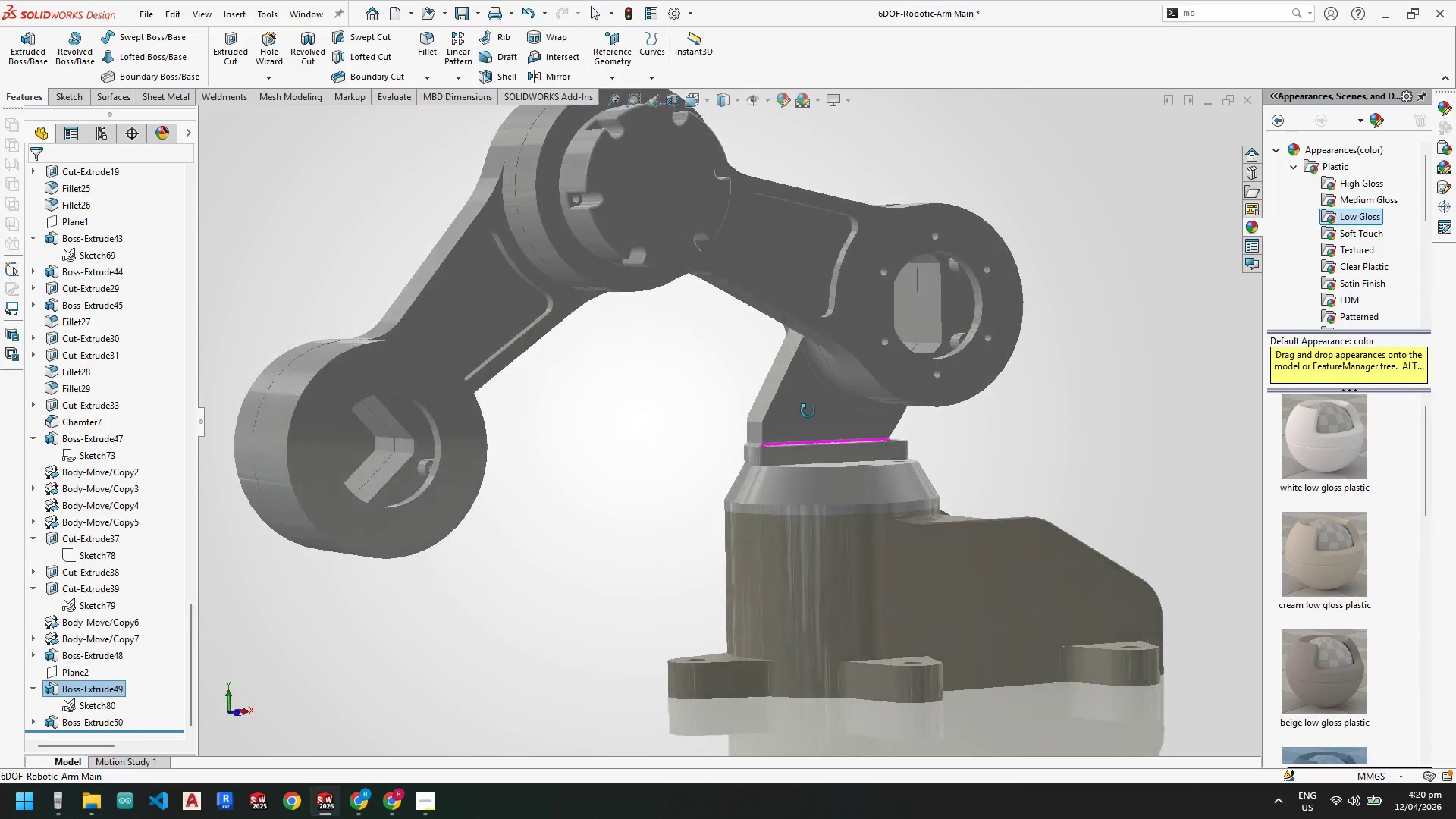 
wait(56.91)
 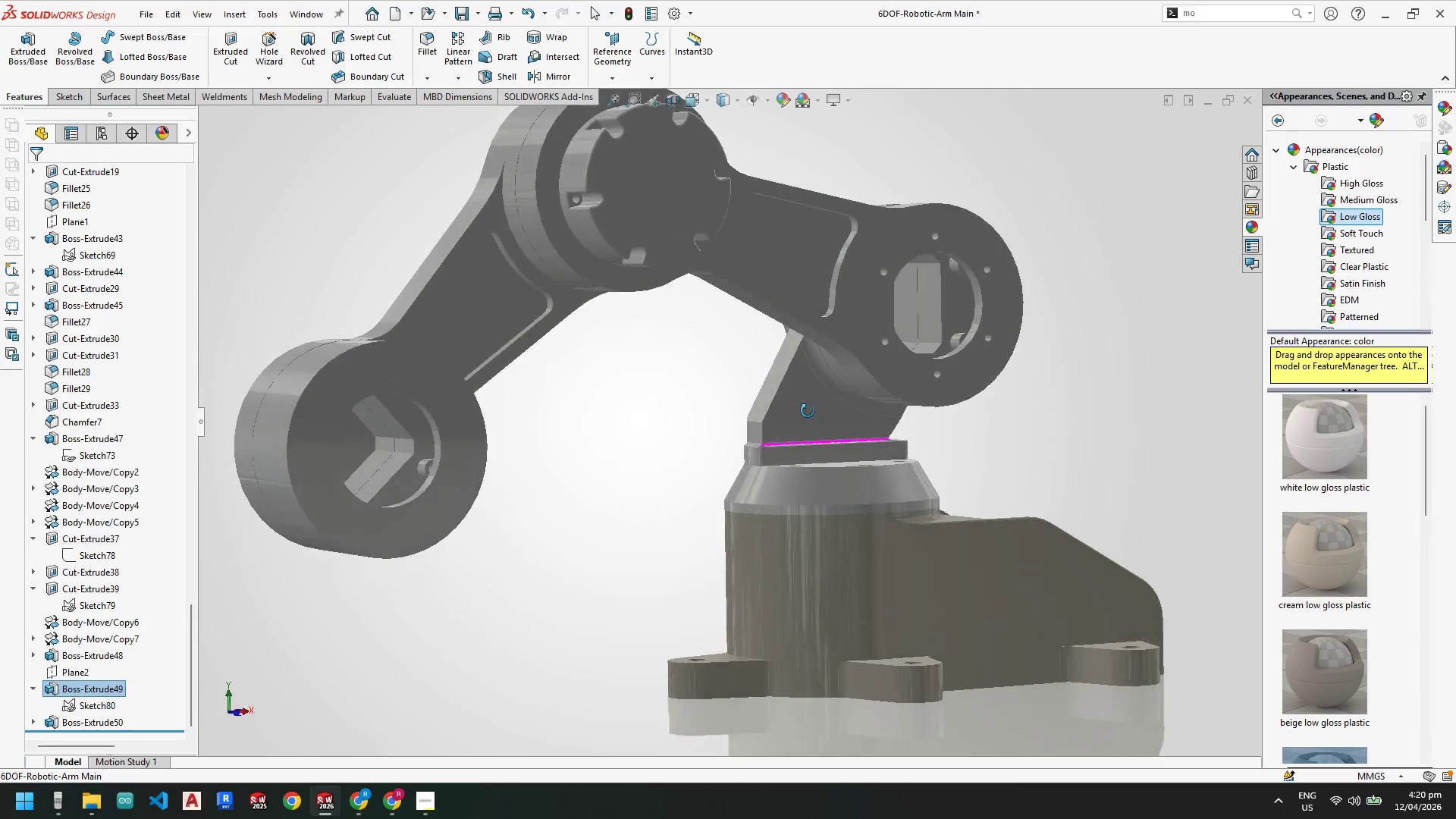 
scroll: coordinate [835, 427], scroll_direction: up, amount: 5.0
 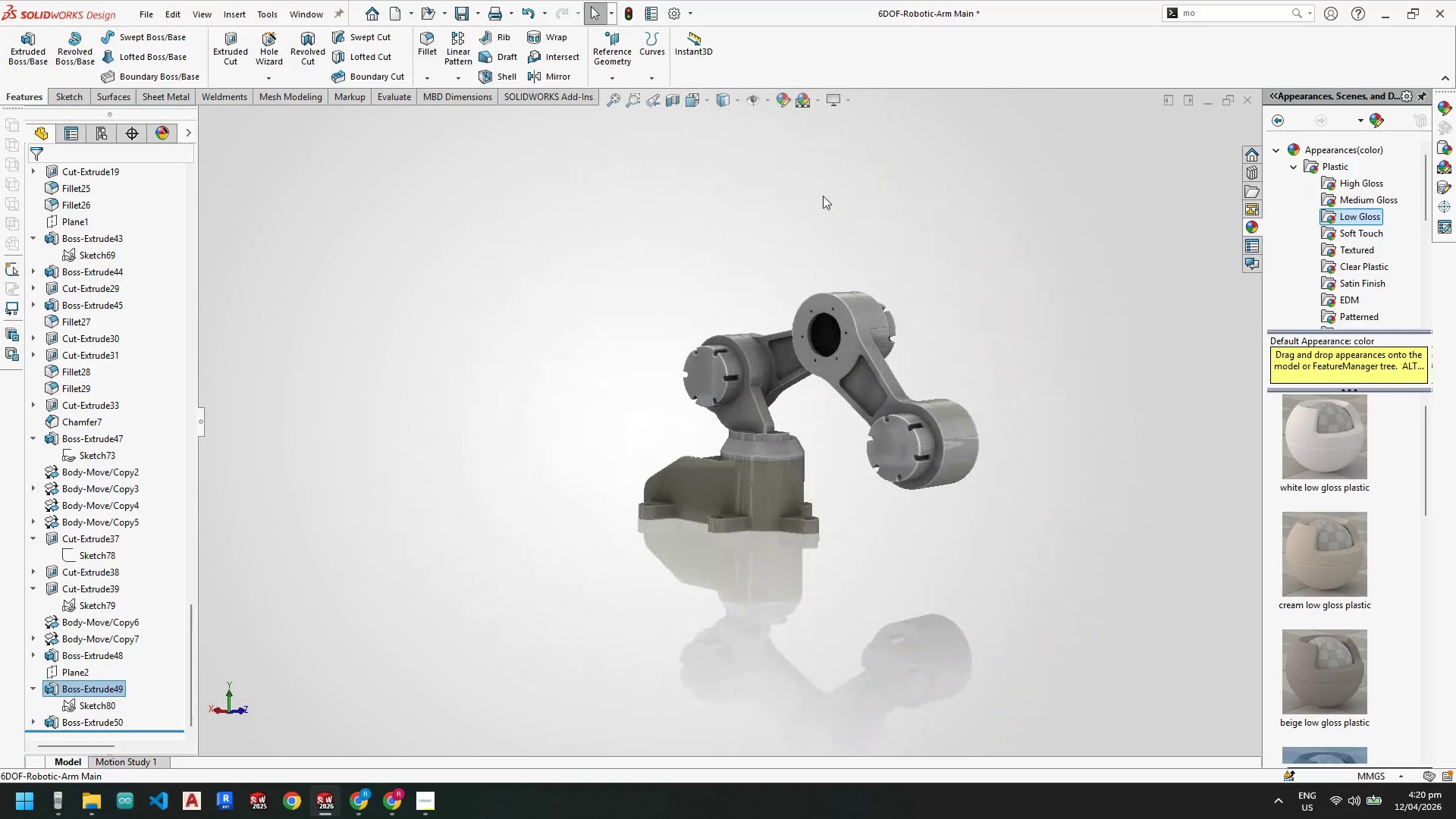 
scroll: coordinate [692, 358], scroll_direction: down, amount: 10.0
 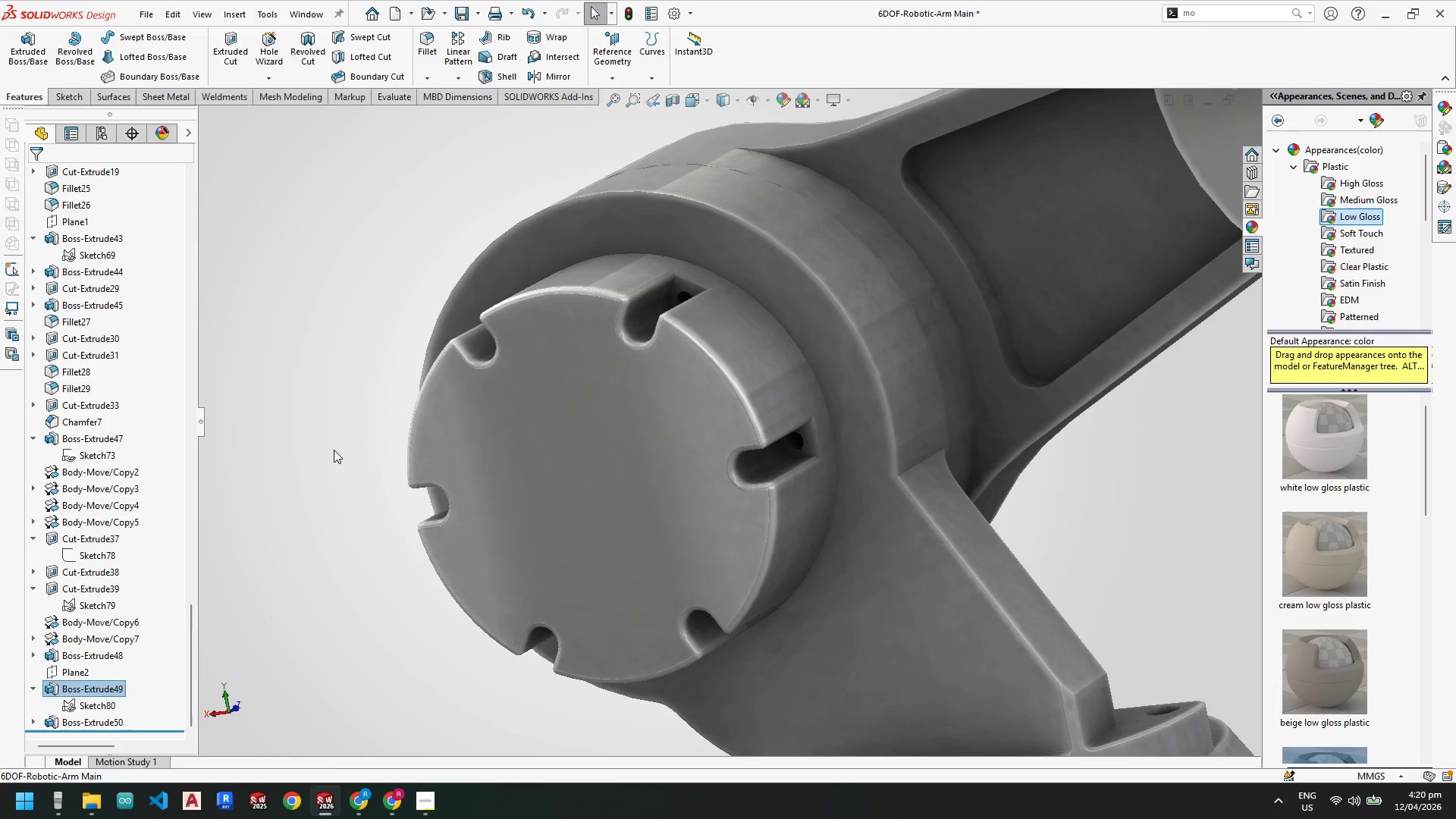 
left_click([836, 105])
 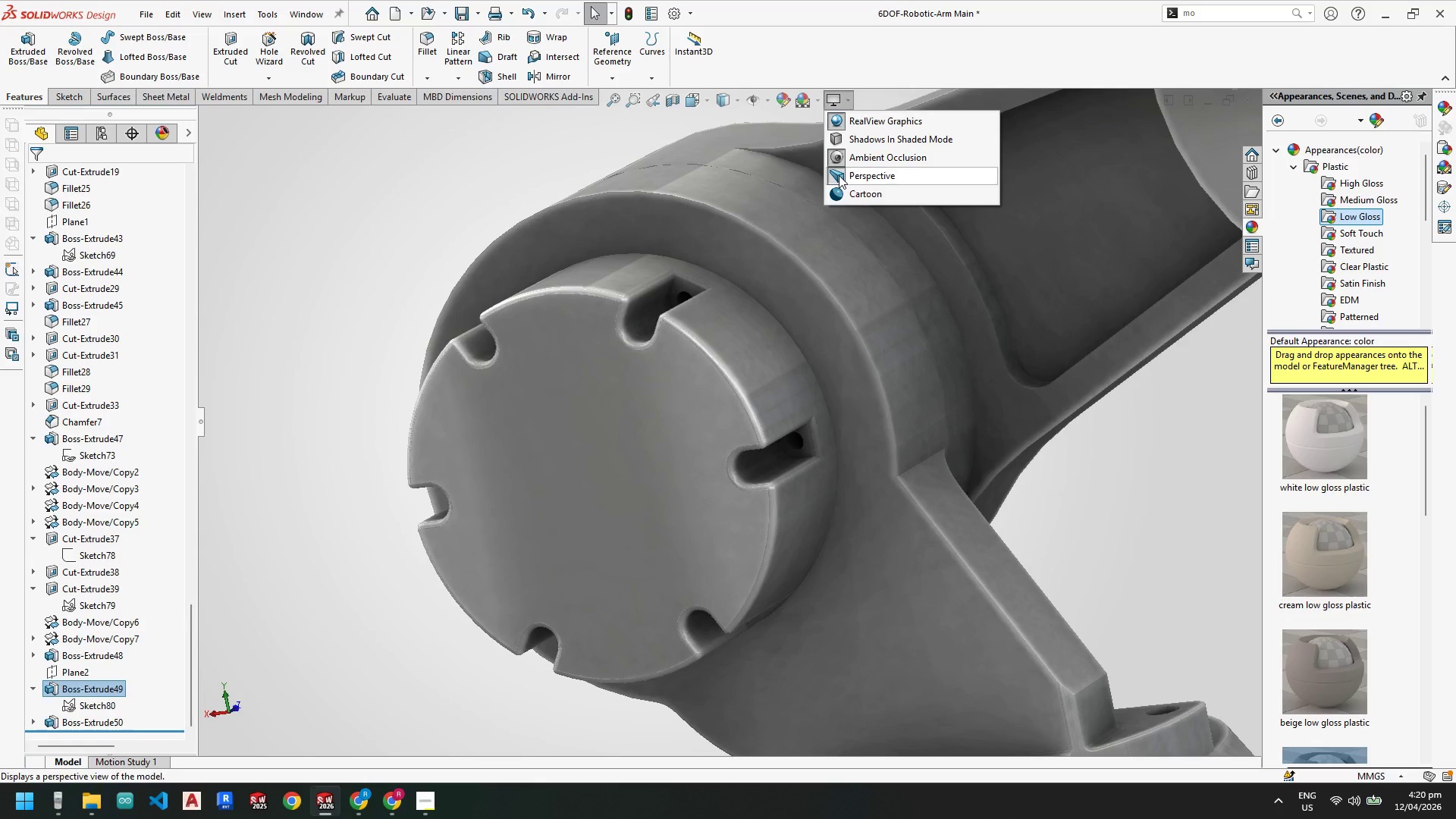 
left_click([840, 175])
 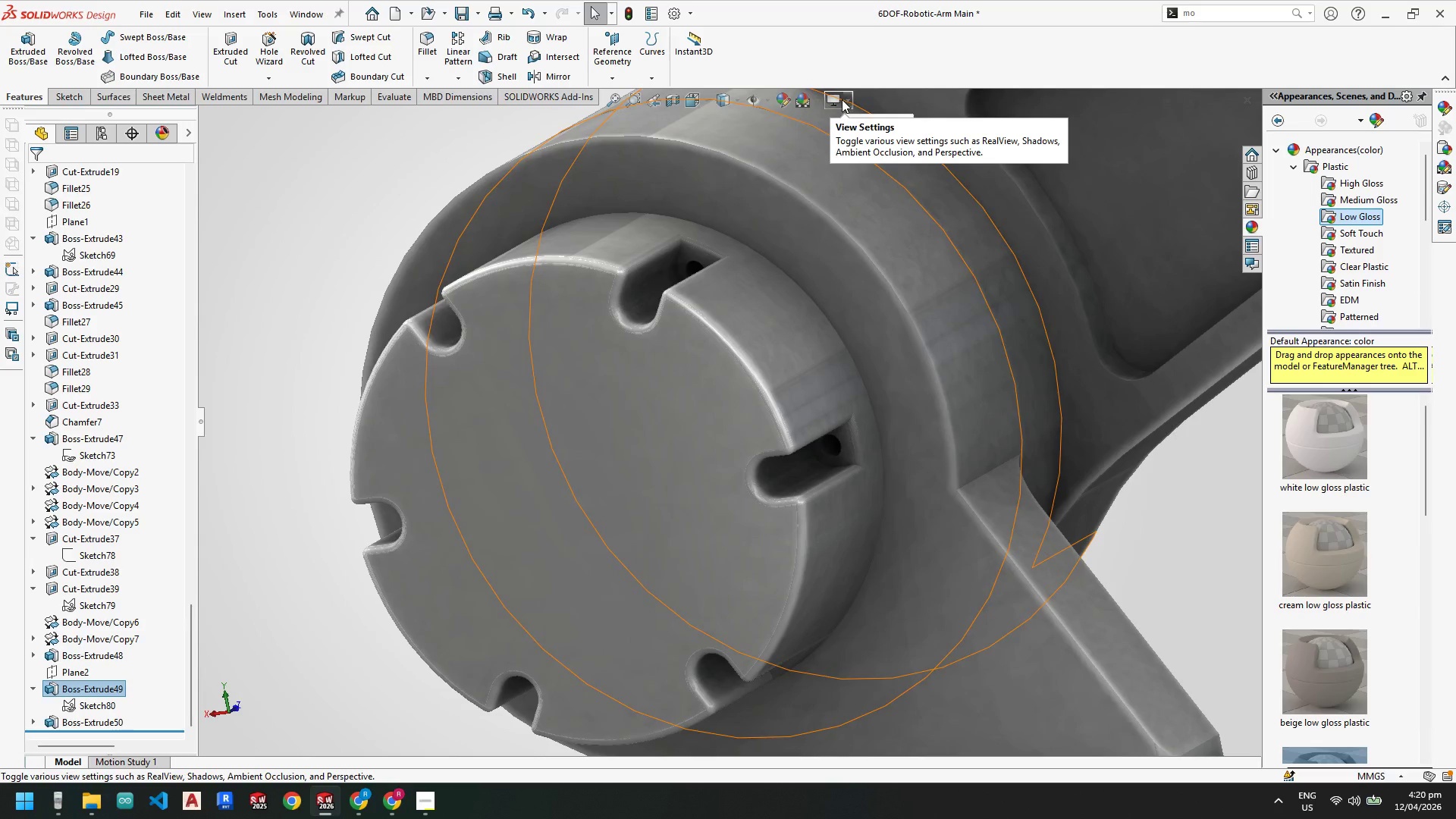 
left_click([842, 99])
 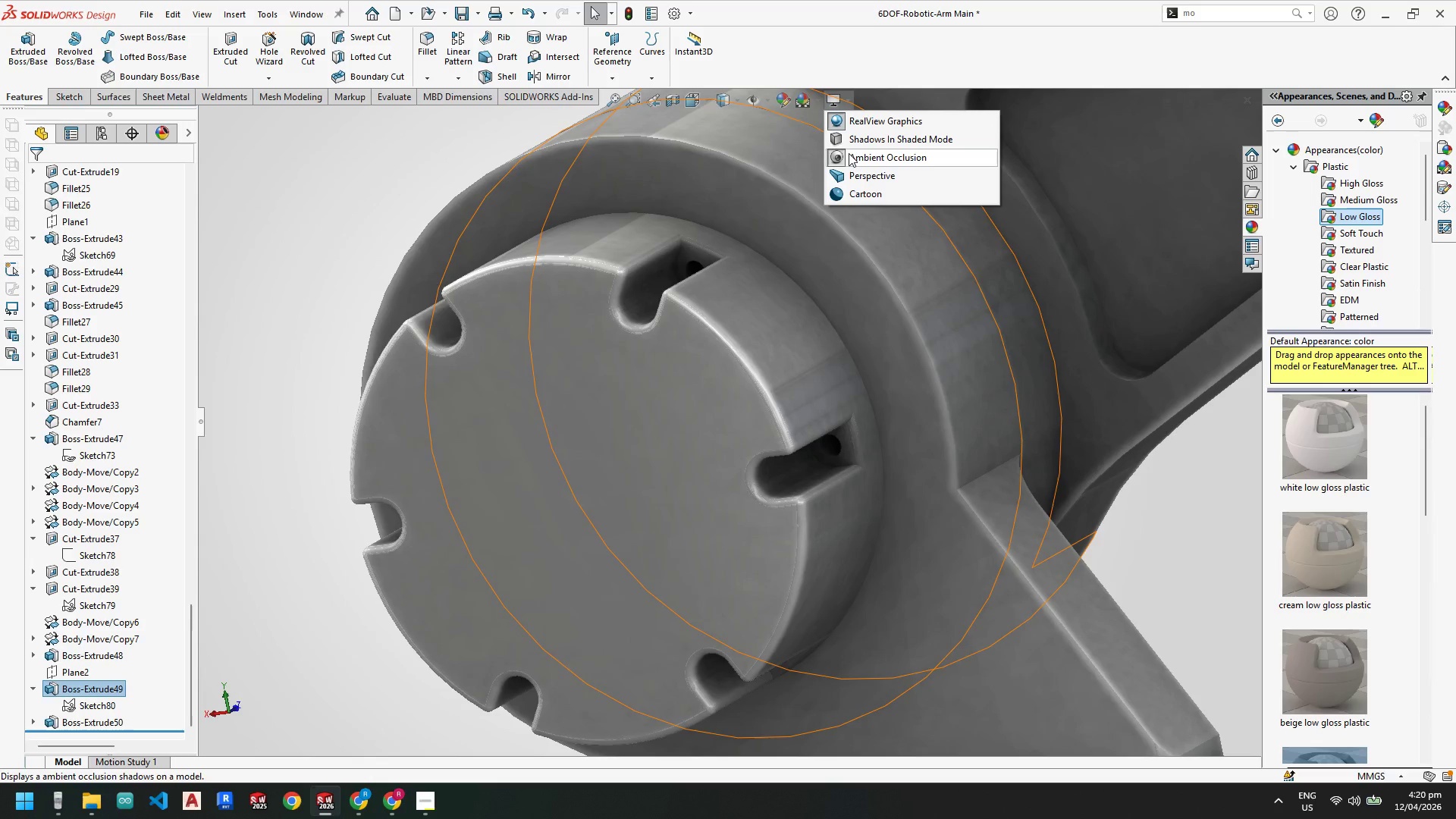 
left_click([849, 153])
 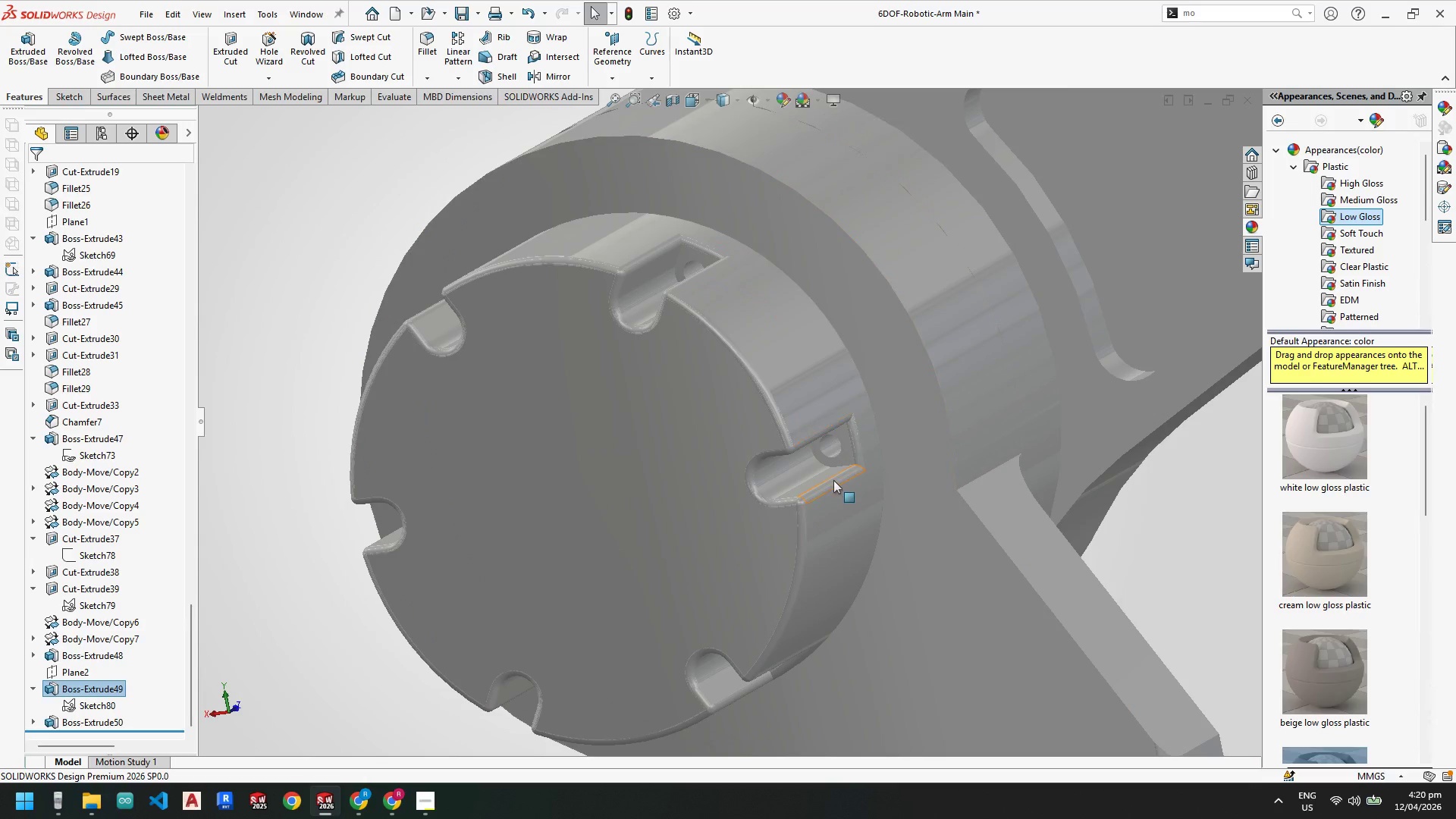 
scroll: coordinate [834, 460], scroll_direction: up, amount: 10.0
 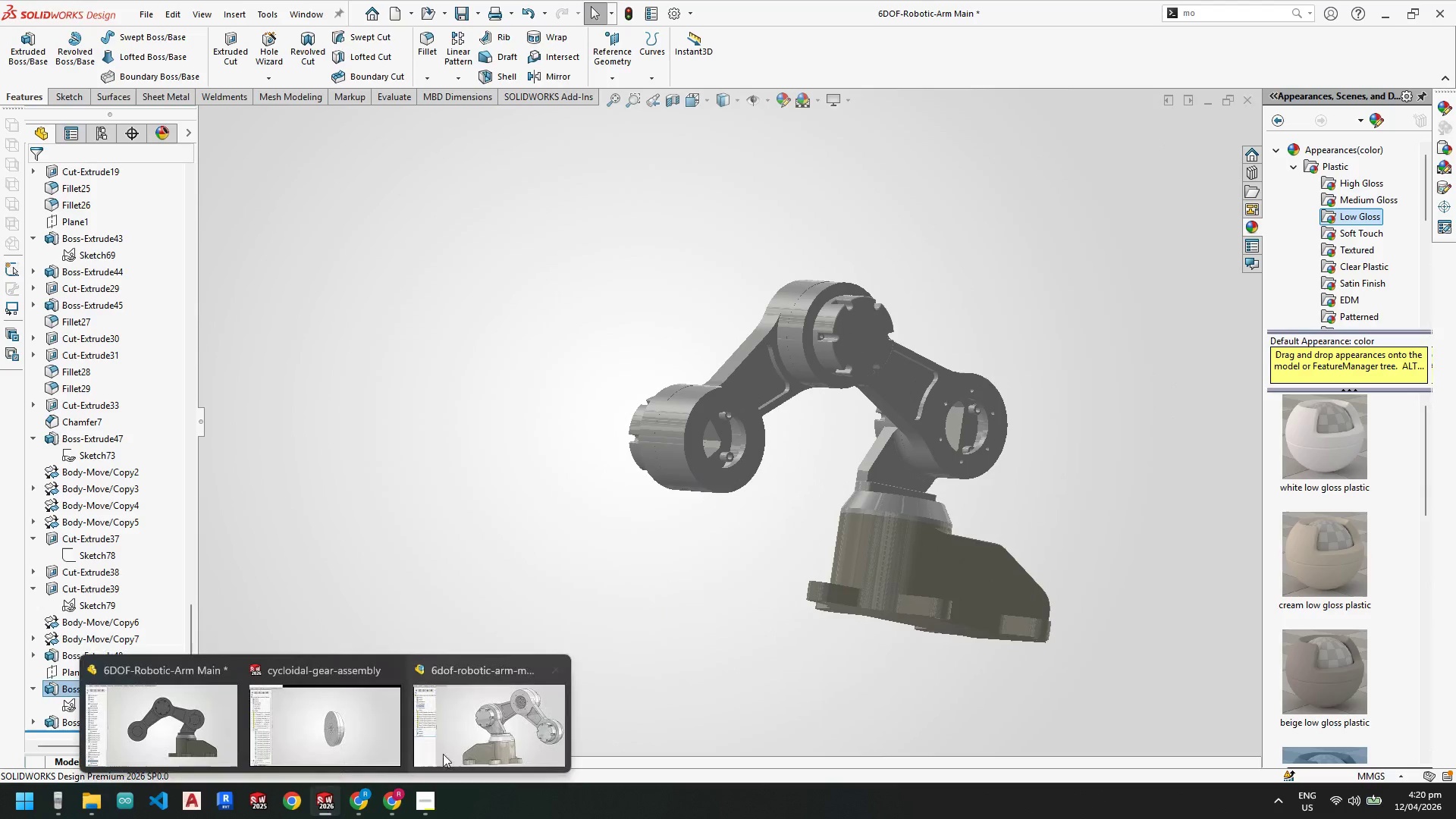 
left_click([491, 738])
 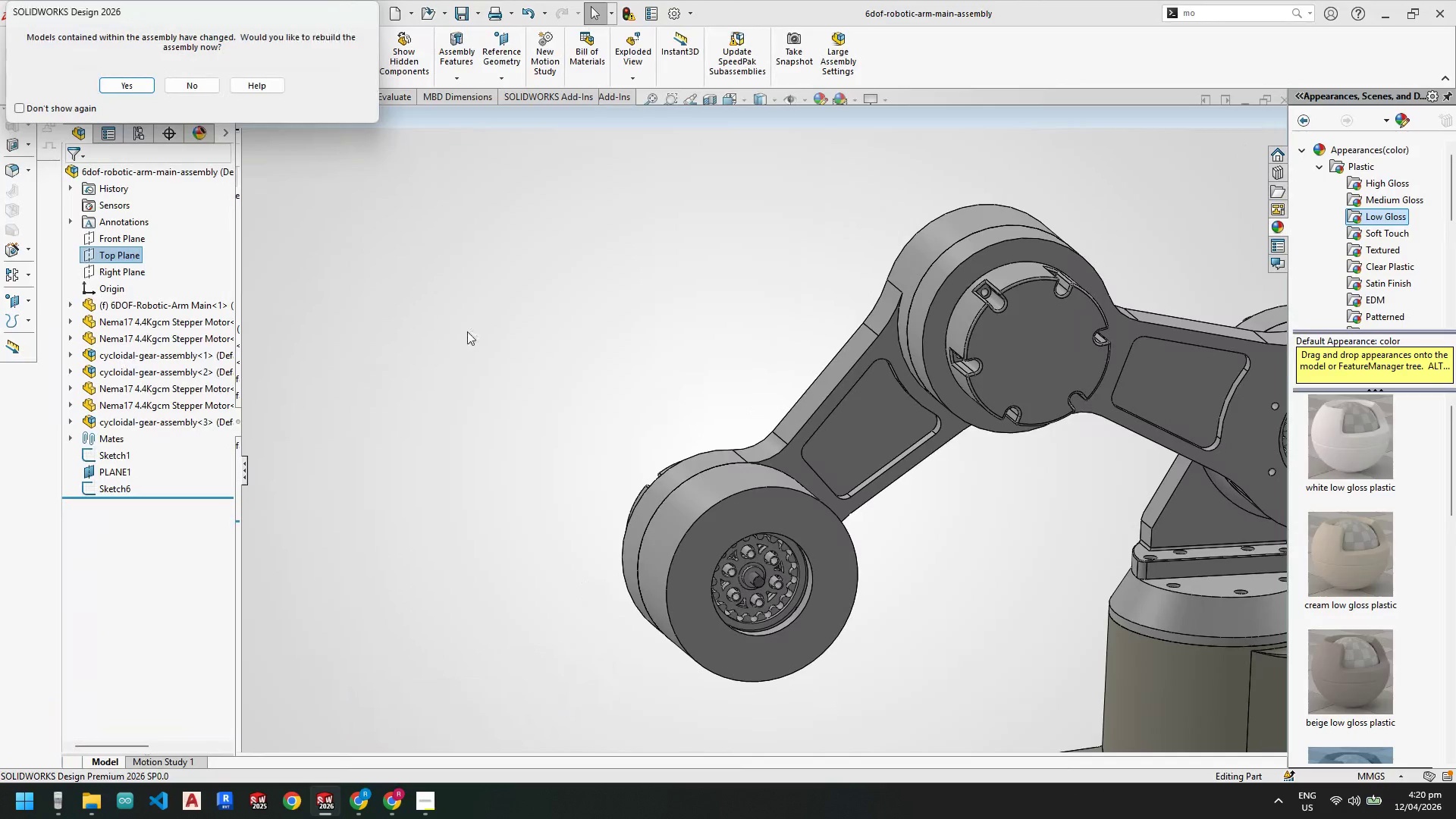 
left_click_drag(start_coordinate=[367, 228], to_coordinate=[373, 244])
 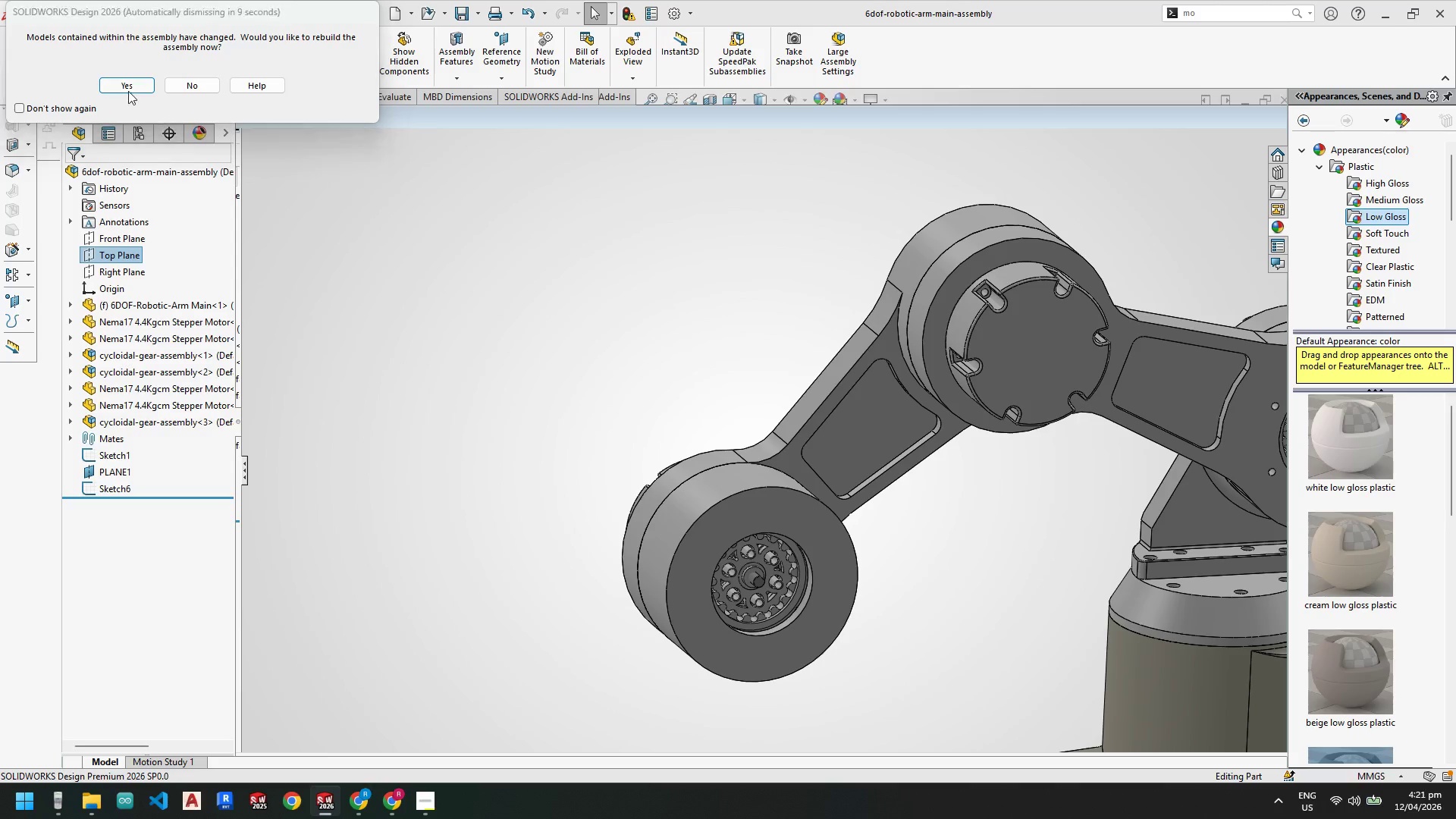 
left_click([128, 91])
 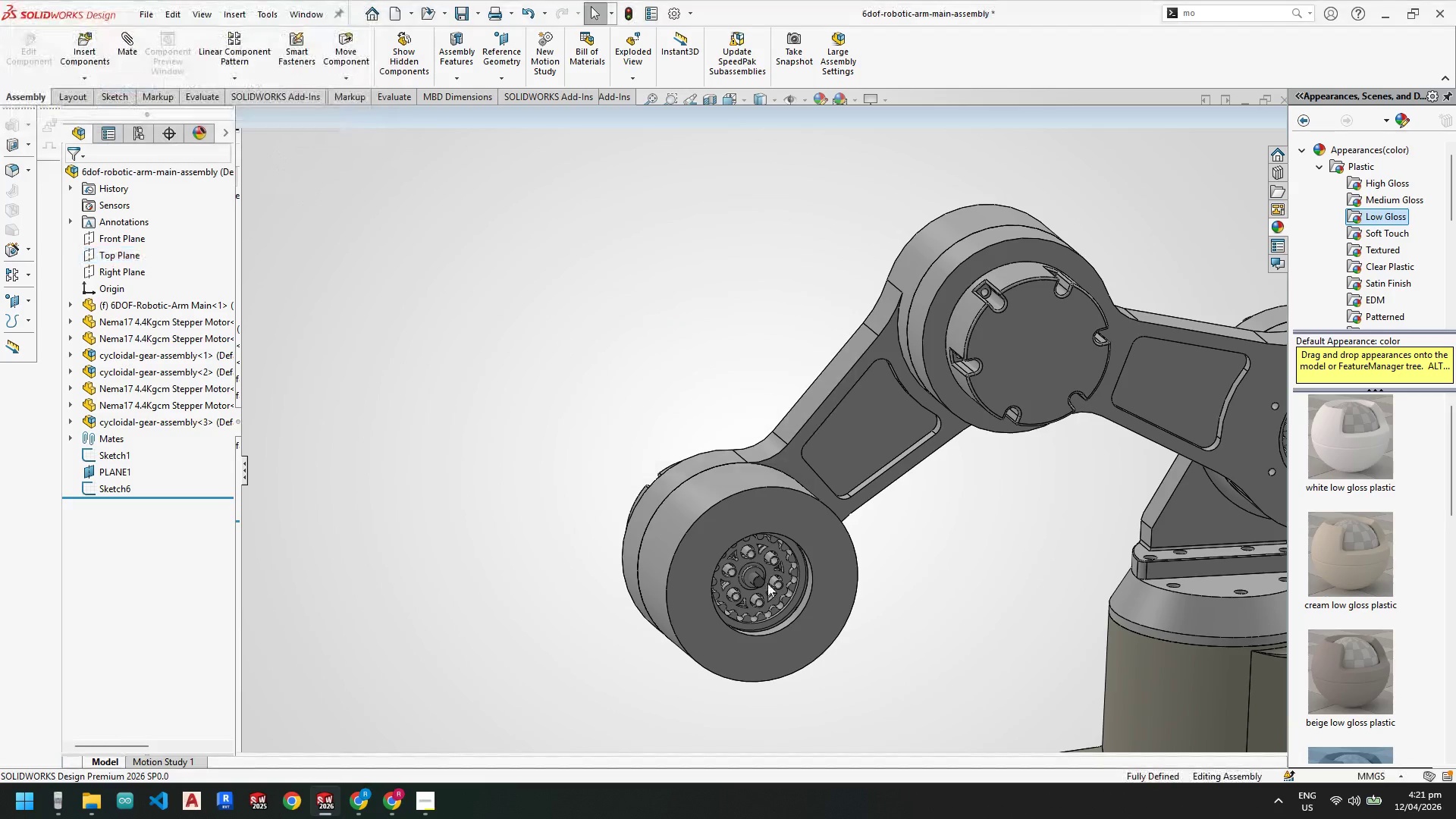 
scroll: coordinate [726, 491], scroll_direction: up, amount: 5.0
 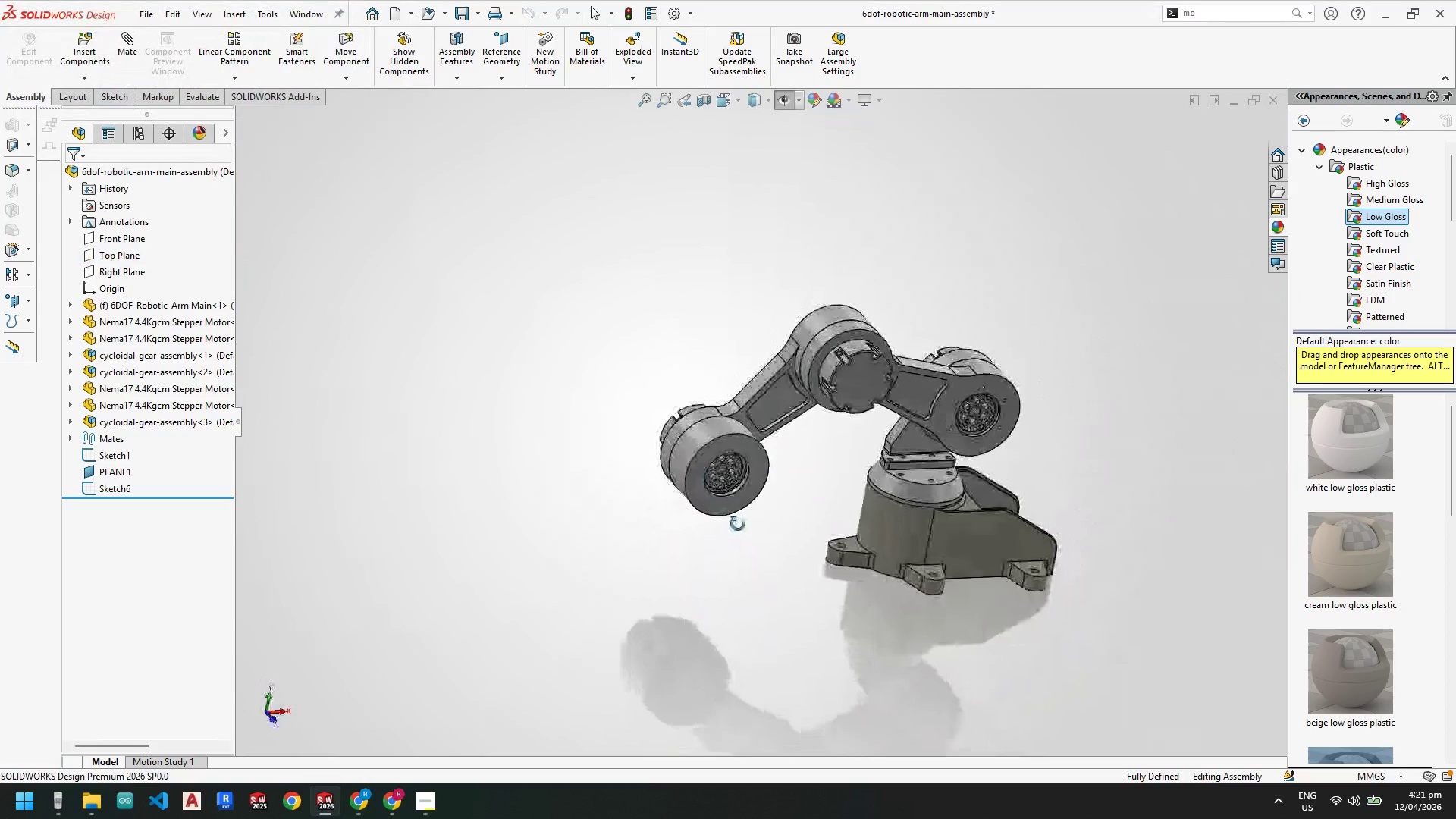 
scroll: coordinate [789, 441], scroll_direction: down, amount: 4.0
 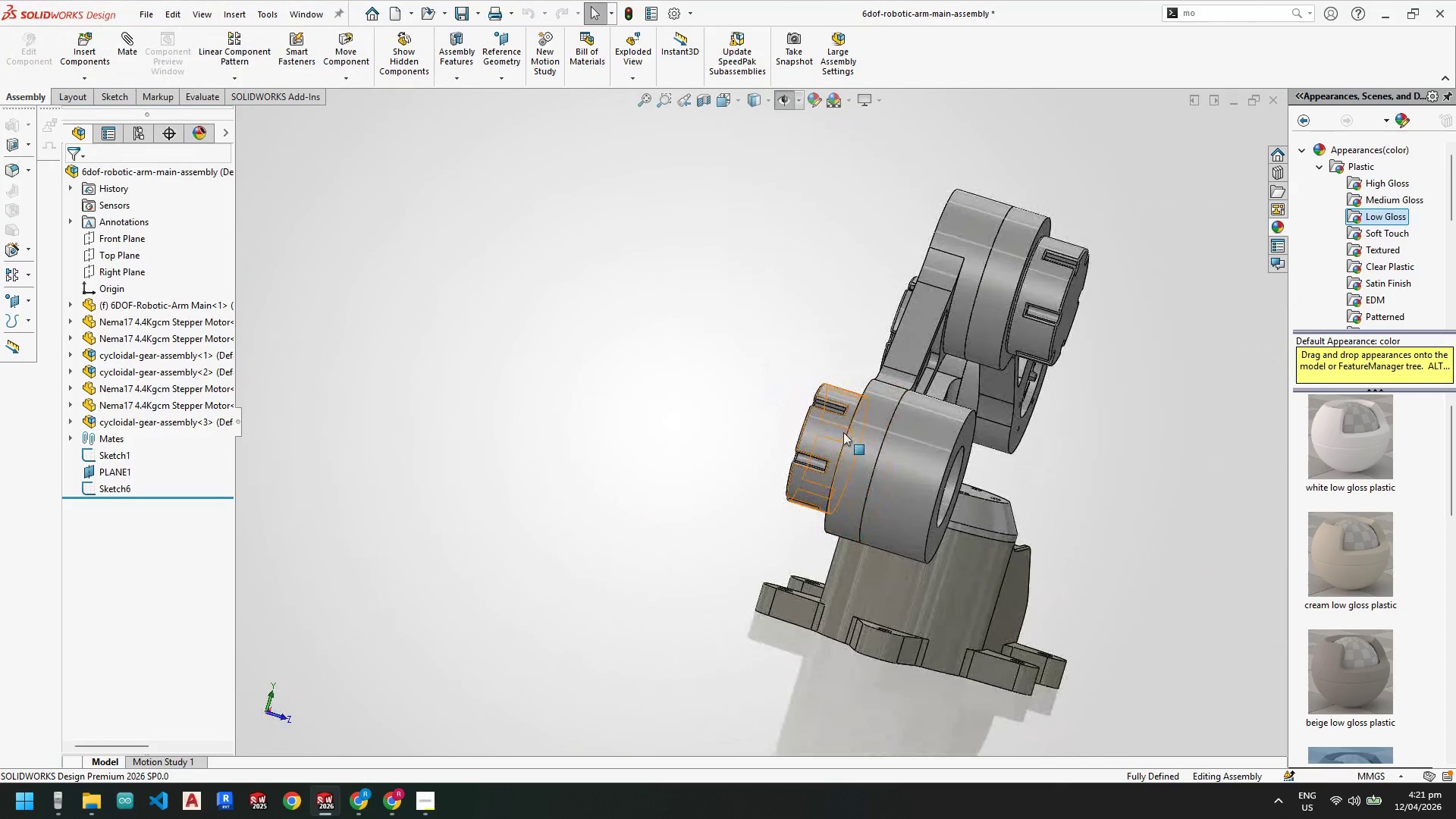 
wait(7.66)
 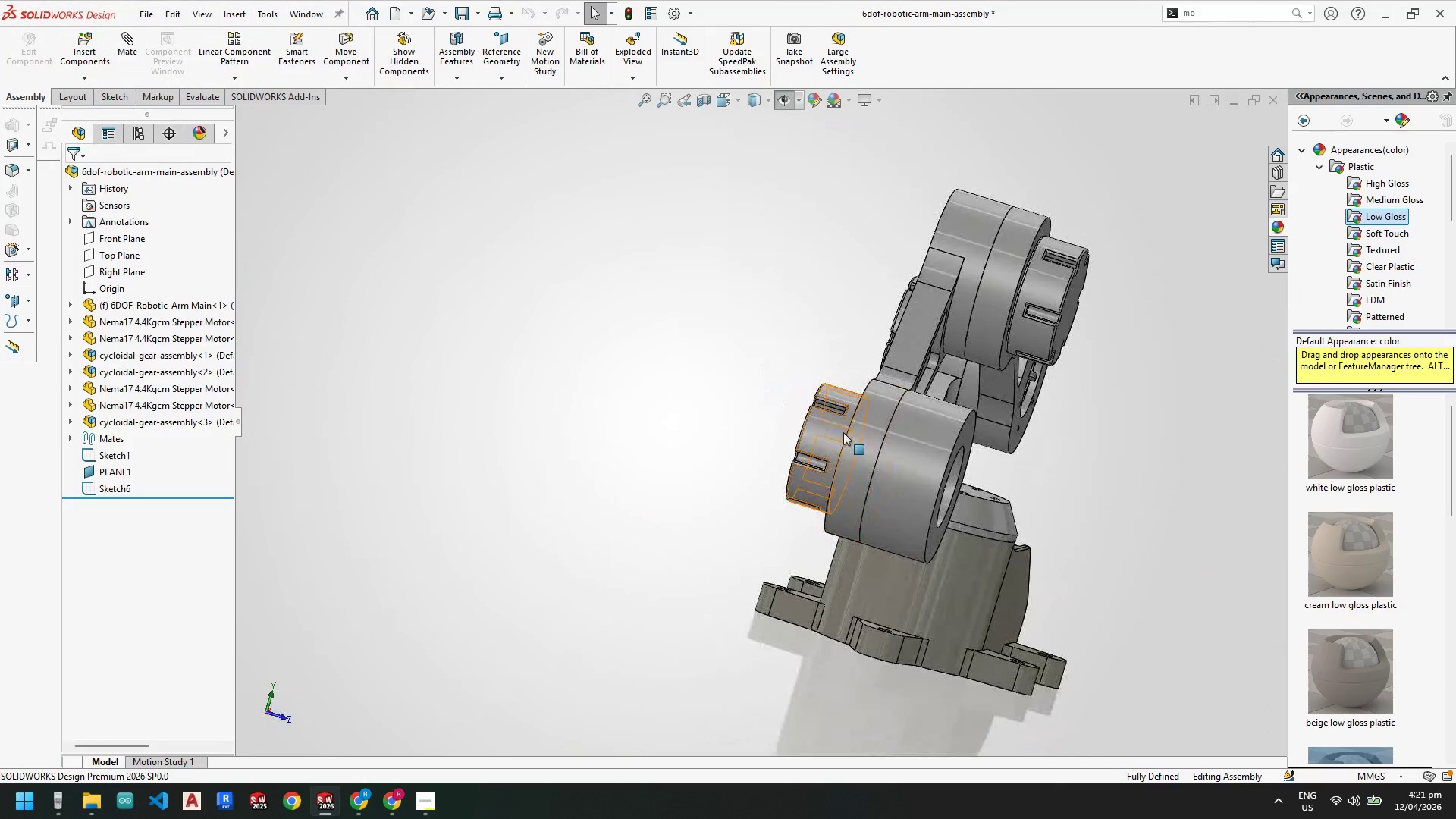 
scroll: coordinate [837, 472], scroll_direction: up, amount: 2.0
 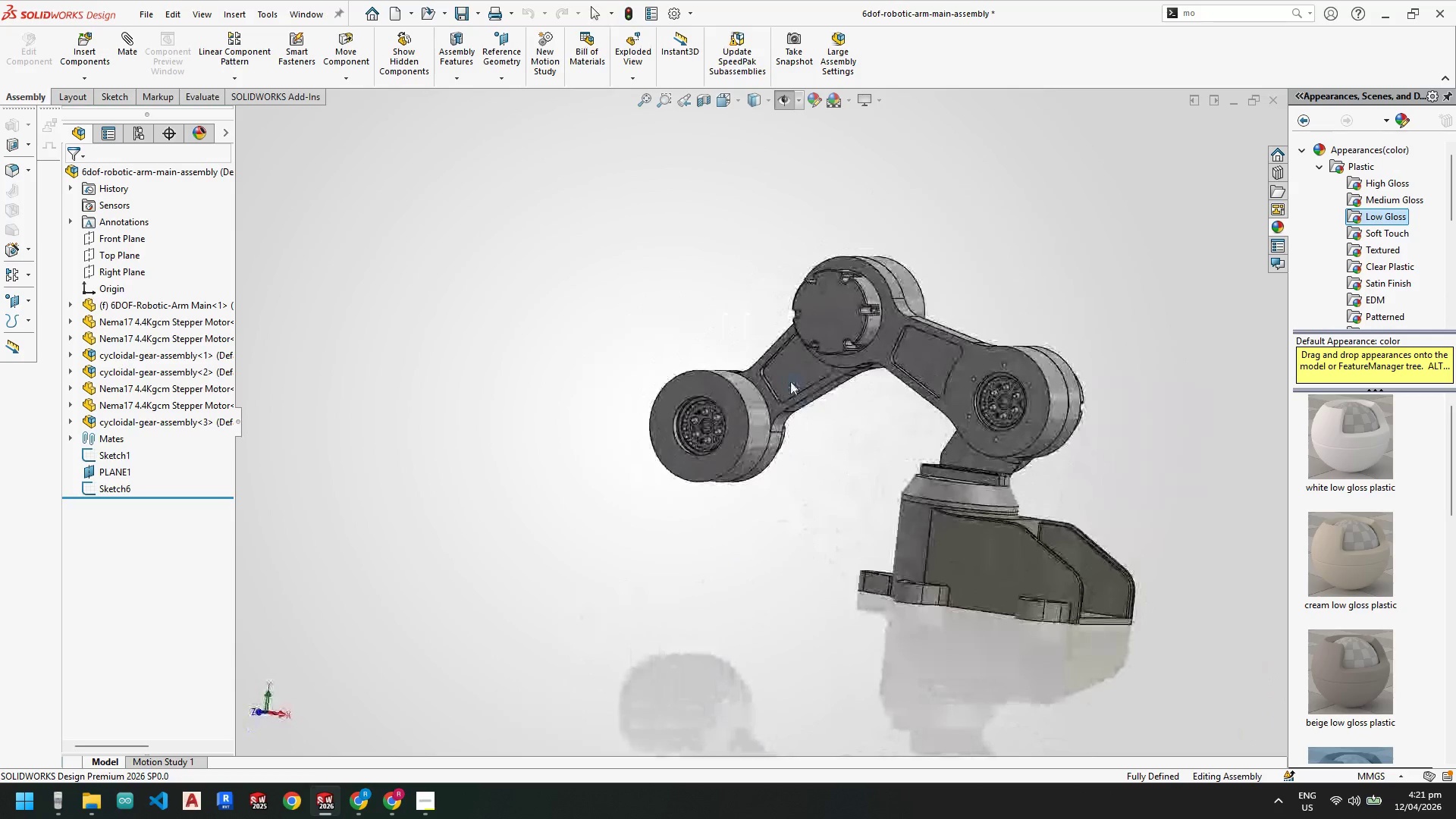 
scroll: coordinate [806, 206], scroll_direction: down, amount: 5.0
 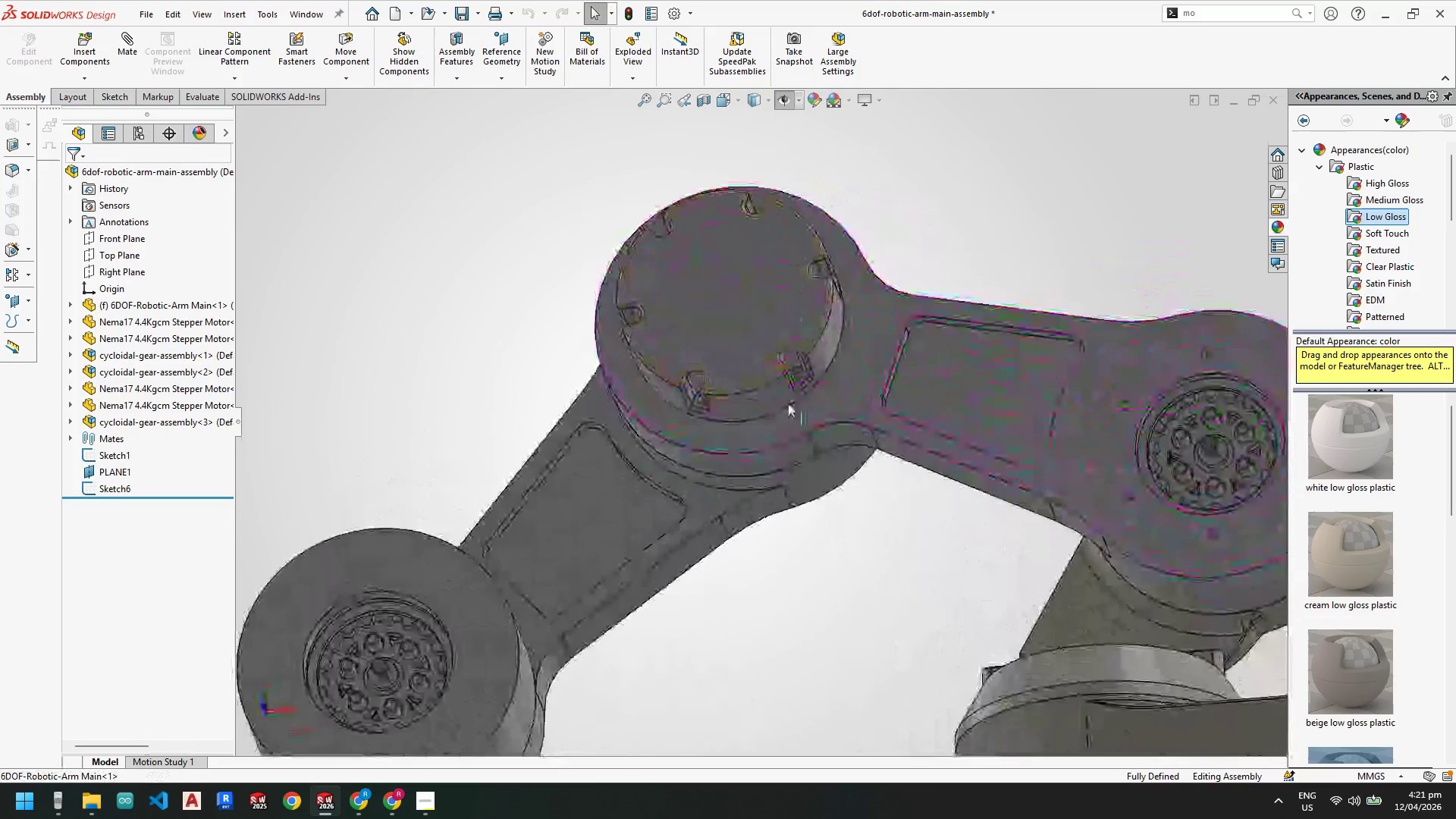 
scroll: coordinate [505, 414], scroll_direction: up, amount: 2.0
 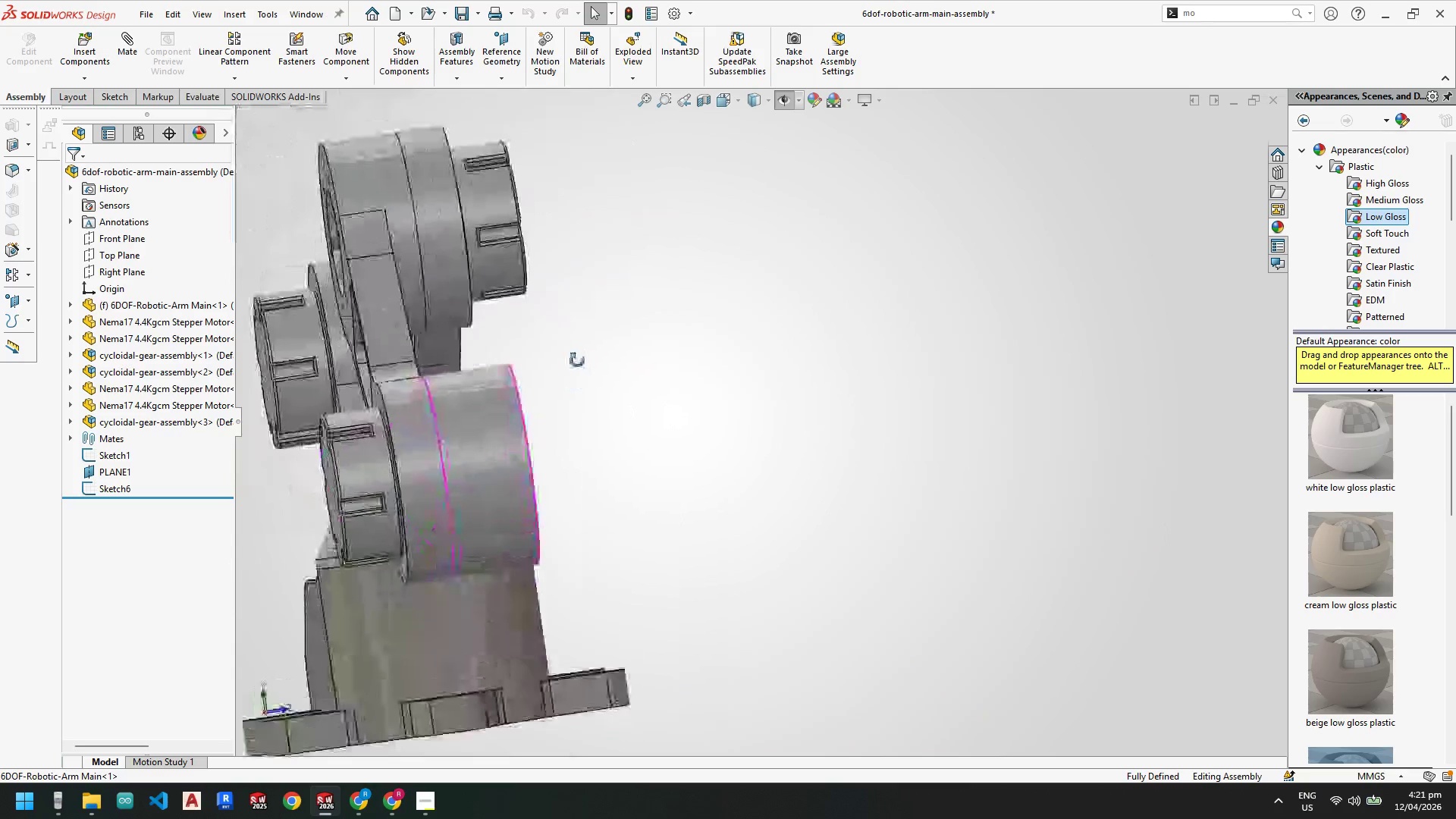 
wait(22.54)
 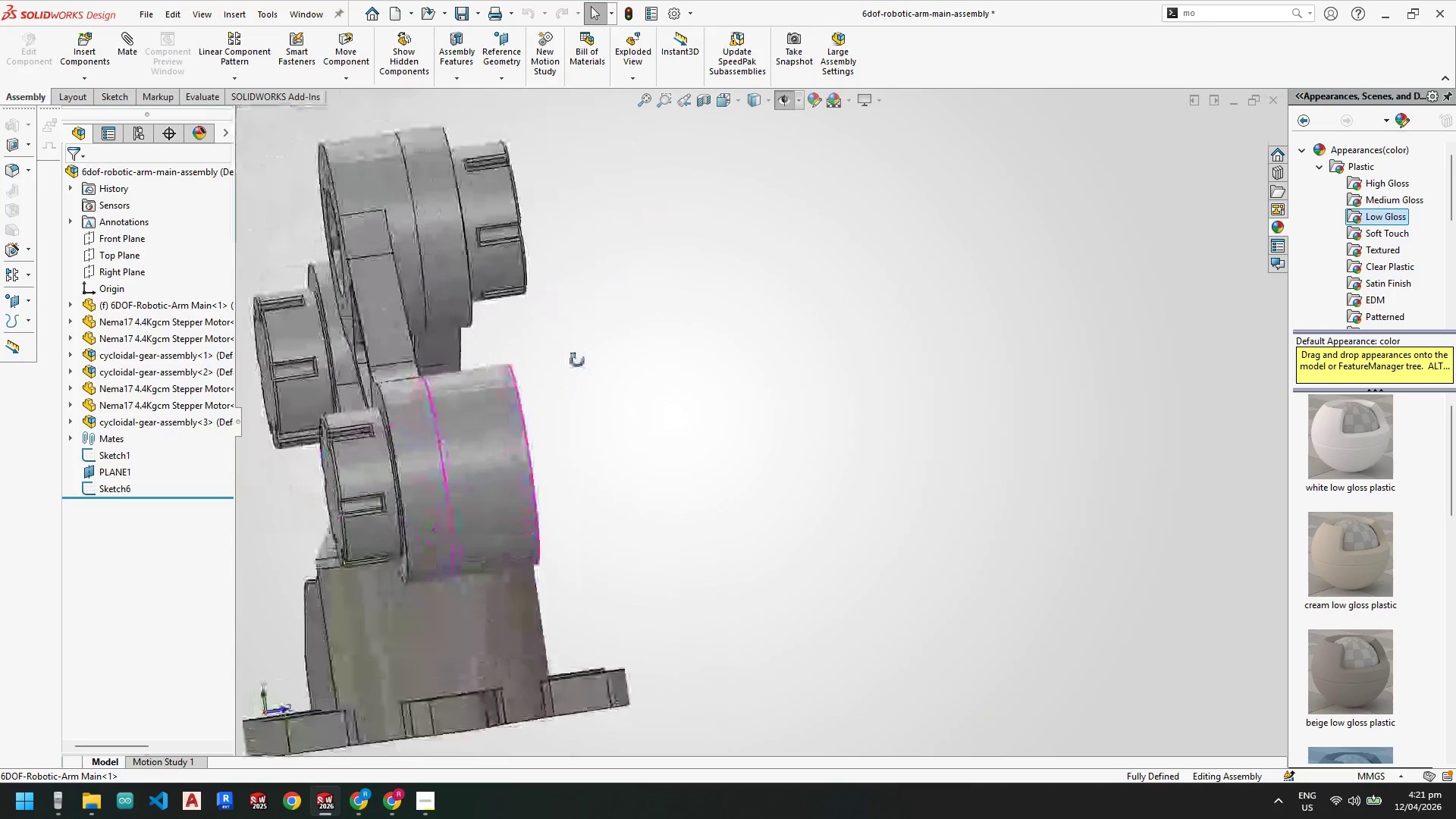 
scroll: coordinate [488, 412], scroll_direction: up, amount: 1.0
 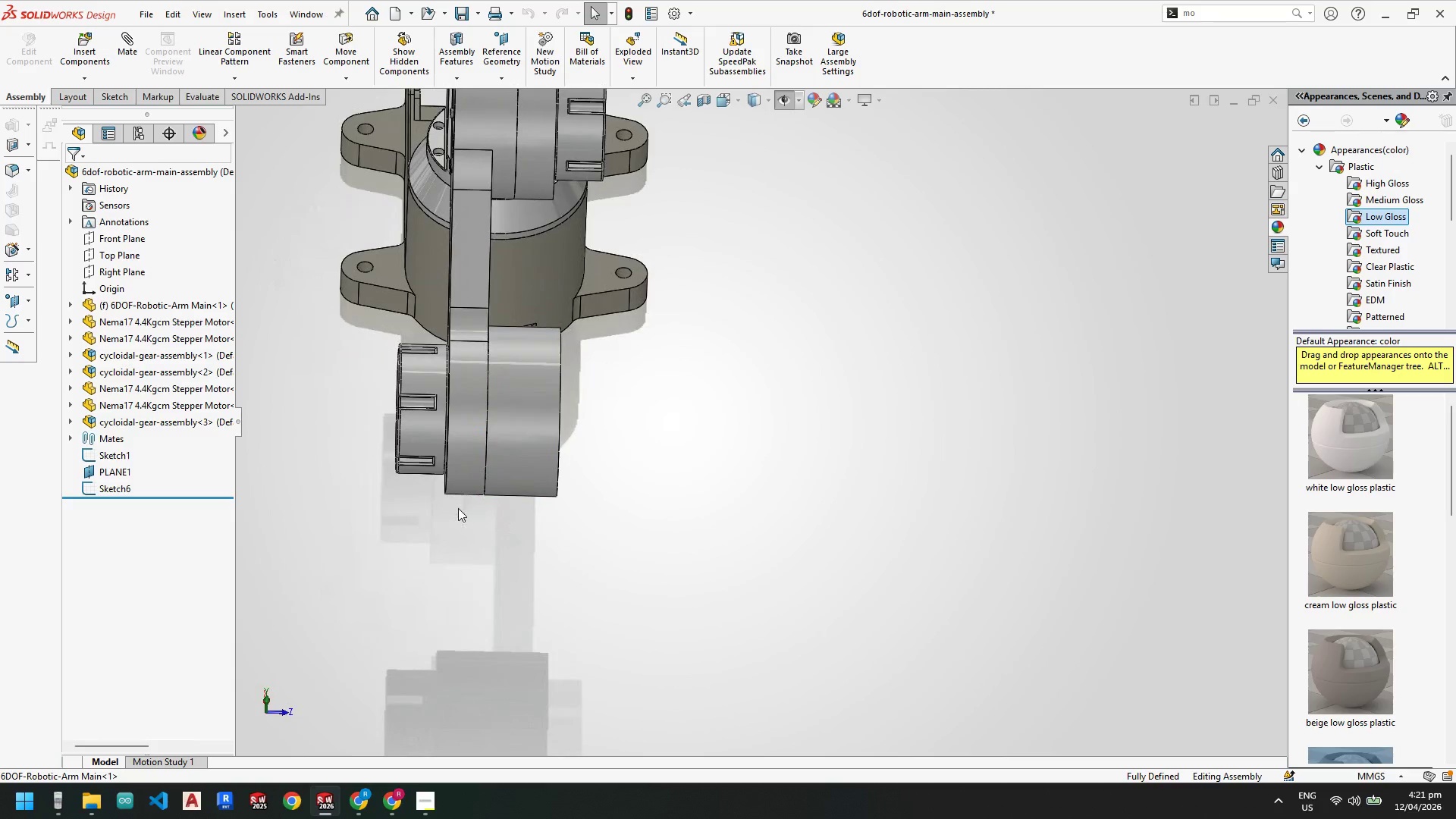 
wait(8.95)
 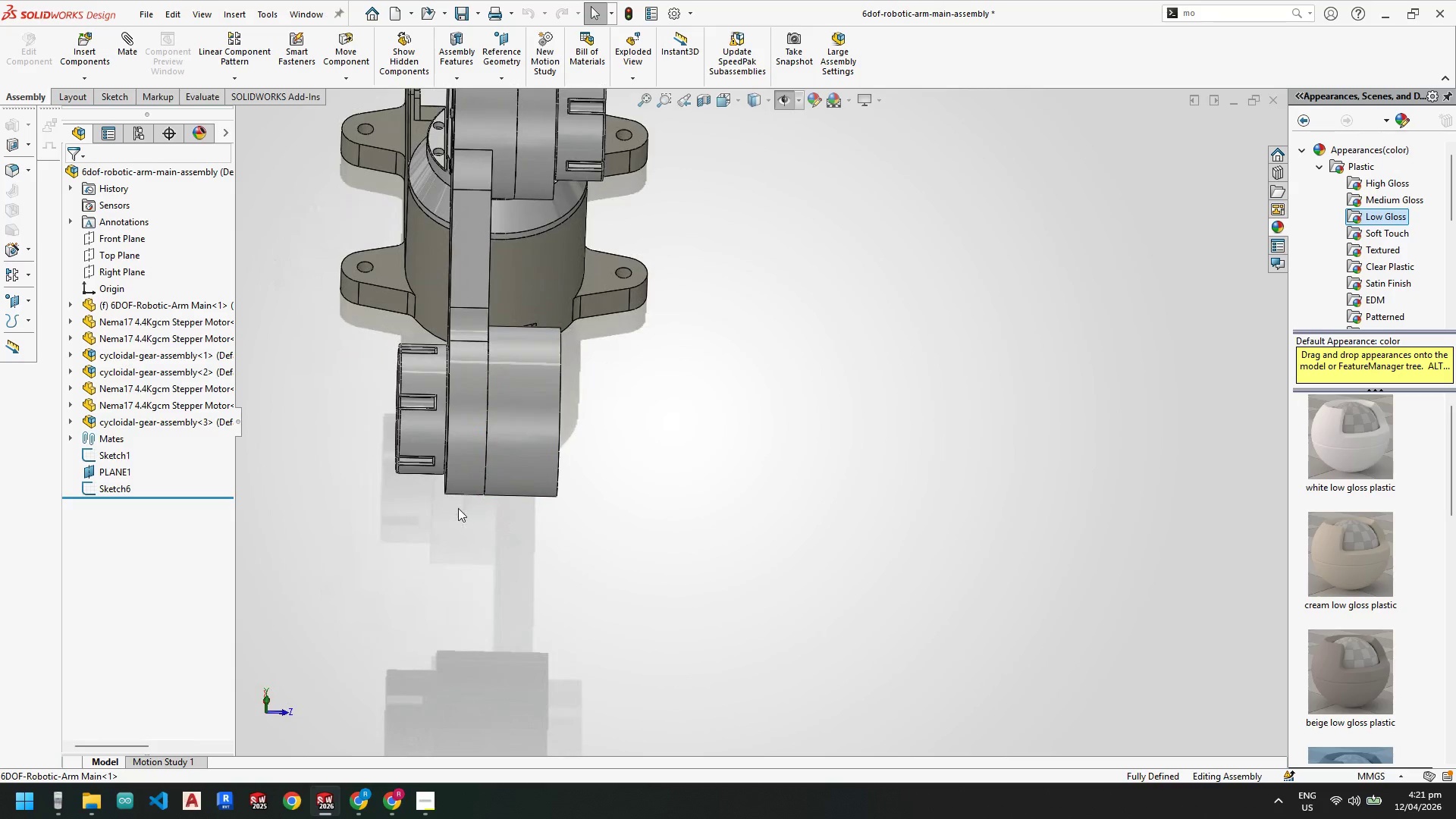 
key(Space)
 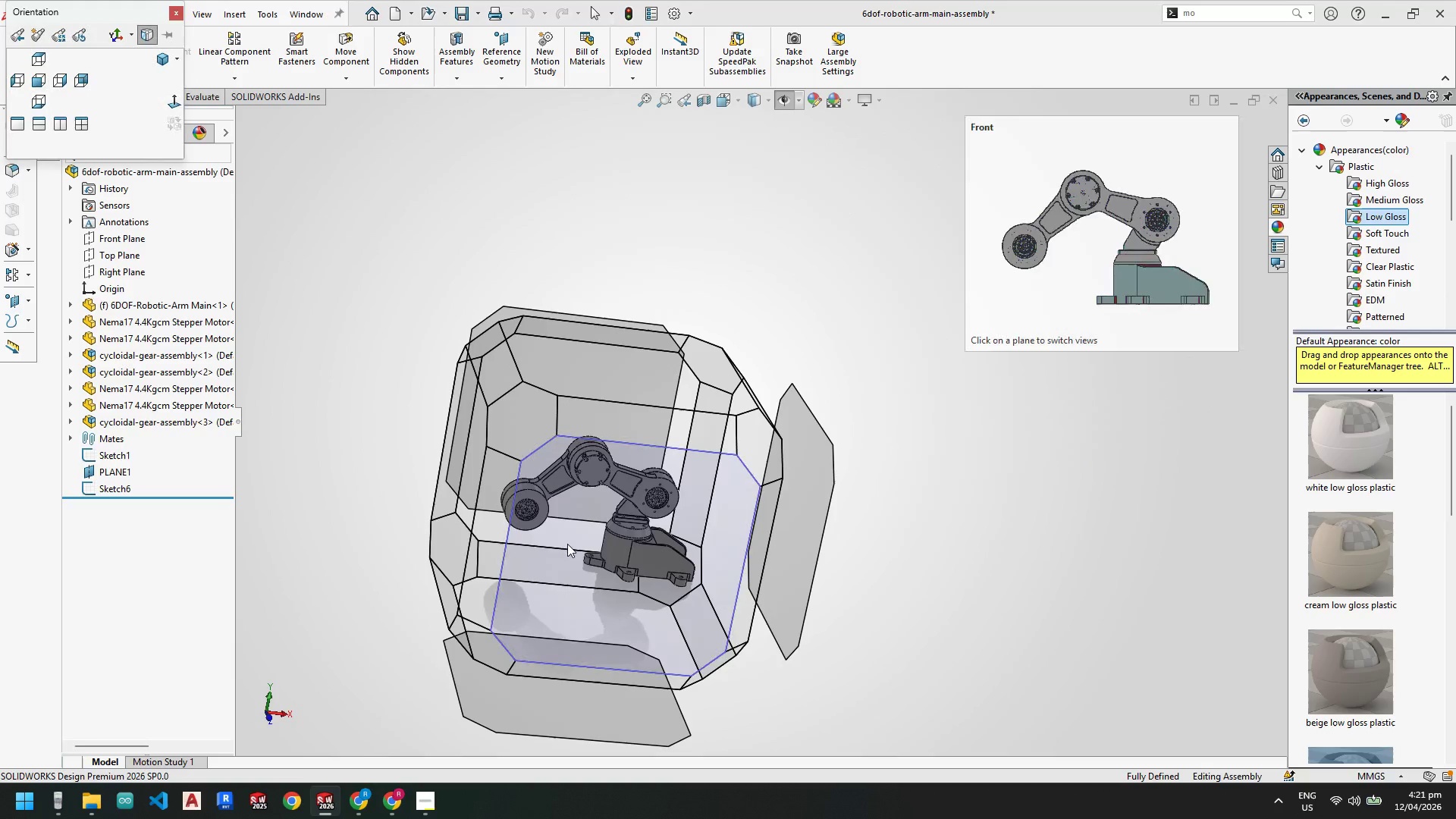 
left_click([592, 549])
 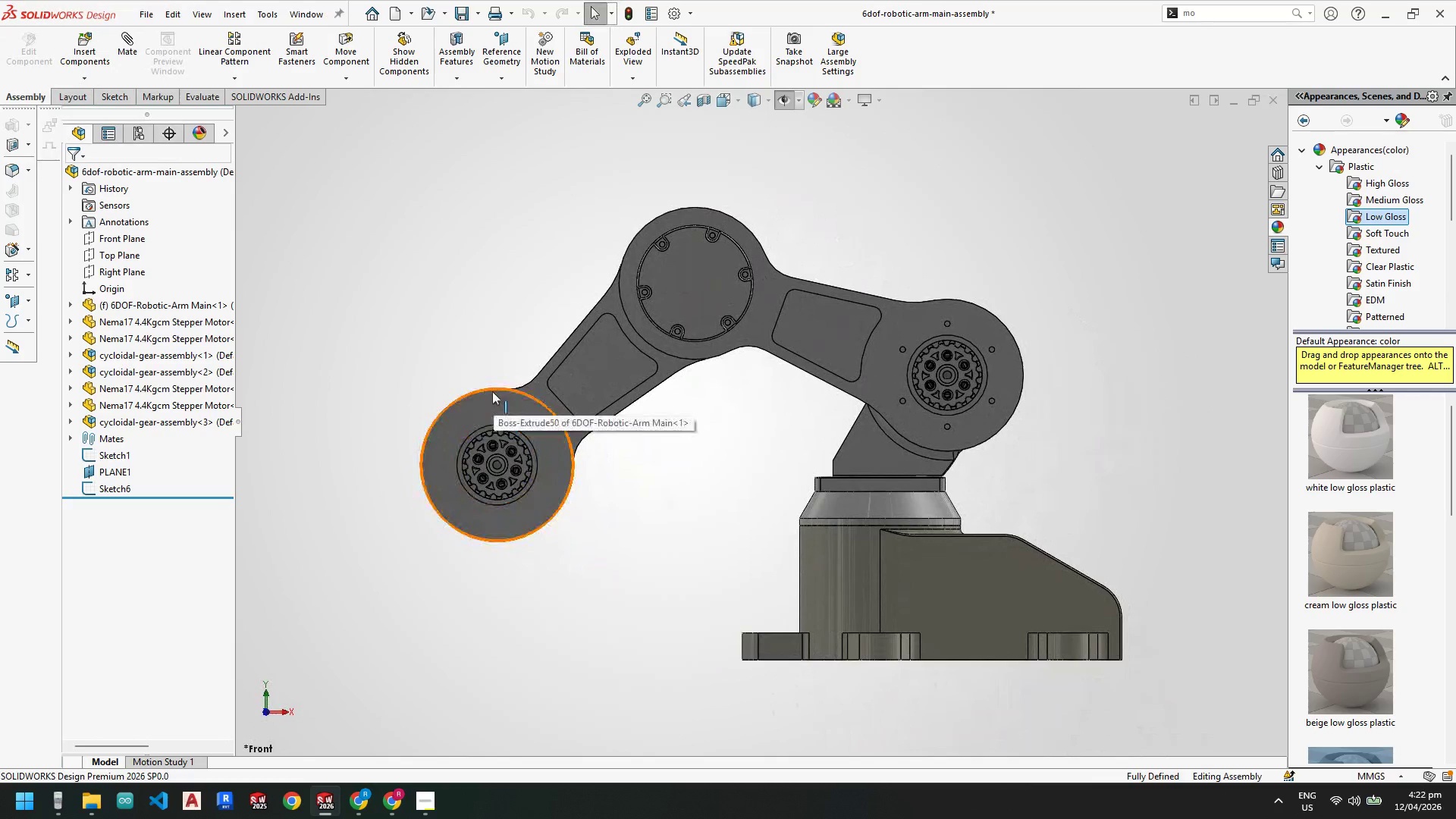 
scroll: coordinate [475, 440], scroll_direction: down, amount: 2.0
 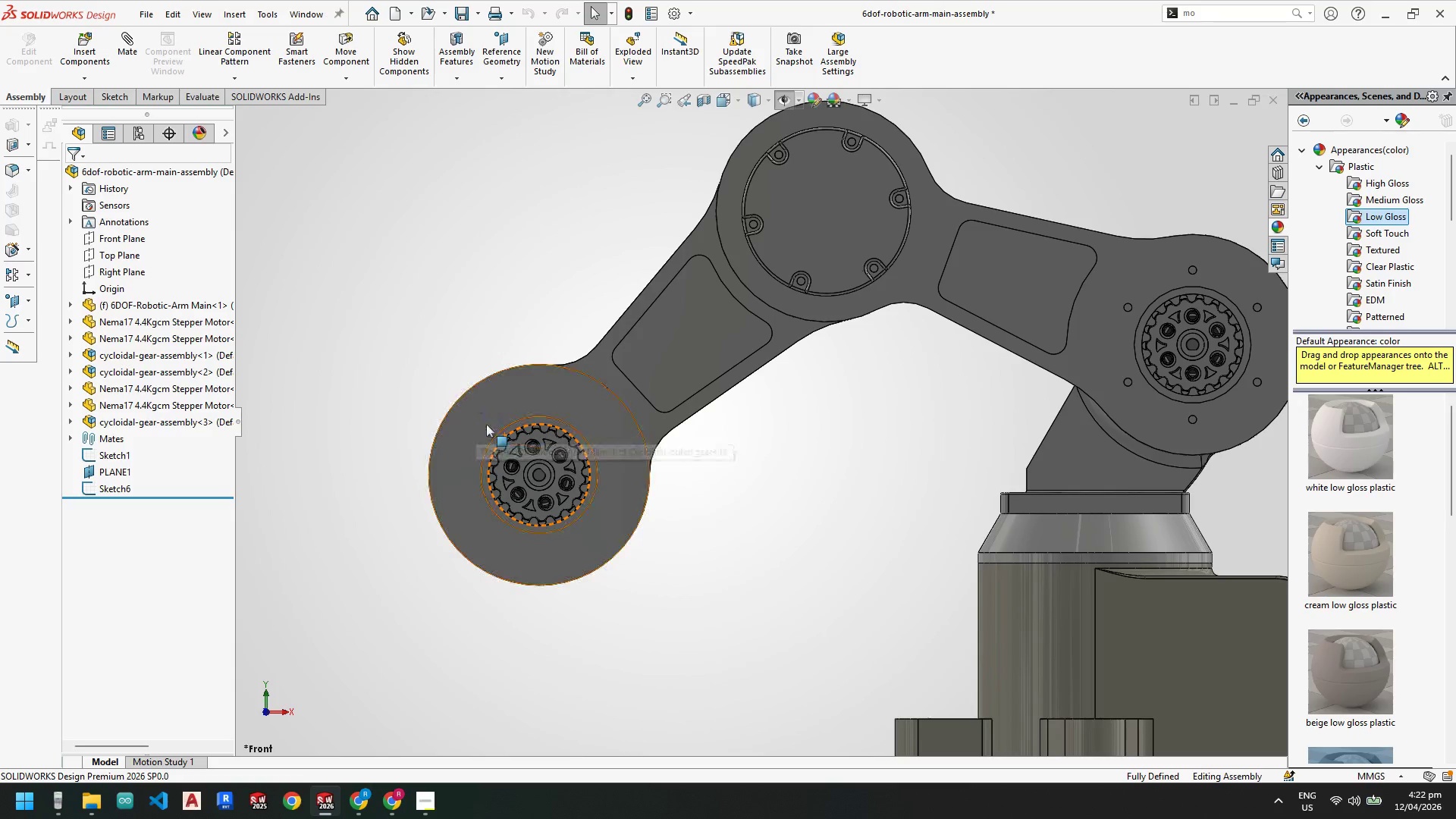 
scroll: coordinate [493, 427], scroll_direction: up, amount: 2.0
 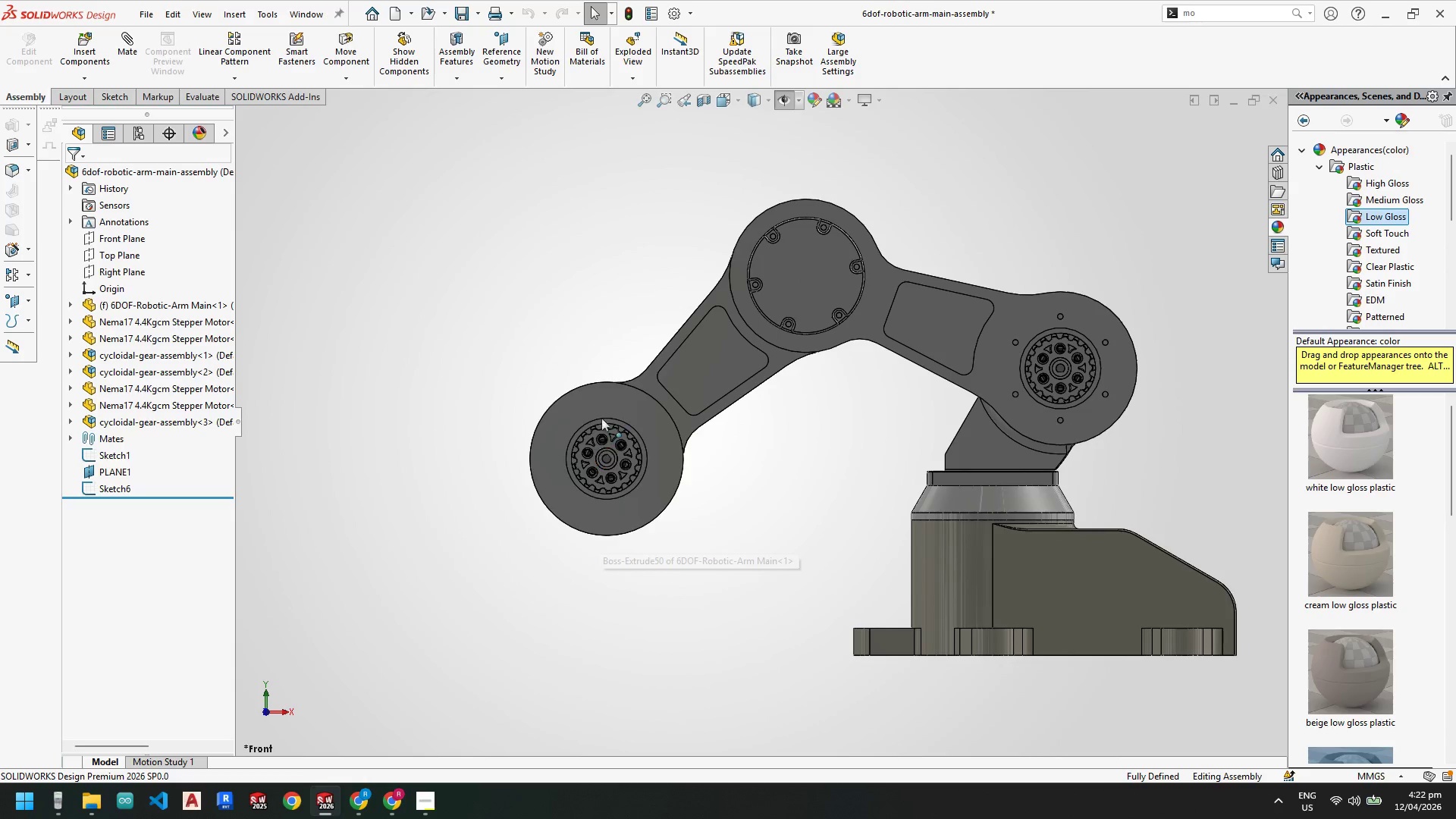 
wait(11.2)
 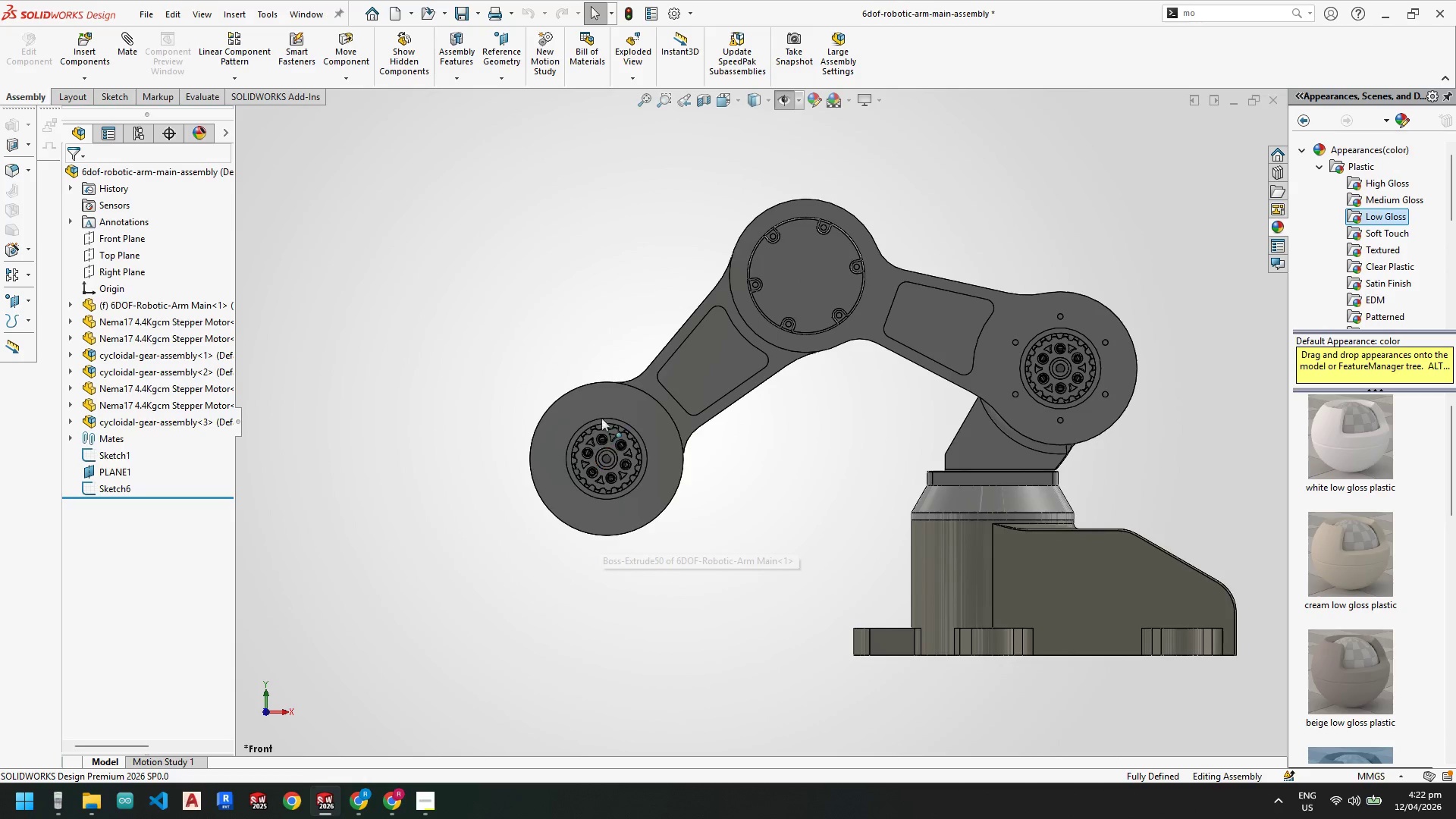 
key(Space)
 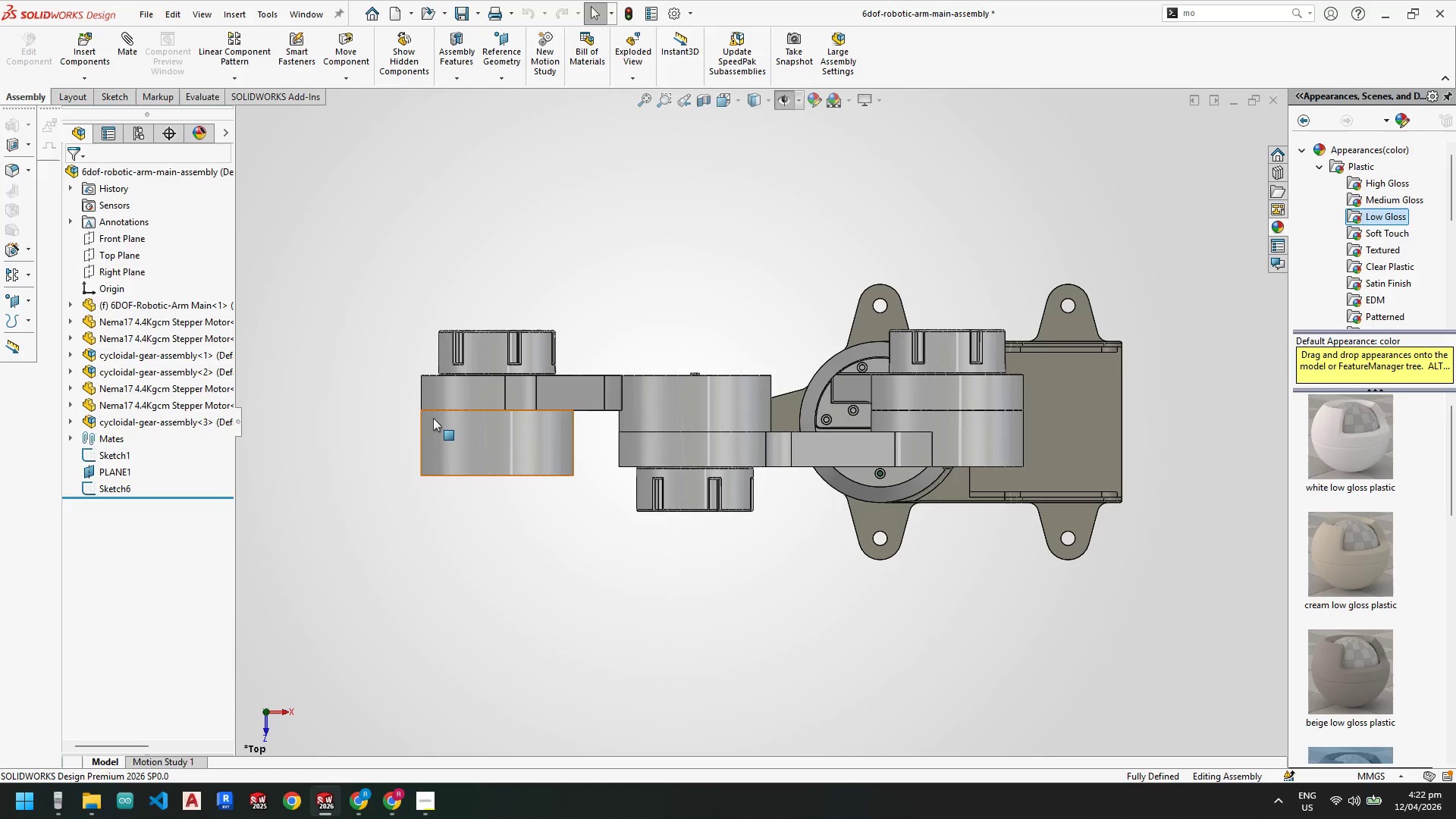 
wait(11.05)
 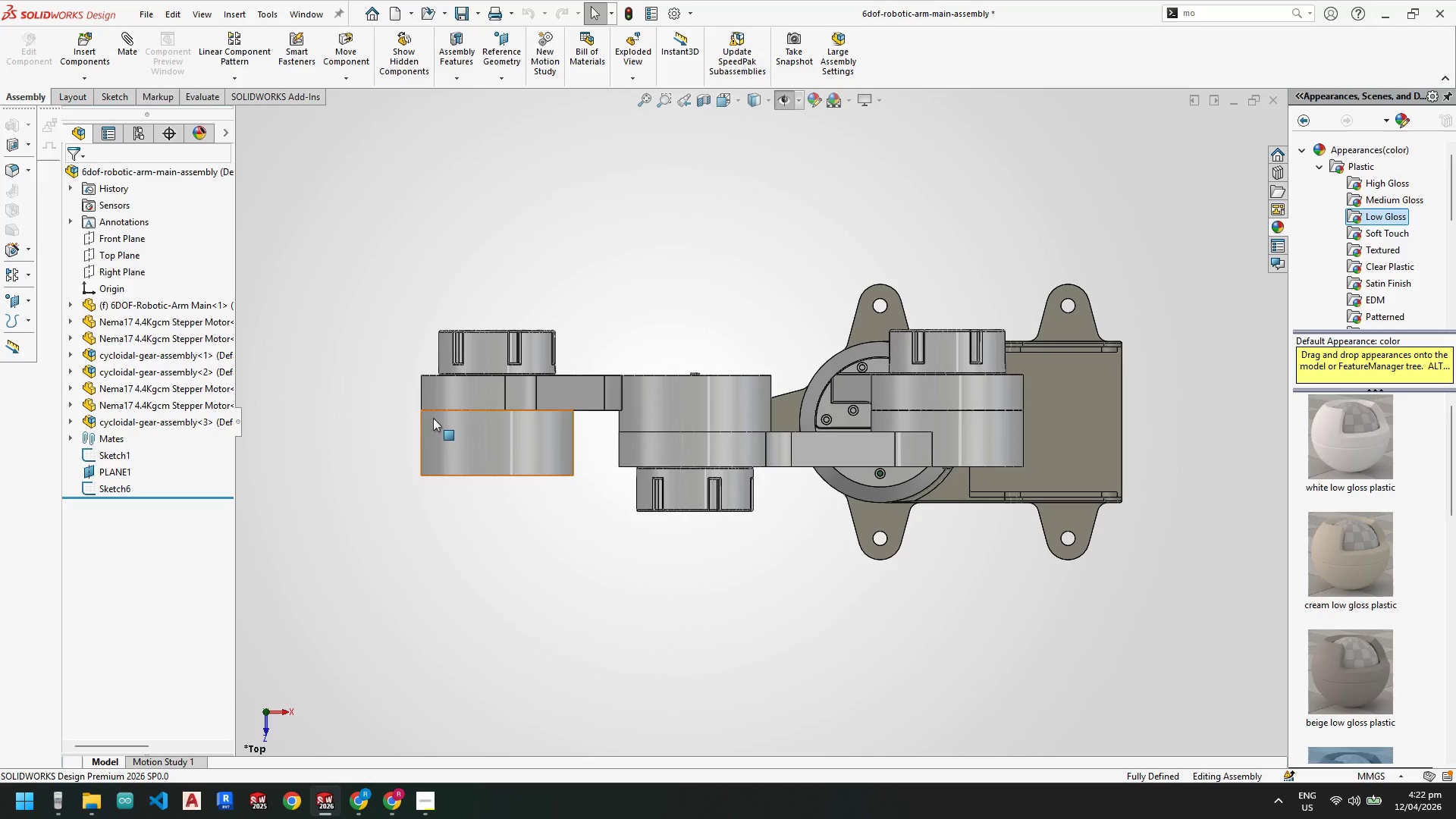 
scroll: coordinate [517, 330], scroll_direction: down, amount: 4.0
 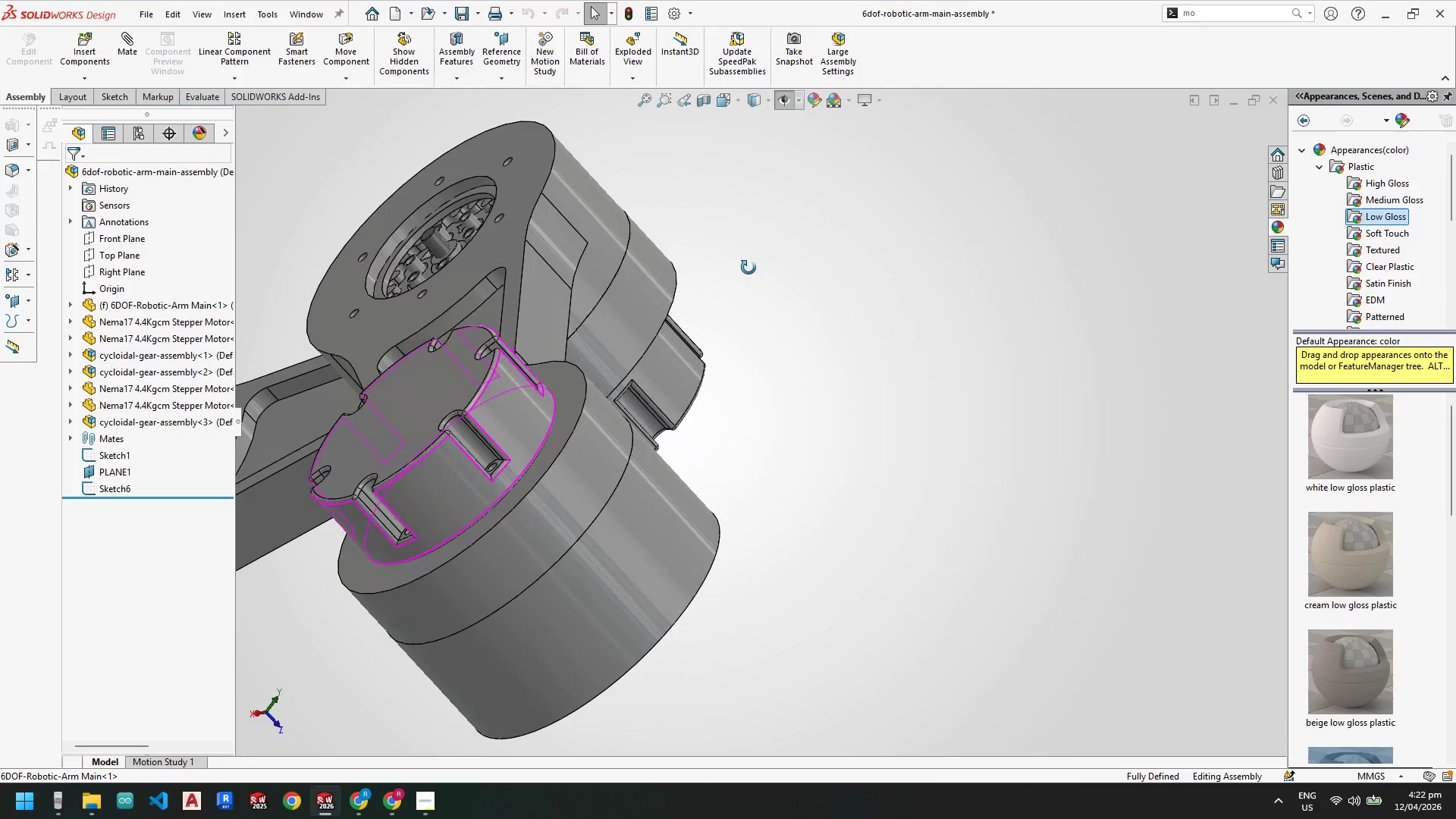 
scroll: coordinate [626, 423], scroll_direction: up, amount: 4.0
 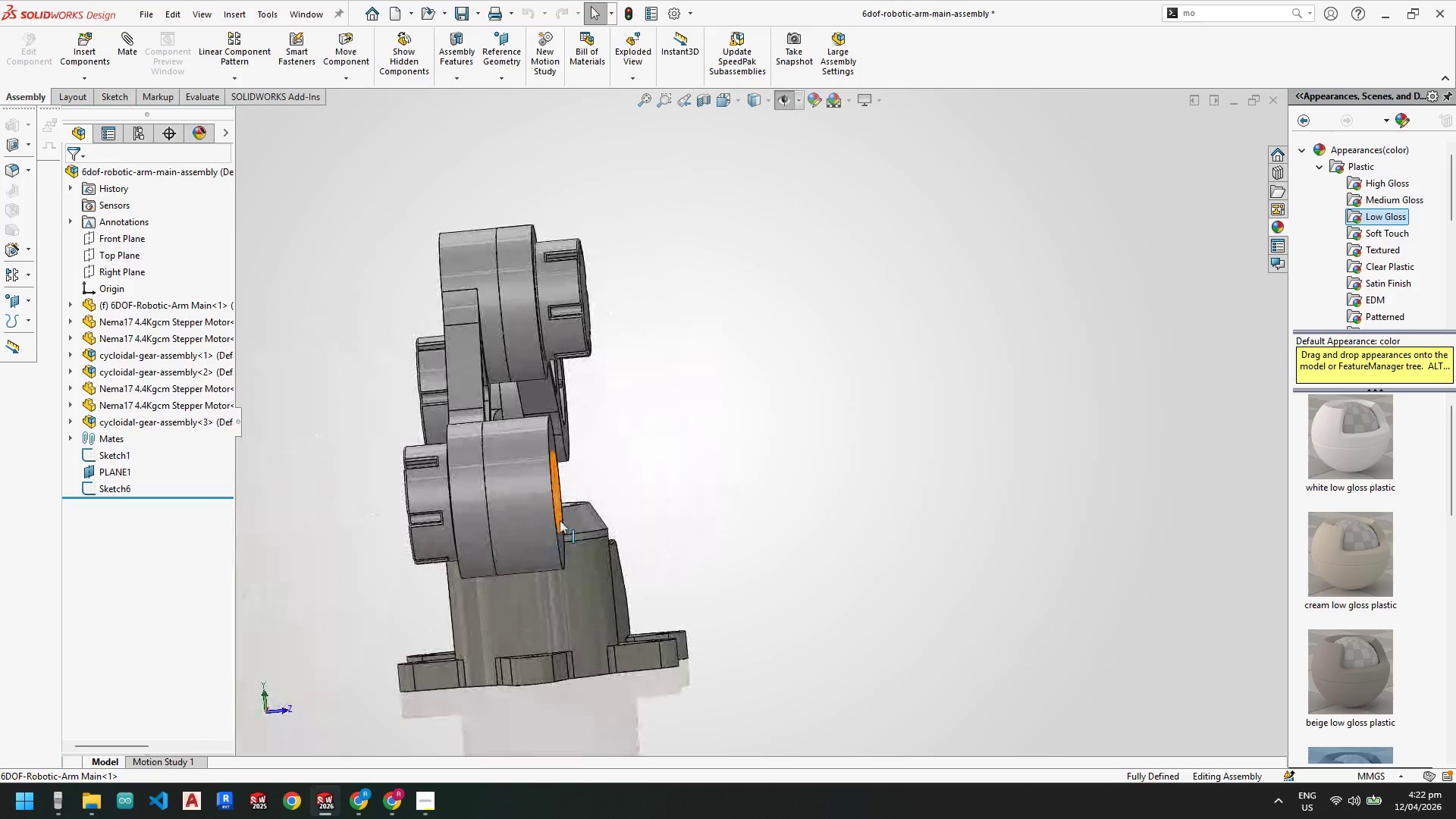 
scroll: coordinate [507, 450], scroll_direction: down, amount: 2.0
 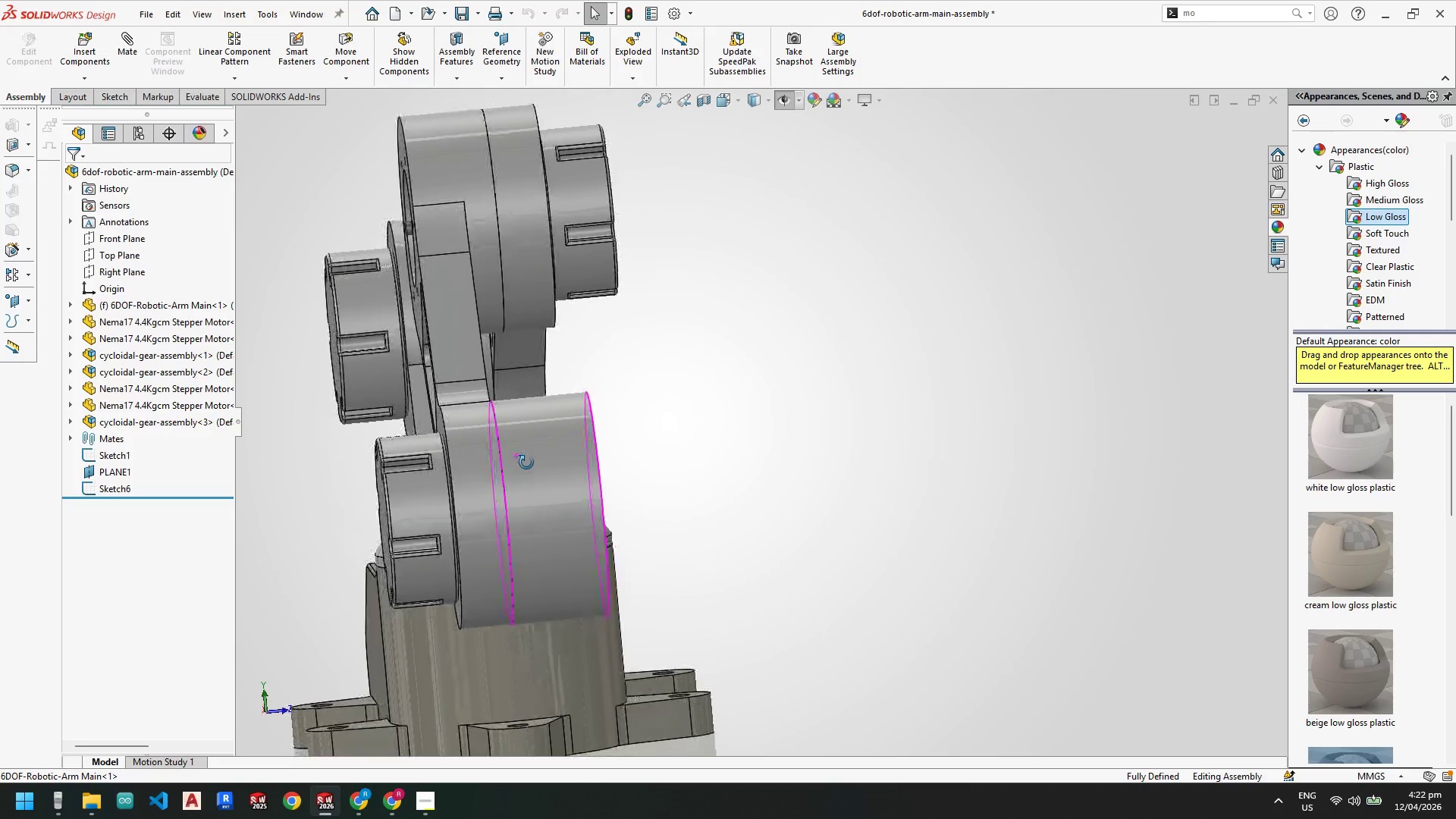 
scroll: coordinate [610, 425], scroll_direction: up, amount: 9.0
 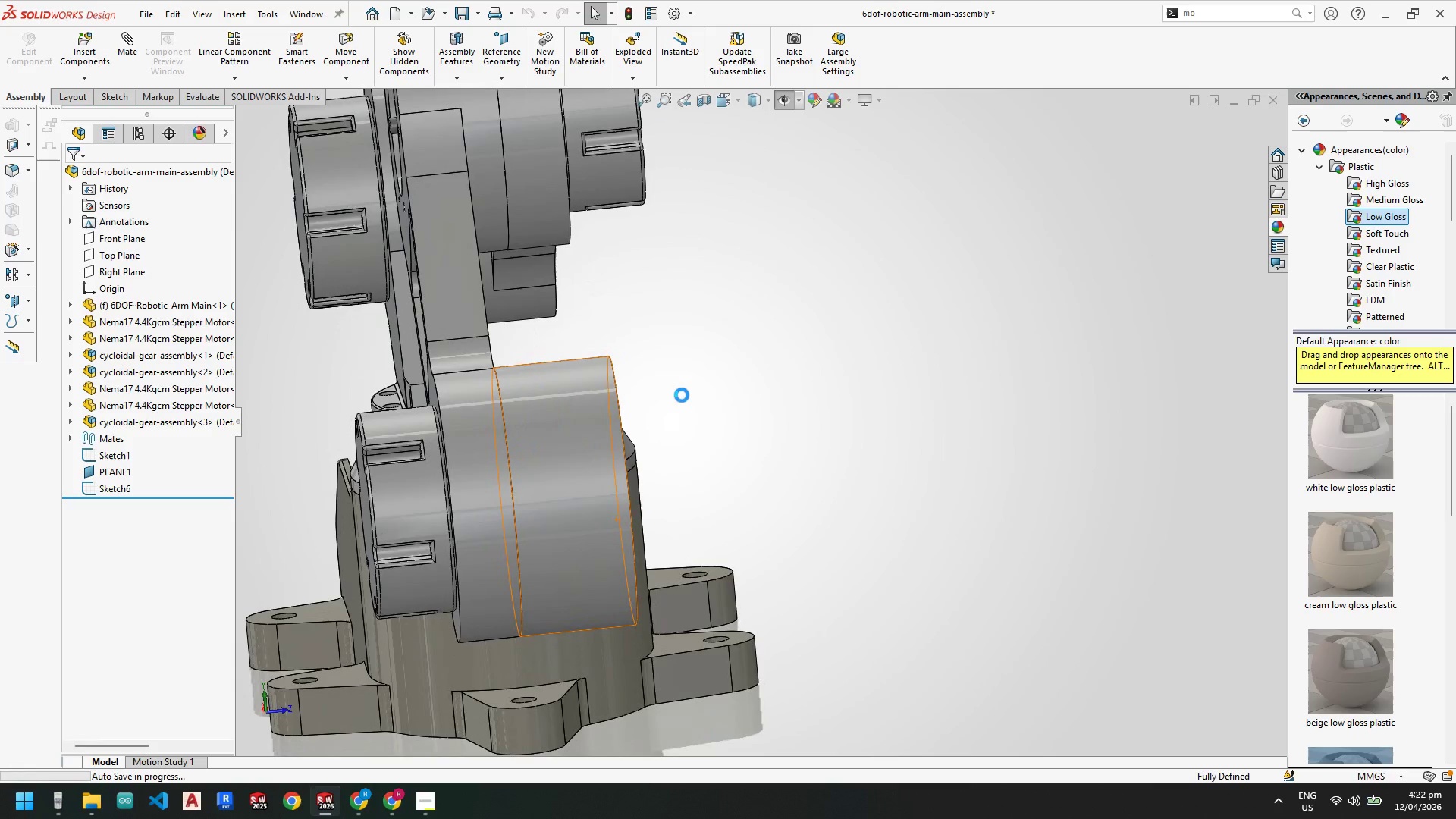 
left_click([682, 395])
 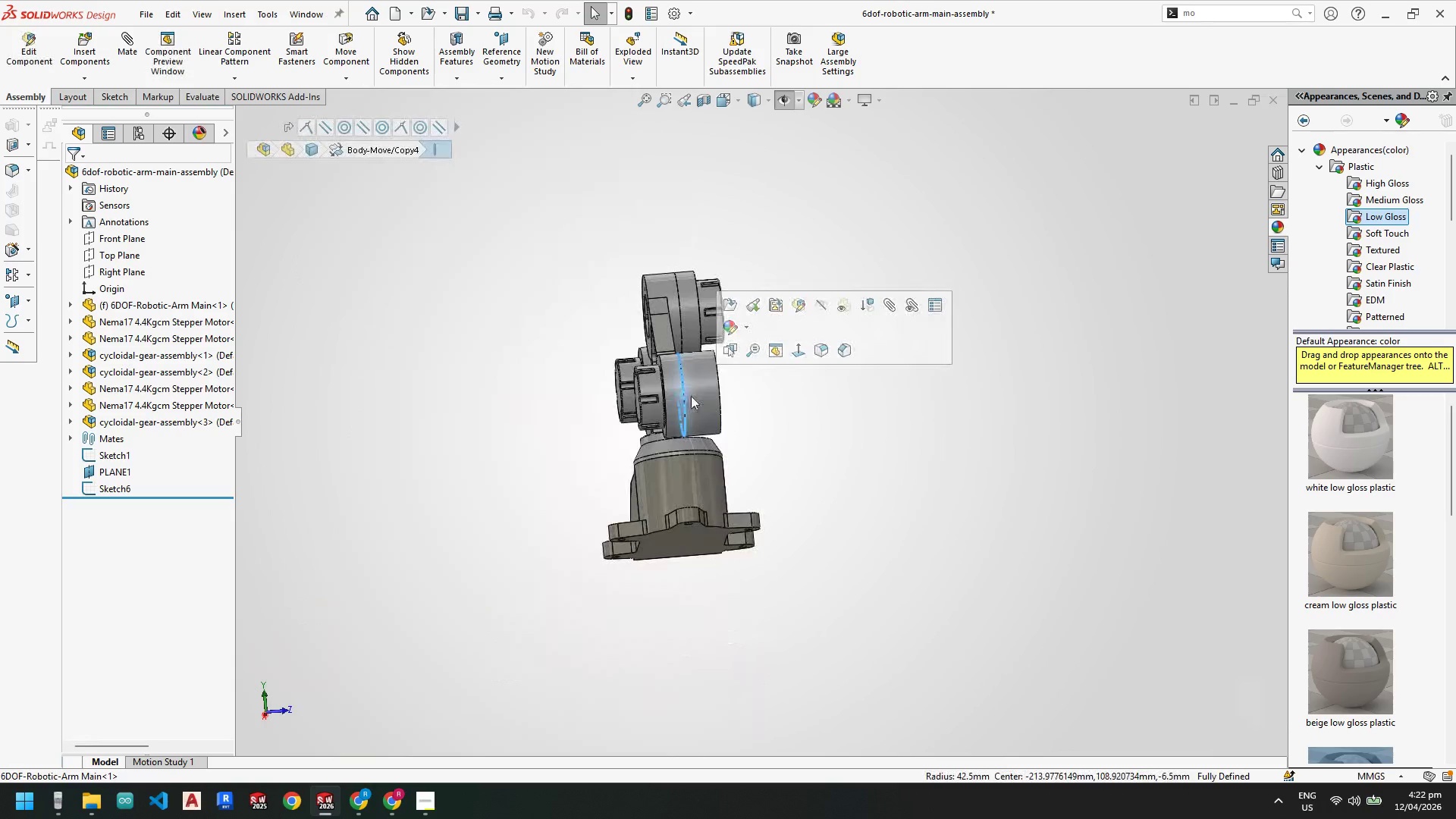 
left_click([491, 324])
 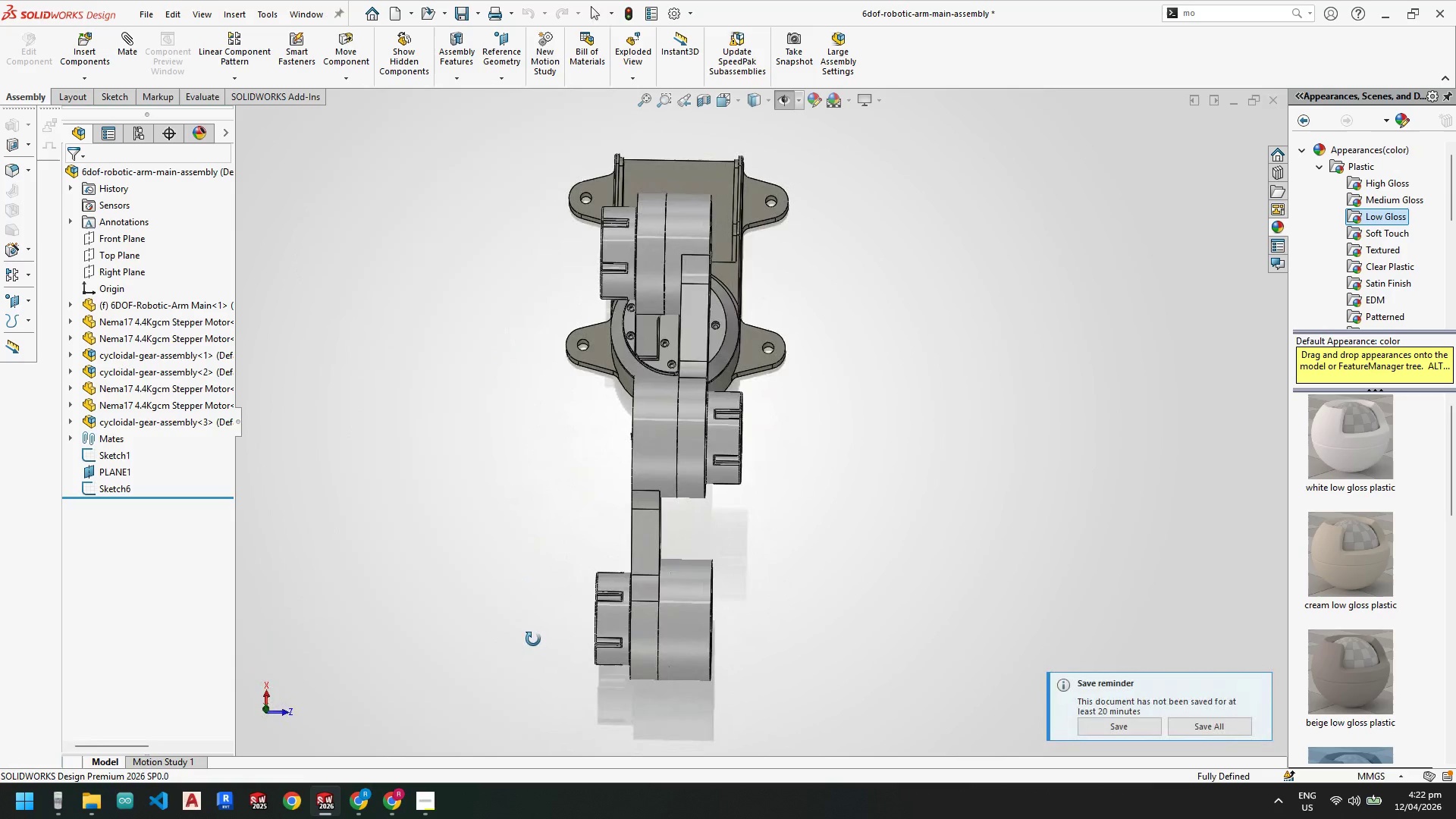 
scroll: coordinate [662, 398], scroll_direction: down, amount: 4.0
 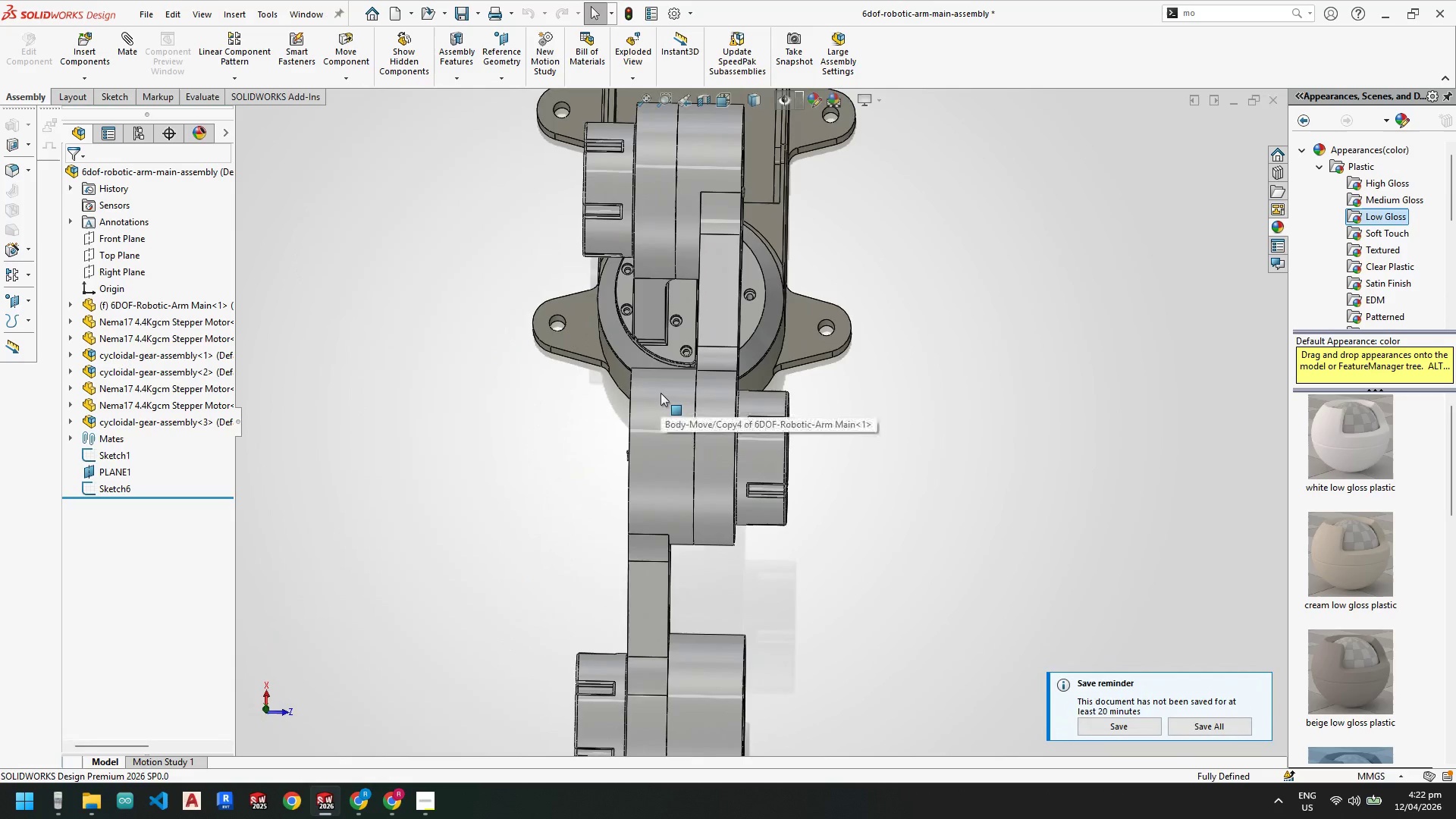 
mouse_move([666, 380])
 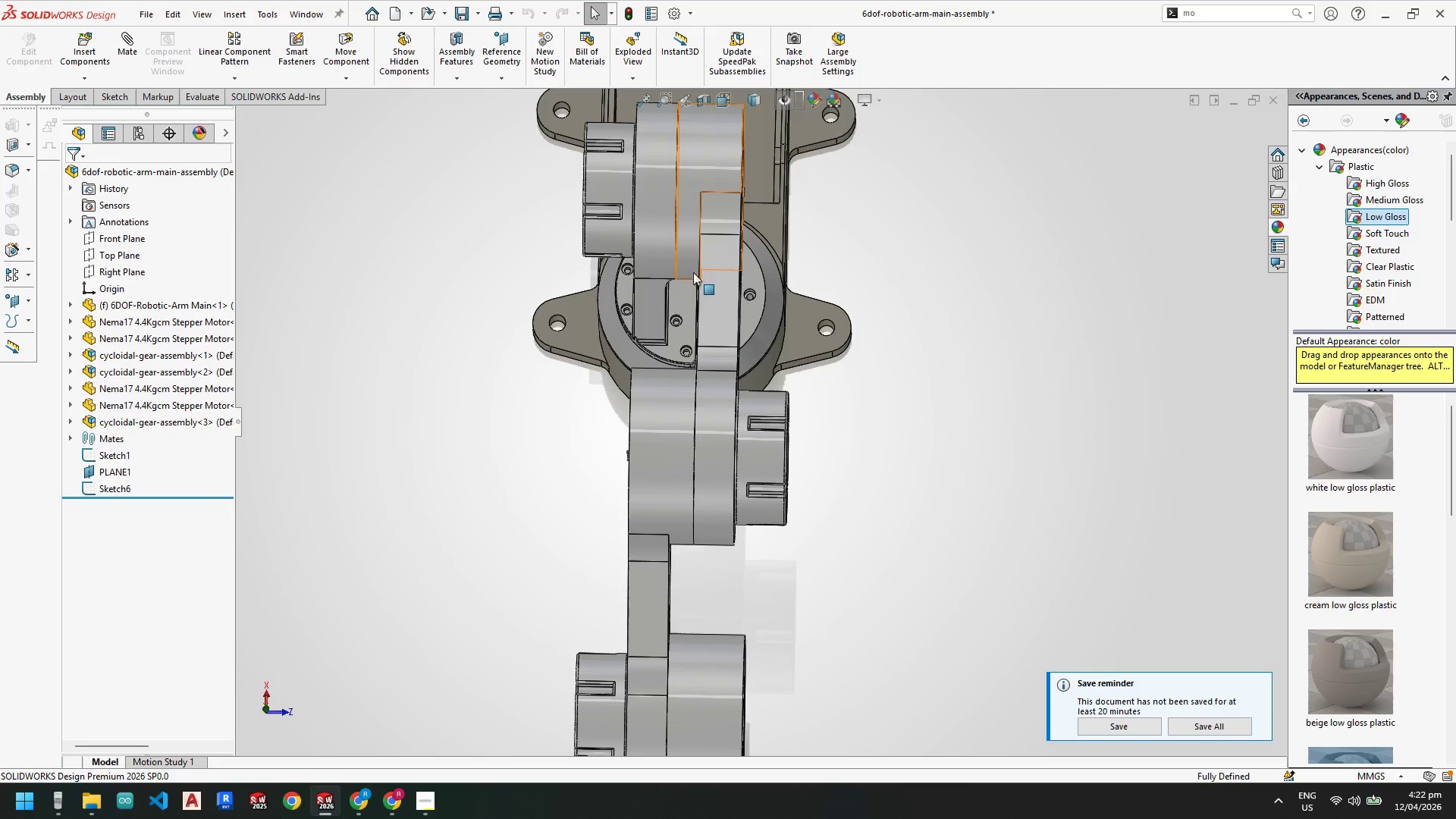 
scroll: coordinate [770, 416], scroll_direction: up, amount: 2.0
 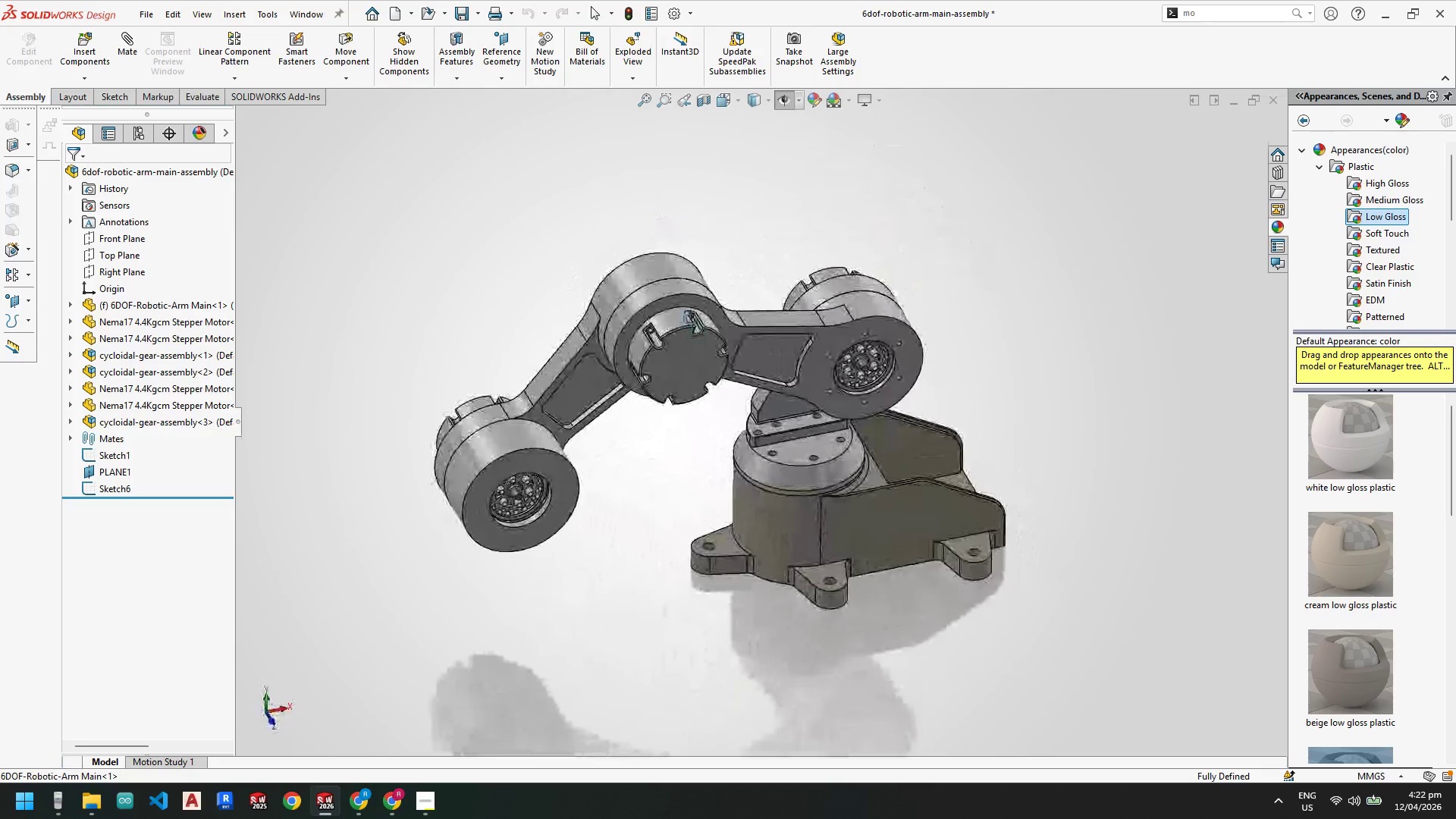 
wait(6.82)
 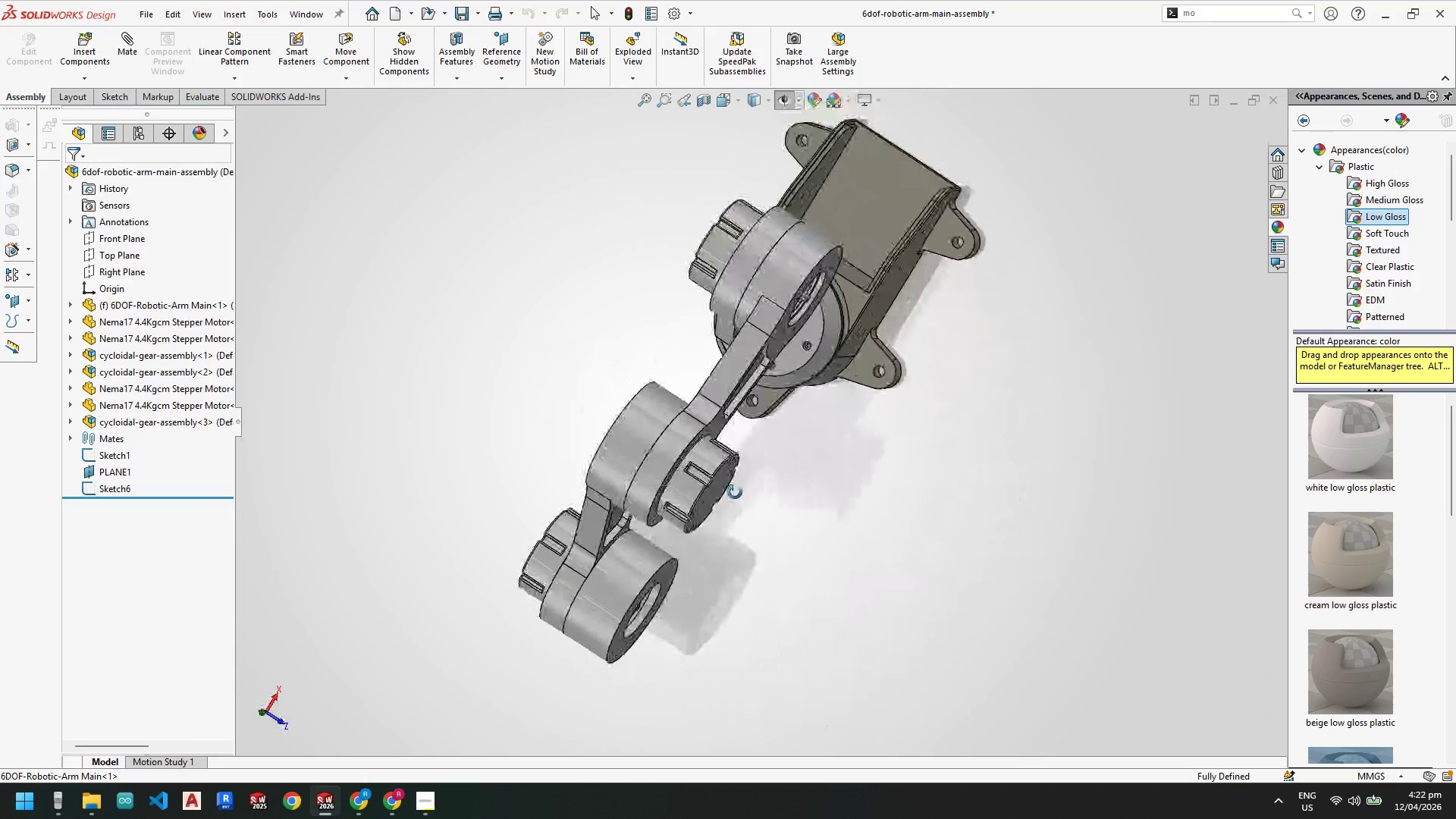 
scroll: coordinate [548, 439], scroll_direction: down, amount: 2.0
 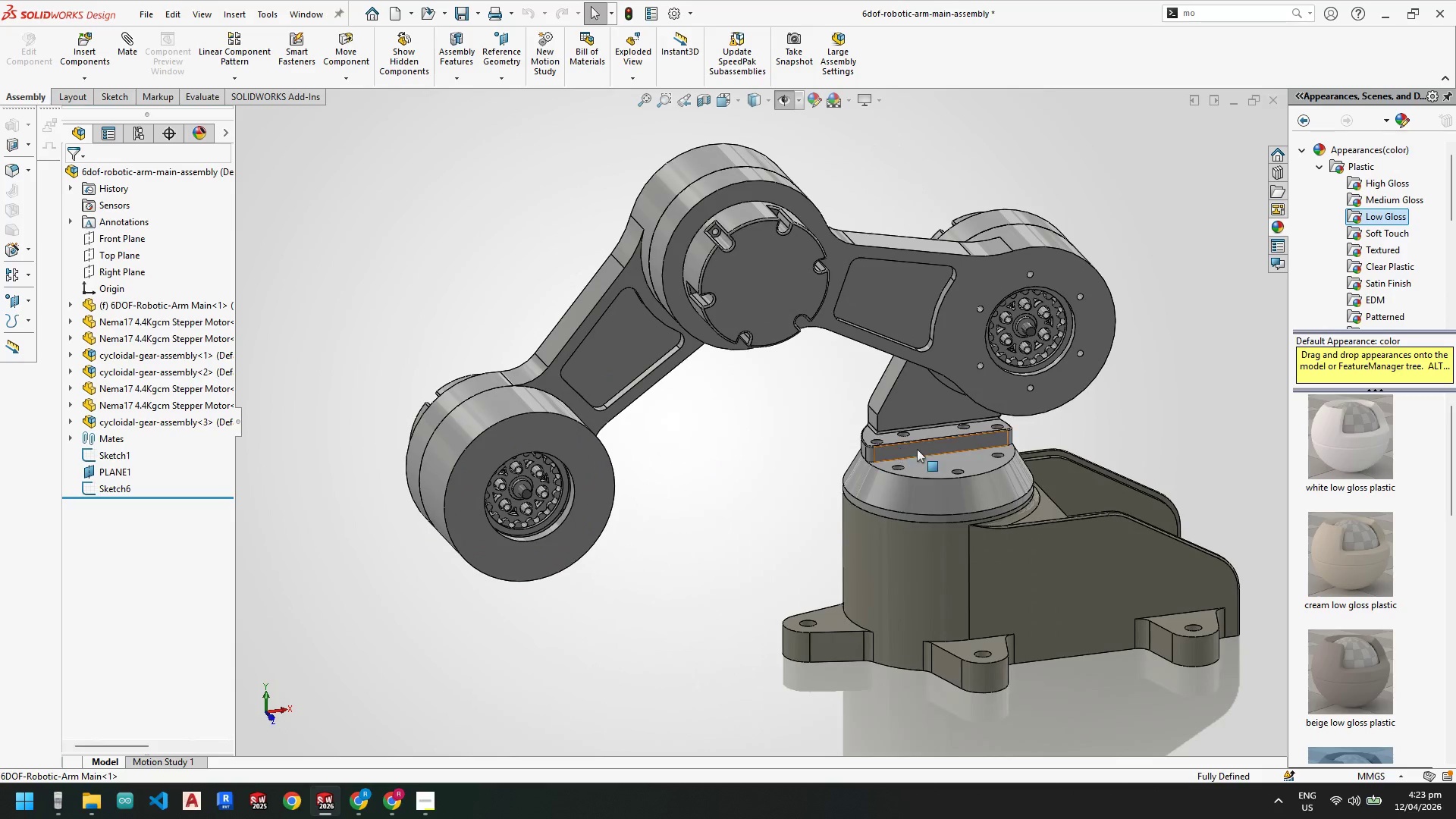 
key(Space)
 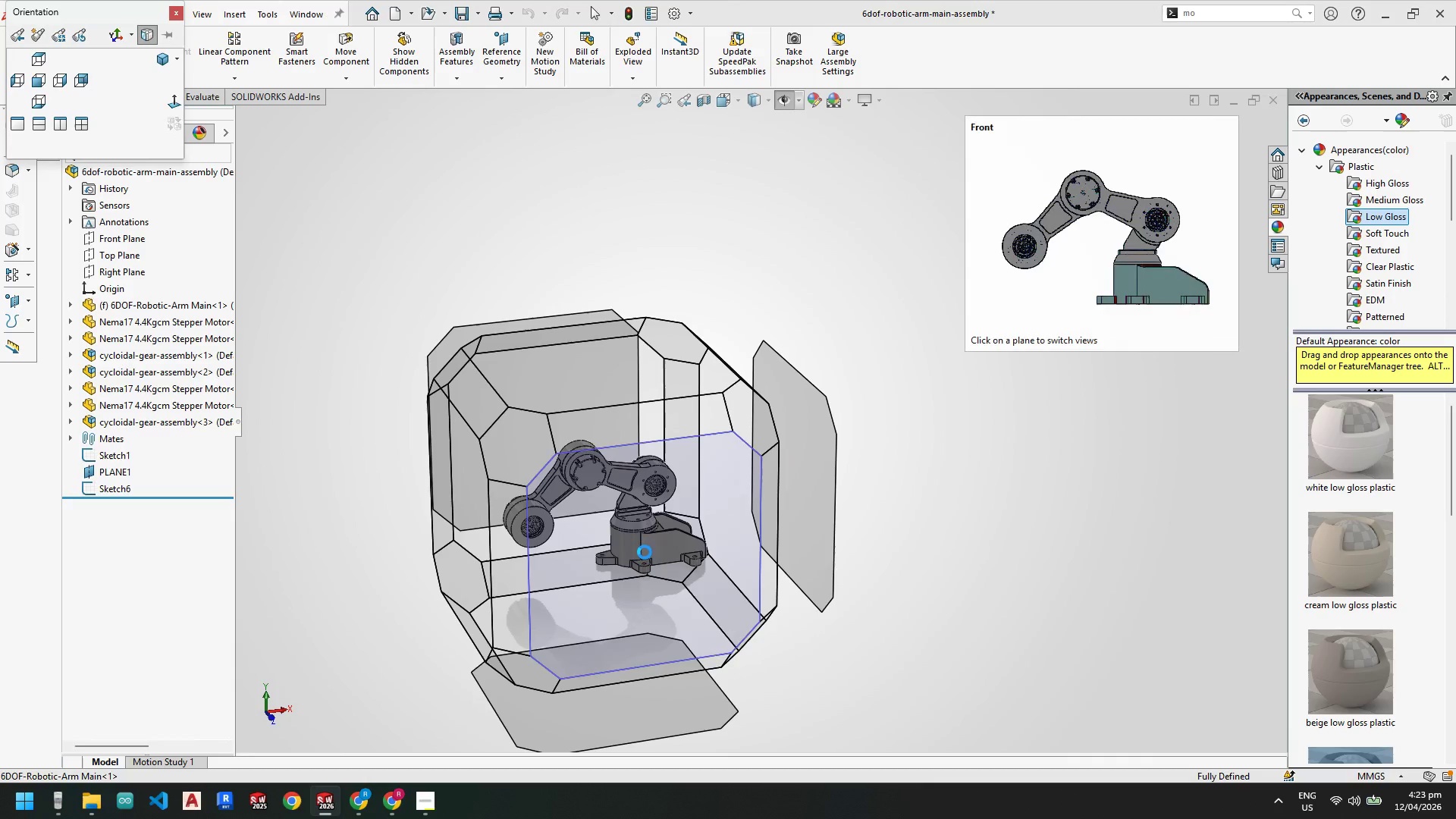 
left_click([640, 550])
 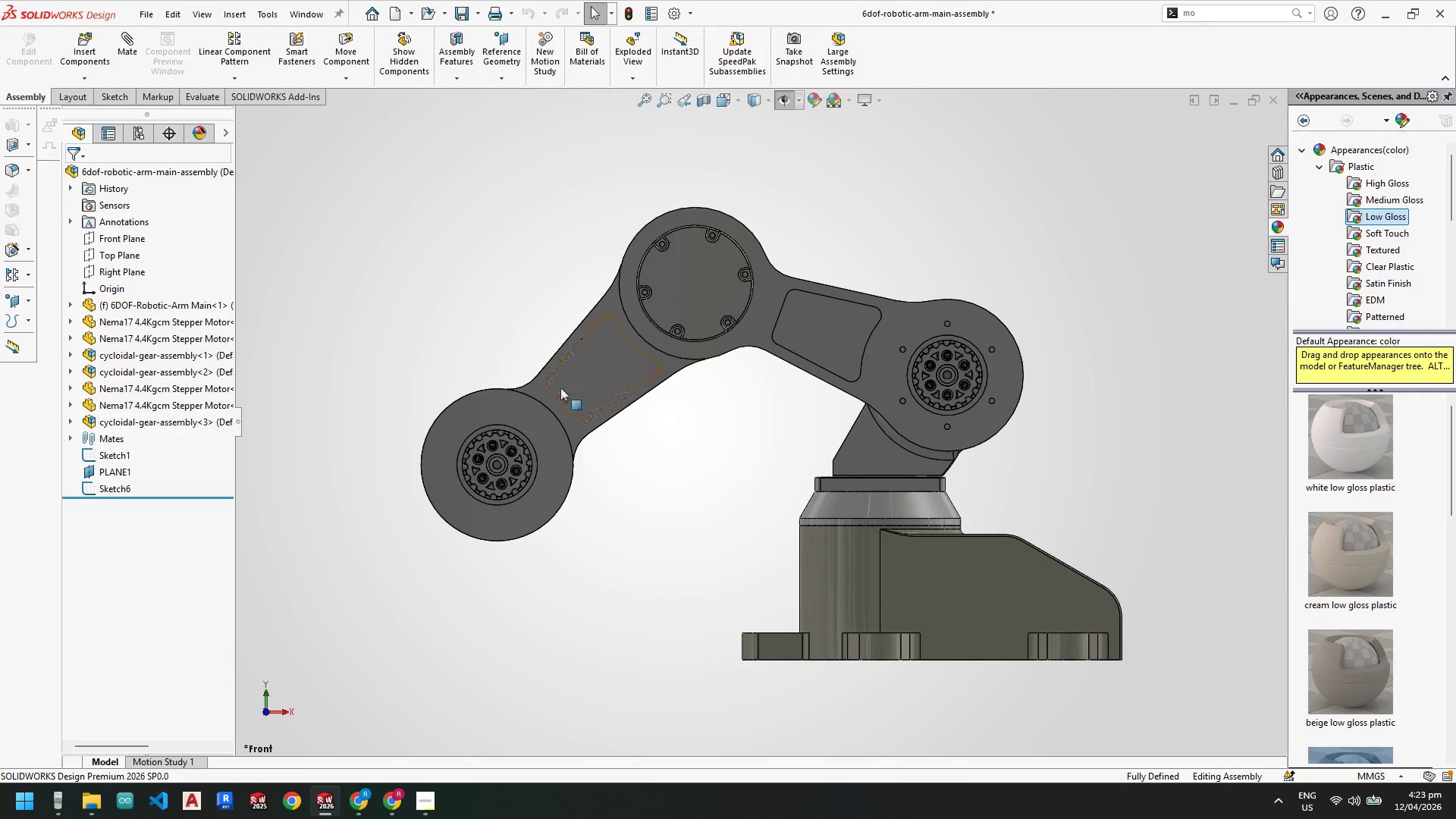 
scroll: coordinate [467, 407], scroll_direction: down, amount: 2.0
 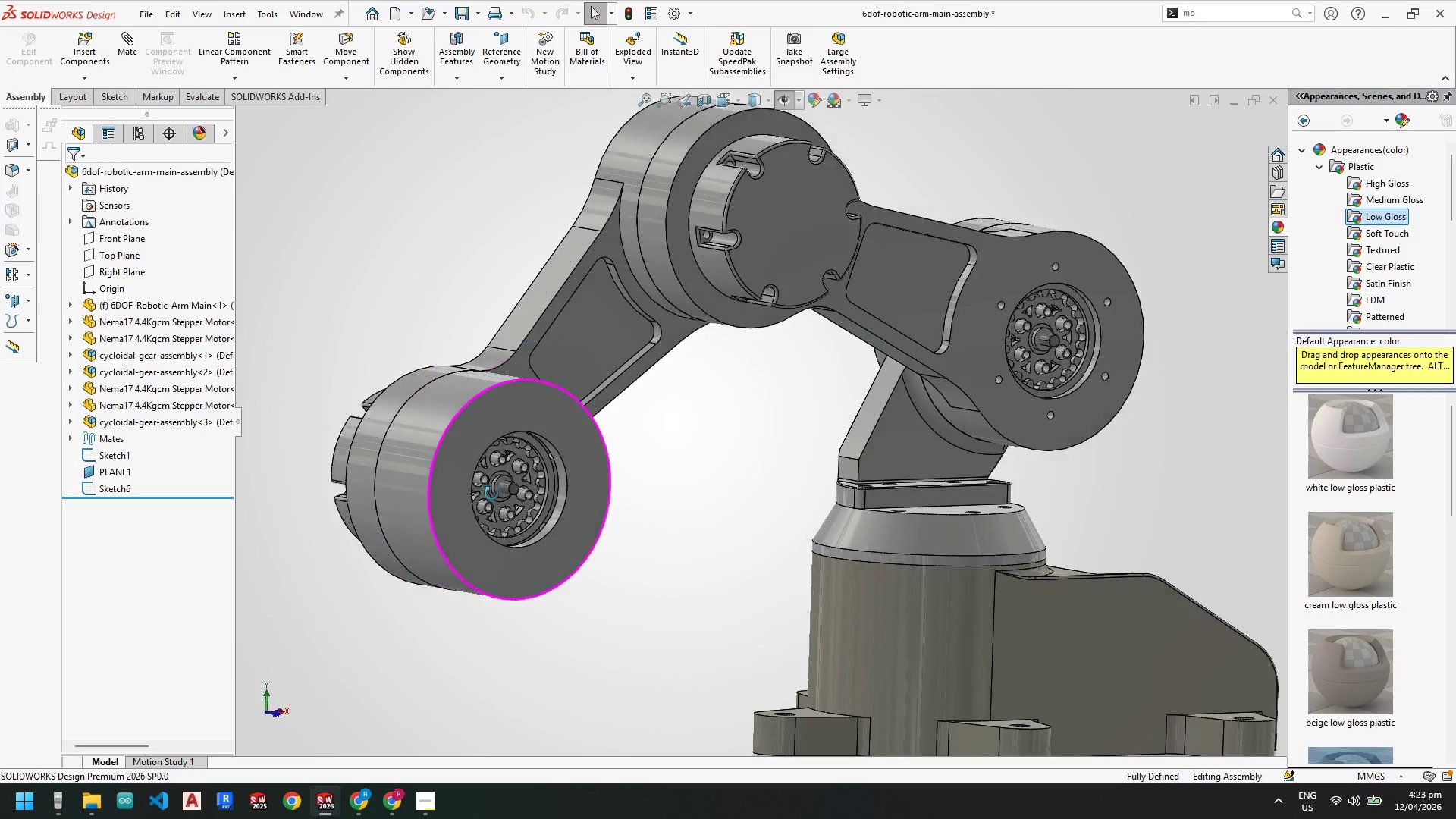 
wait(10.17)
 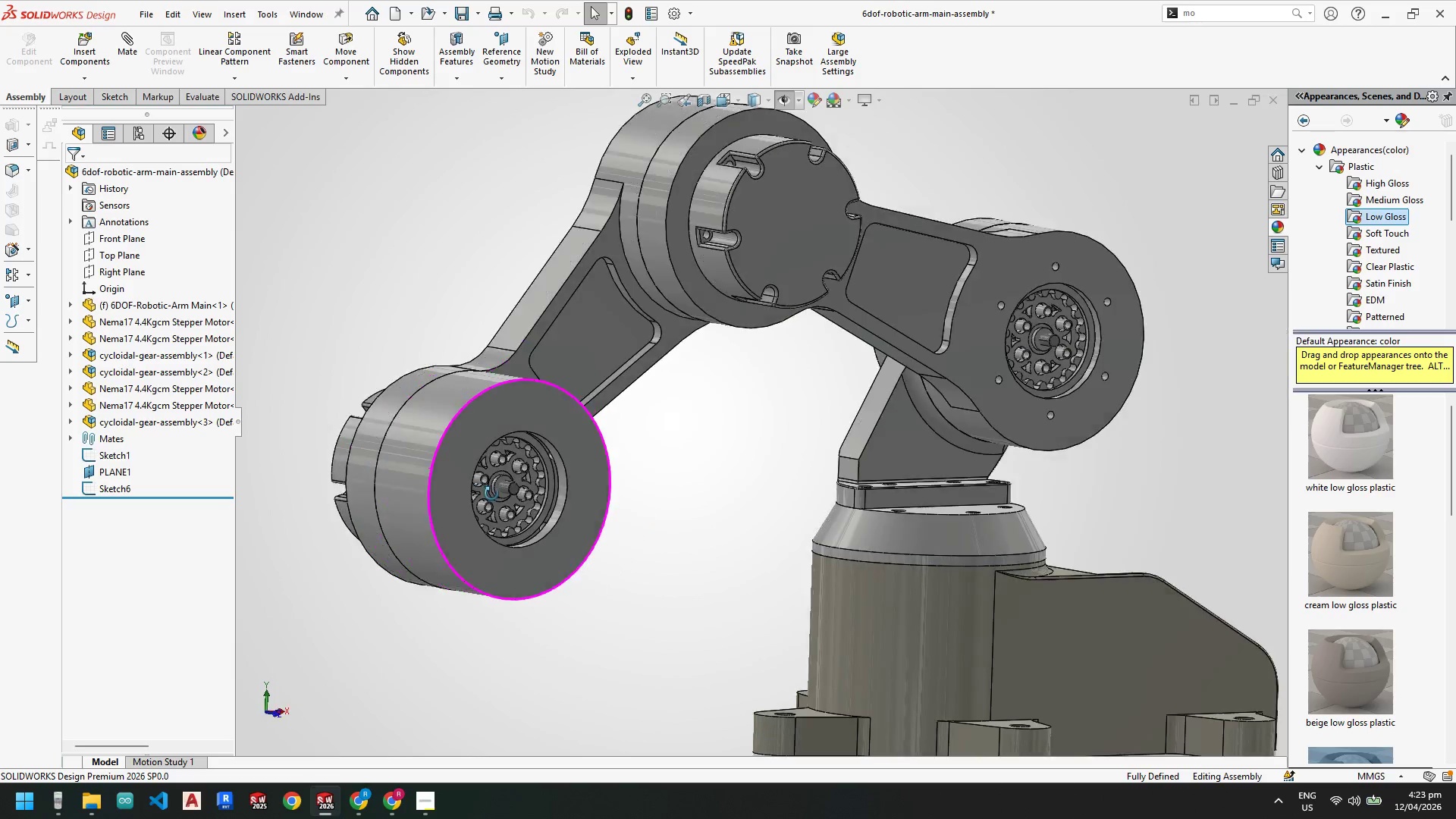 
scroll: coordinate [426, 457], scroll_direction: up, amount: 3.0
 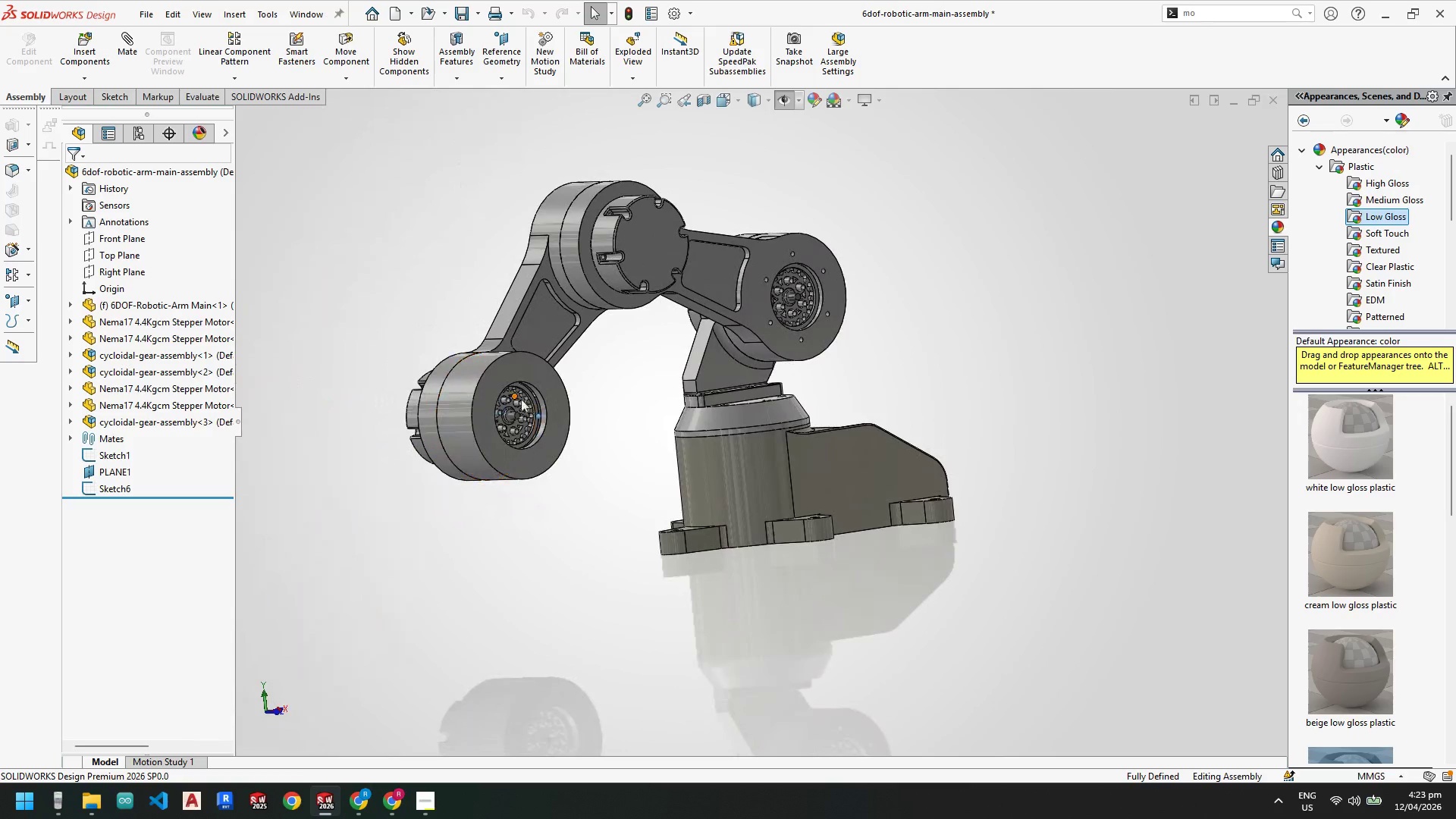 
scroll: coordinate [482, 394], scroll_direction: down, amount: 4.0
 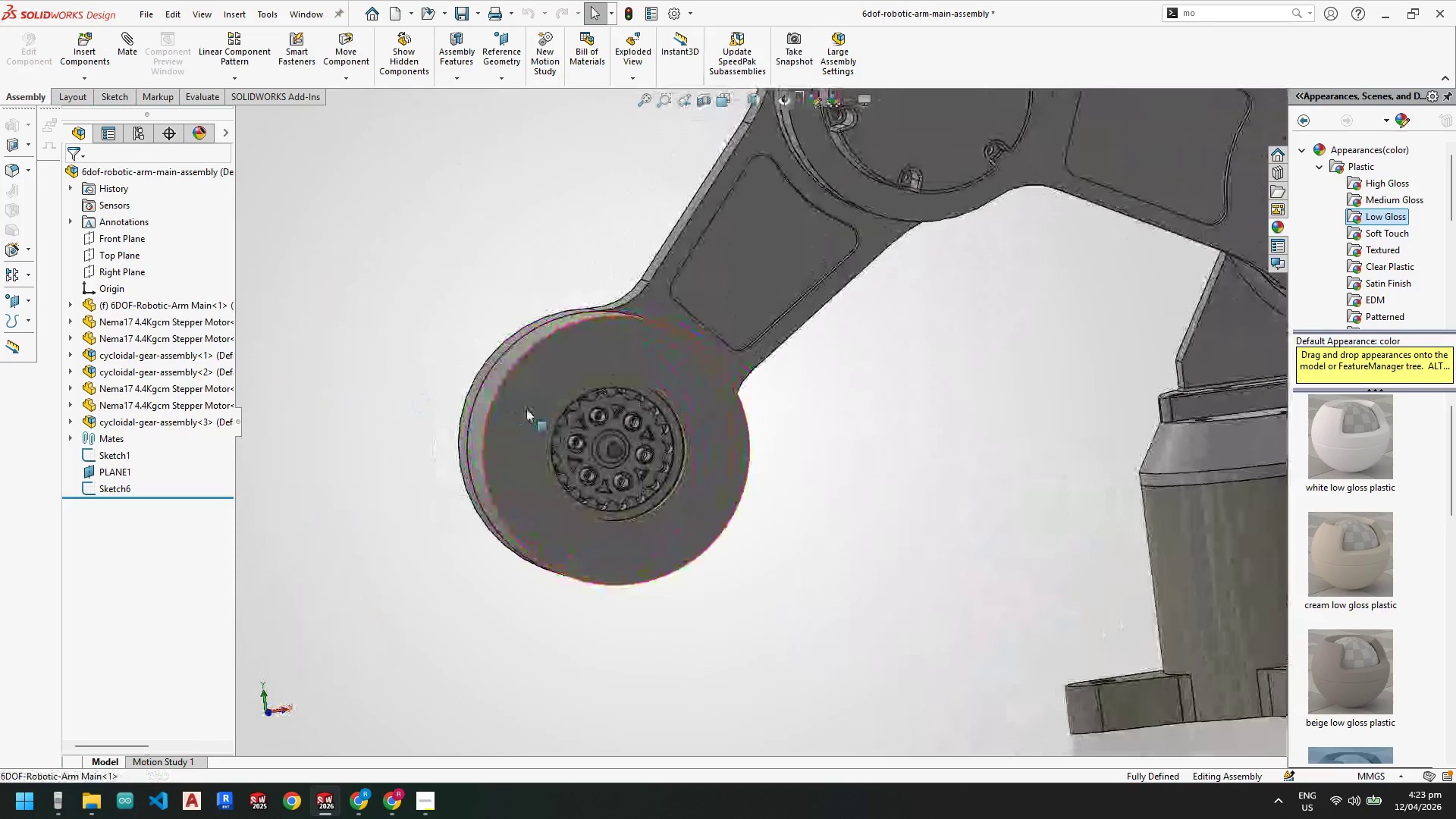 
right_click([525, 403])
 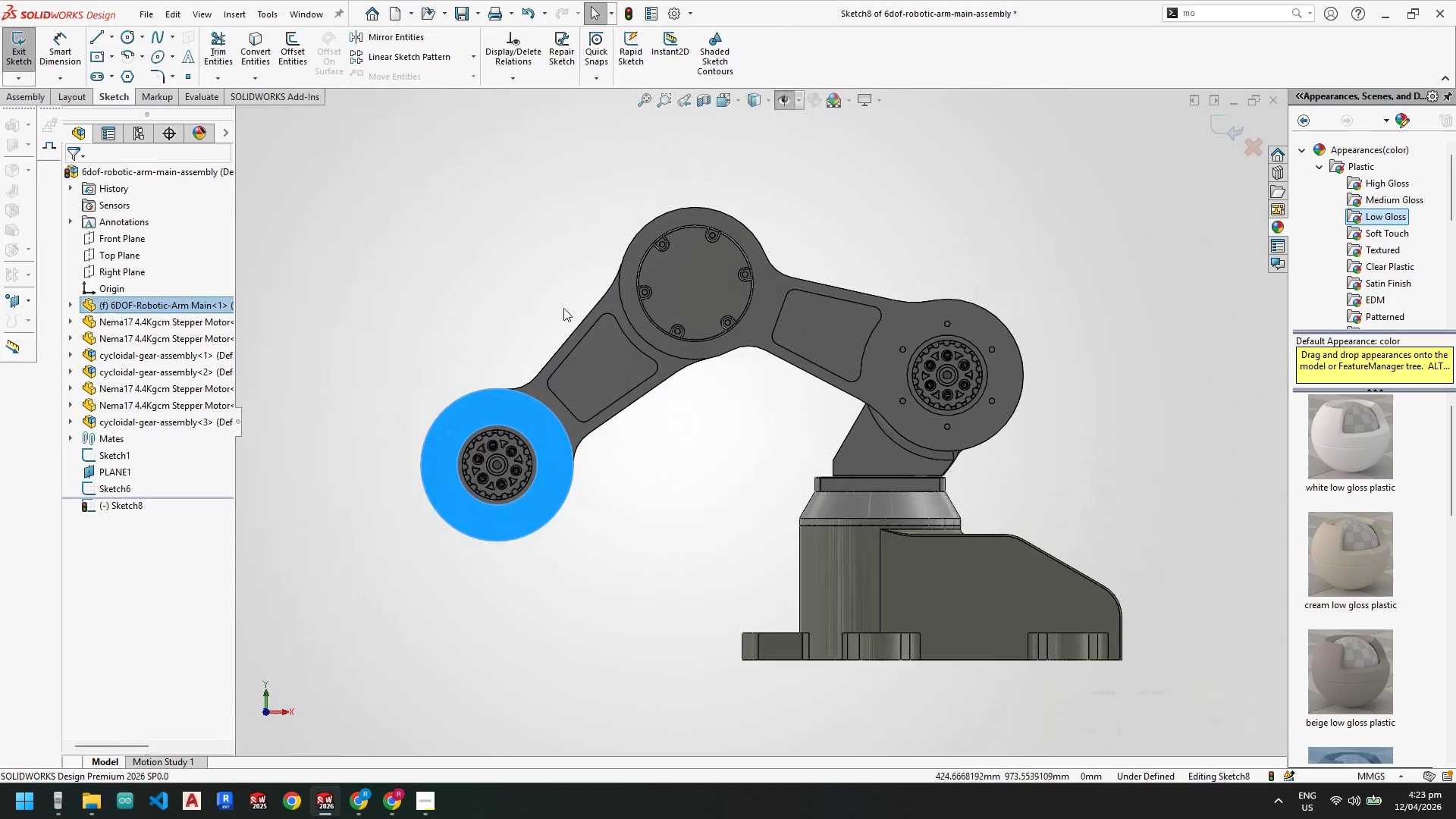 
scroll: coordinate [419, 466], scroll_direction: down, amount: 2.0
 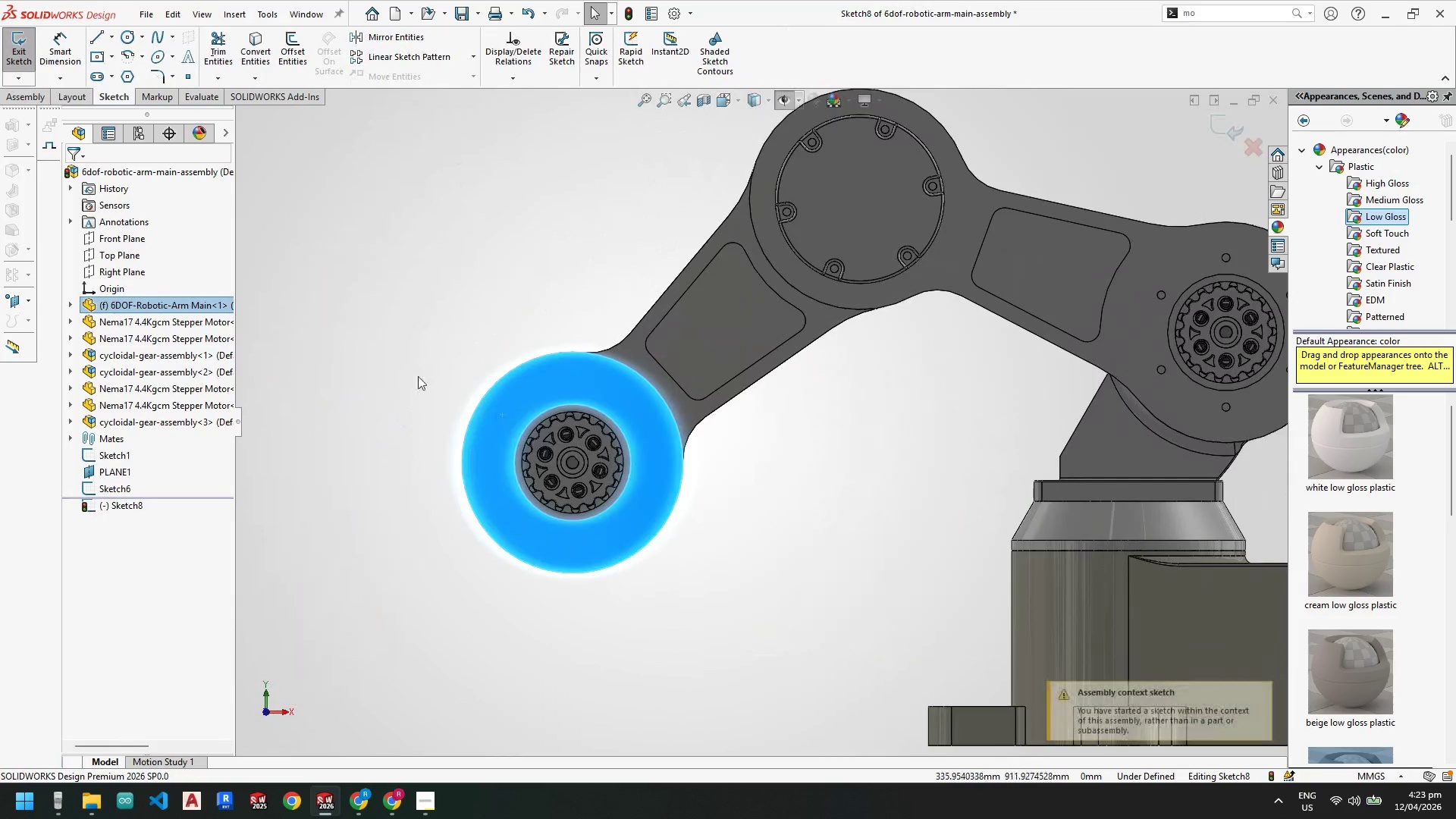 
key(Escape)
 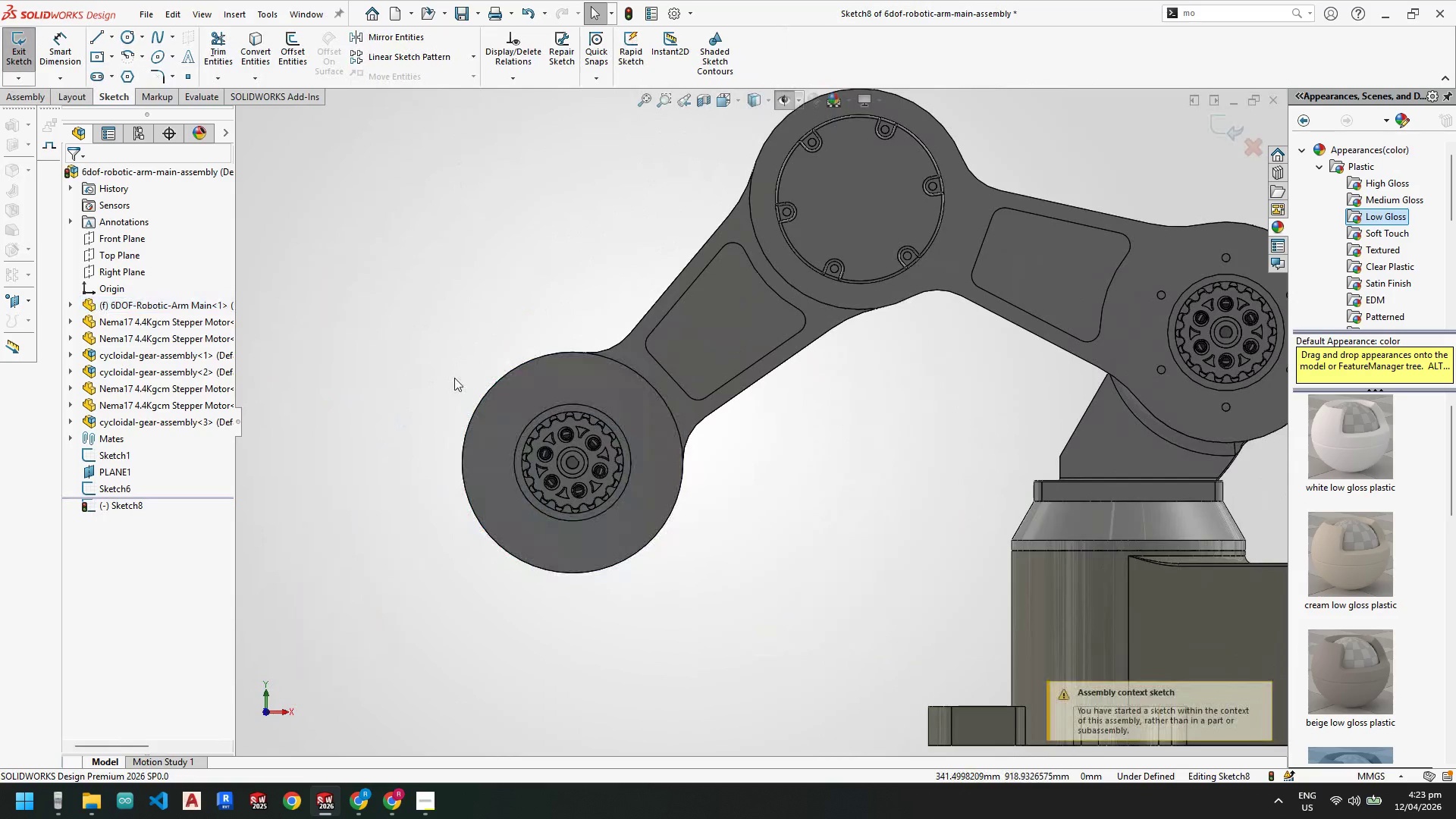 
key(Escape)
 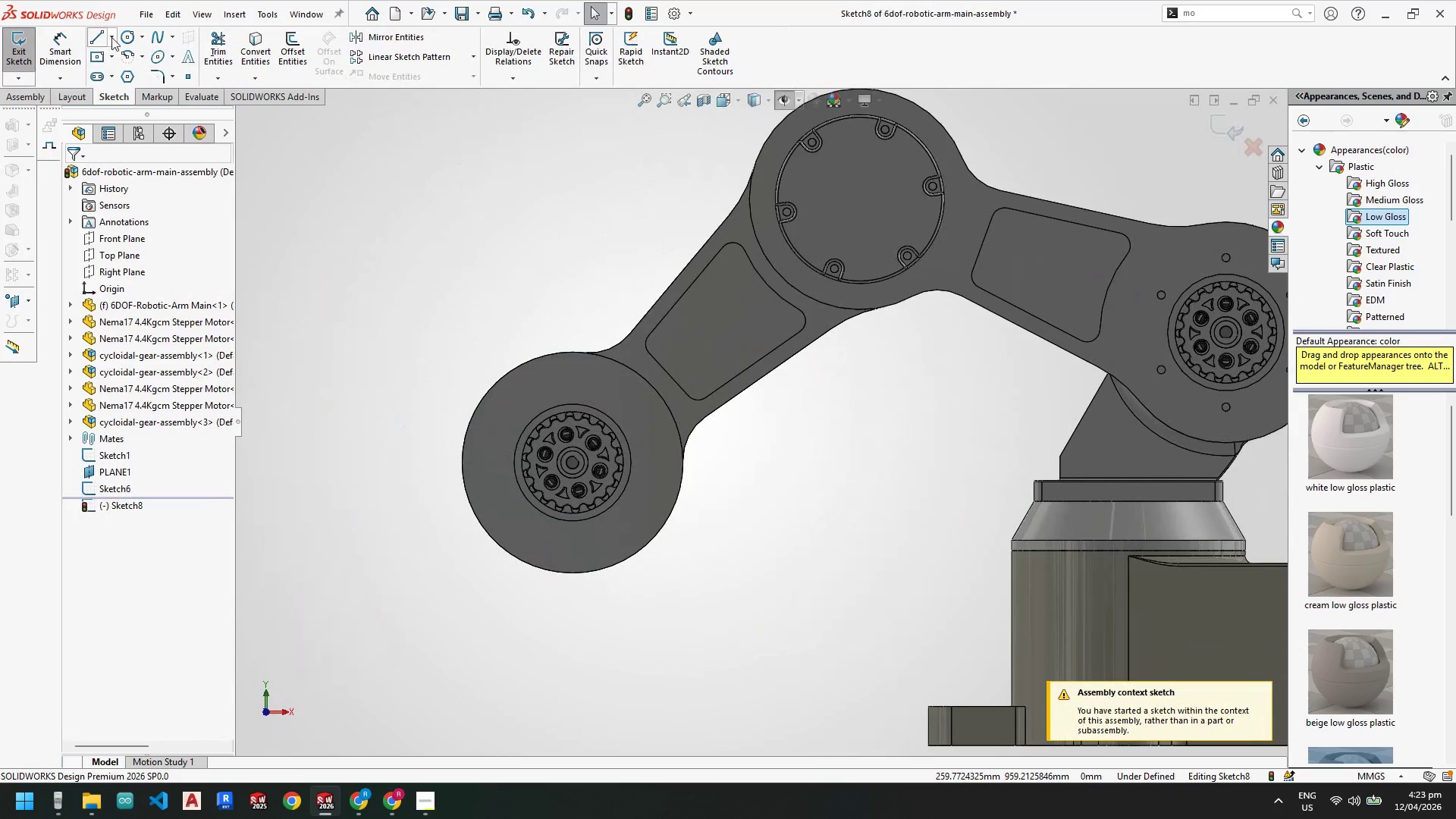 
left_click([101, 36])
 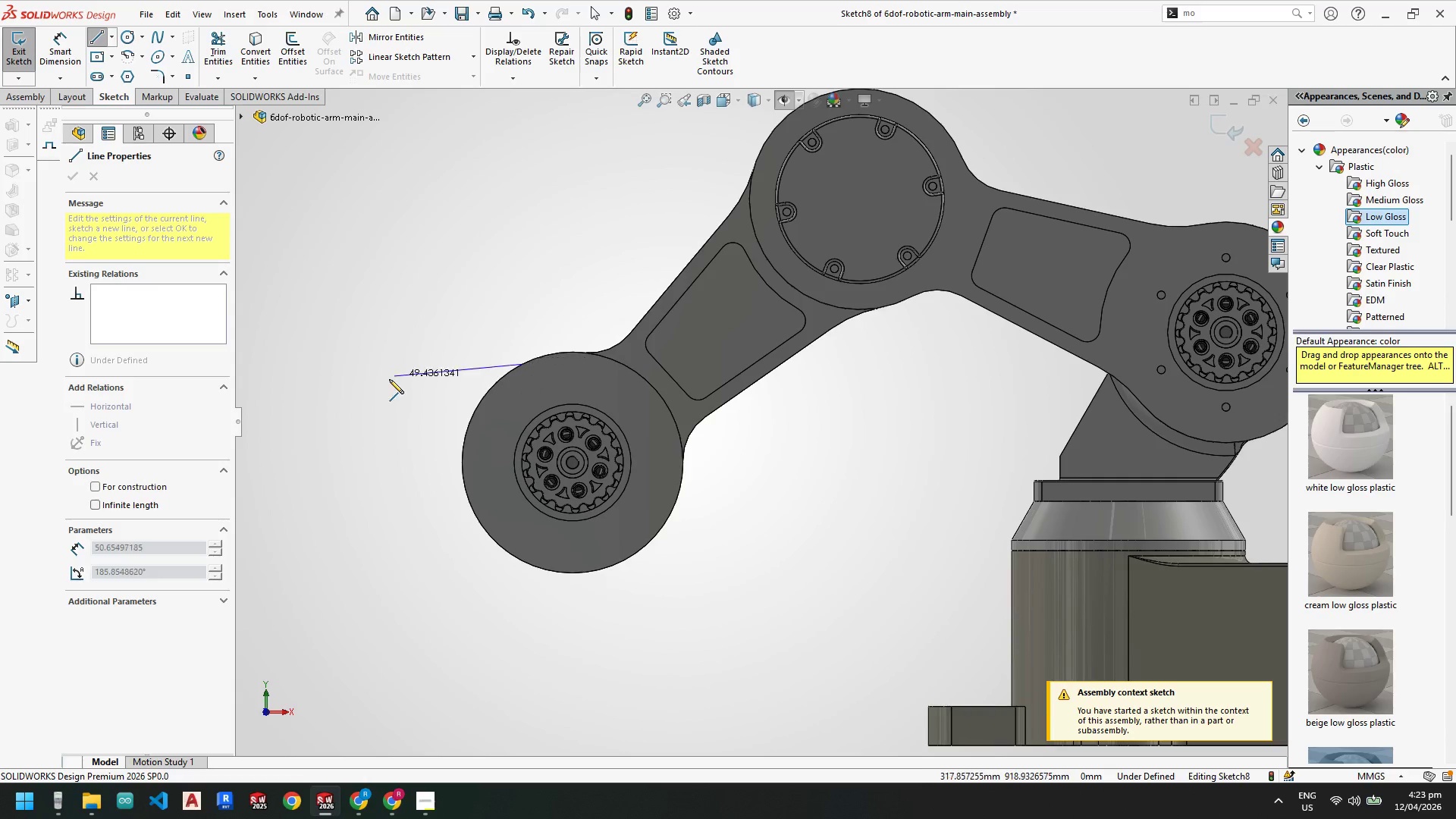 
wait(9.02)
 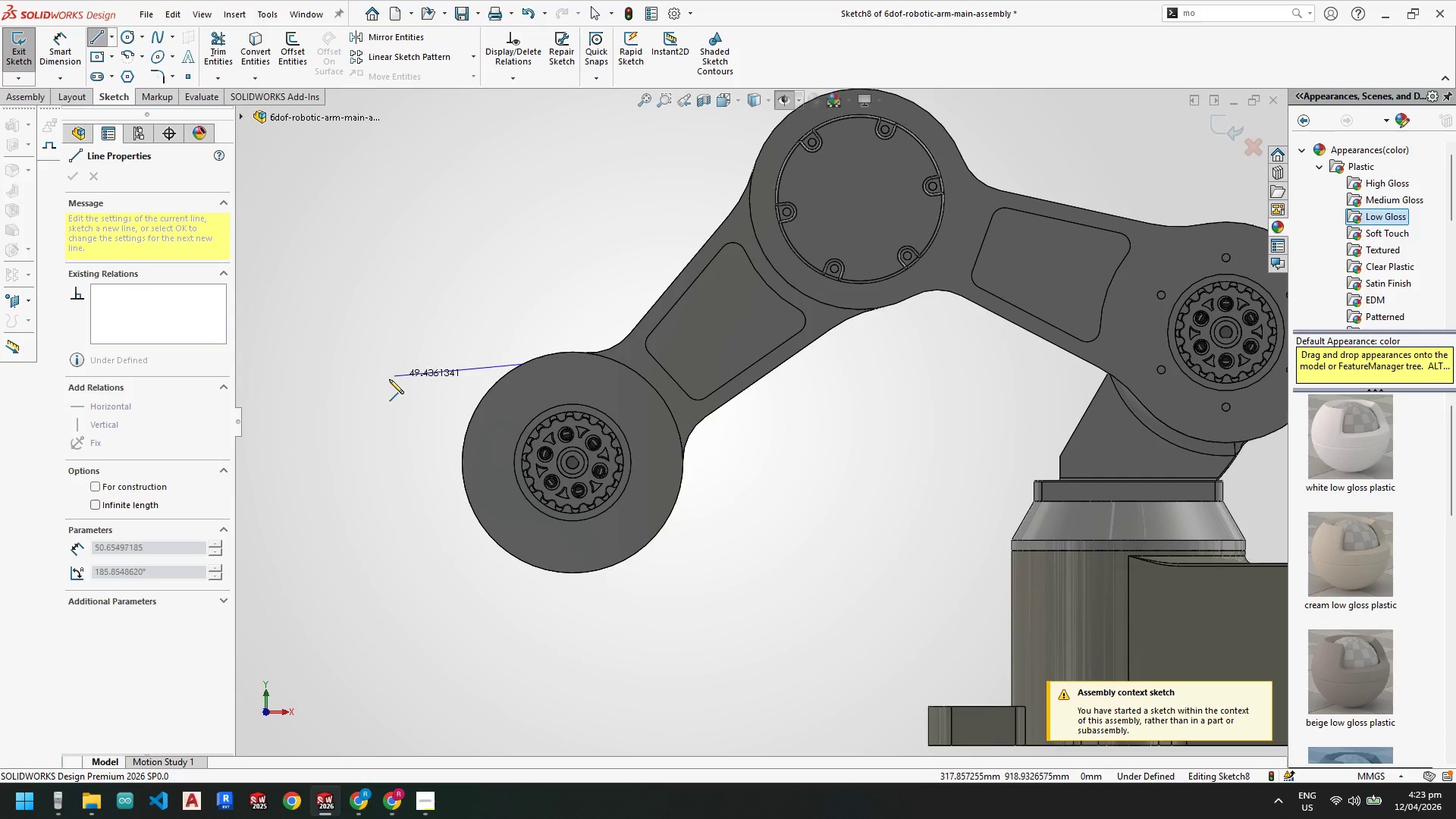 
left_click([325, 399])
 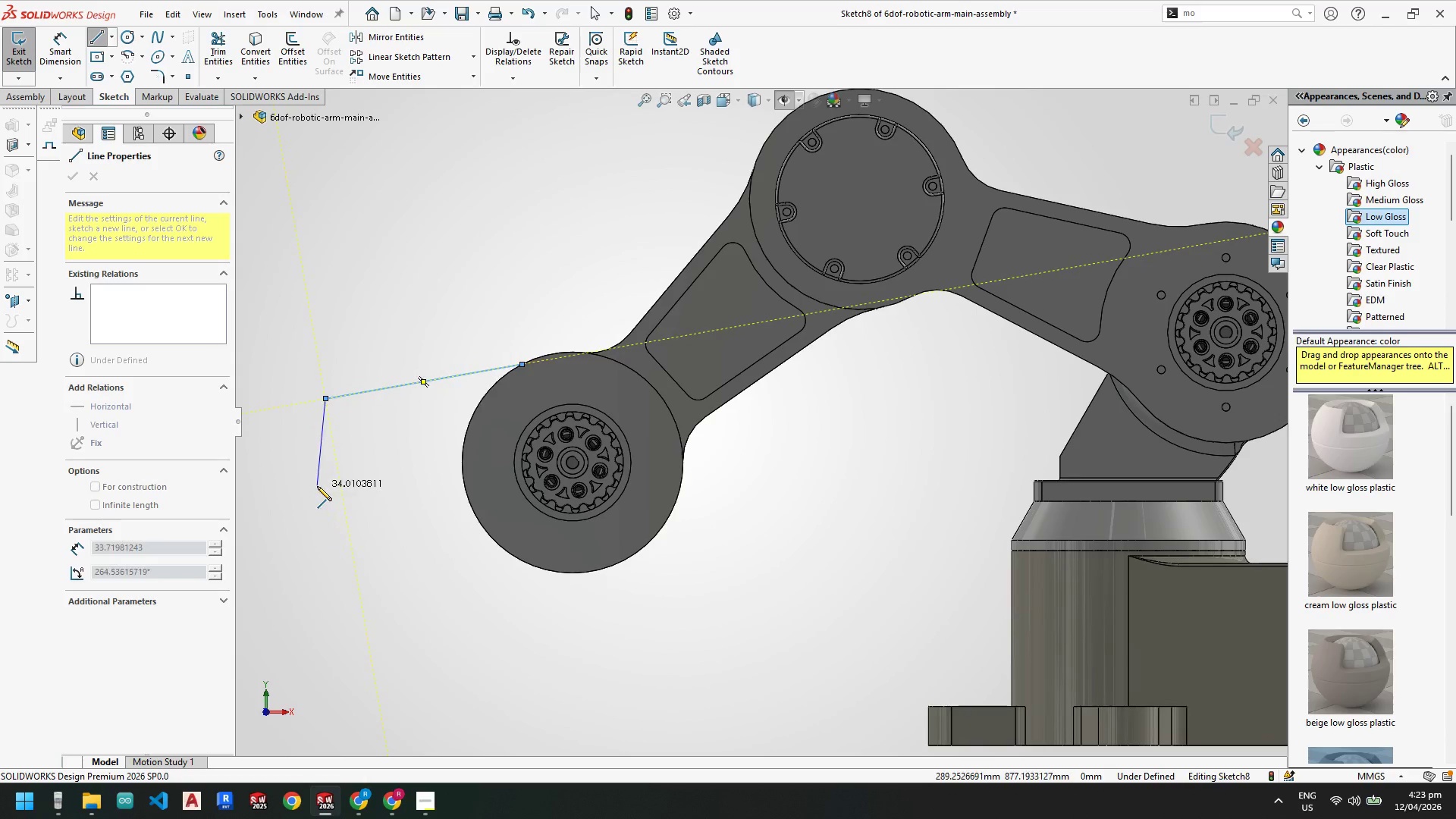 
key(Escape)
 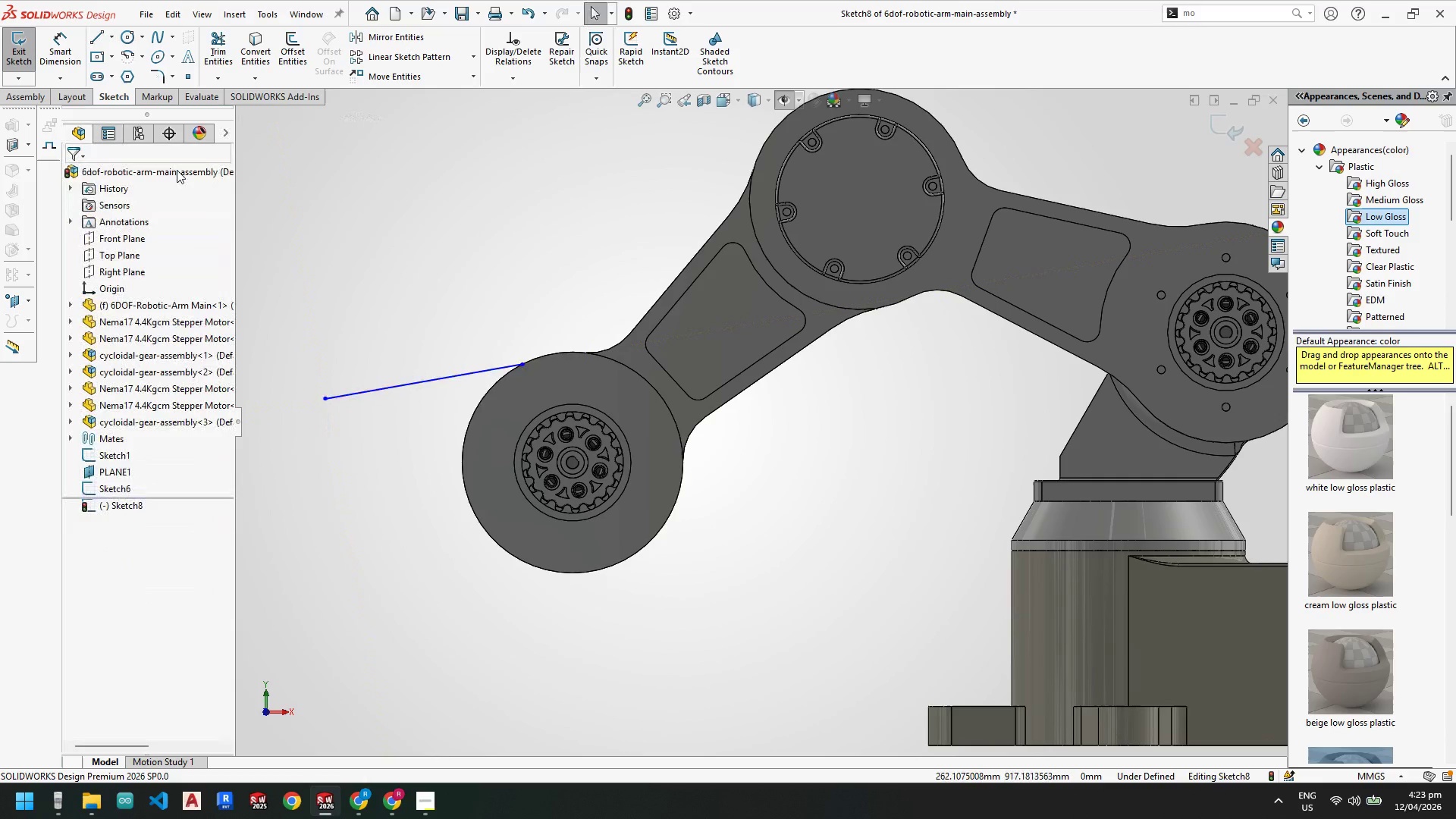 
key(Escape)
 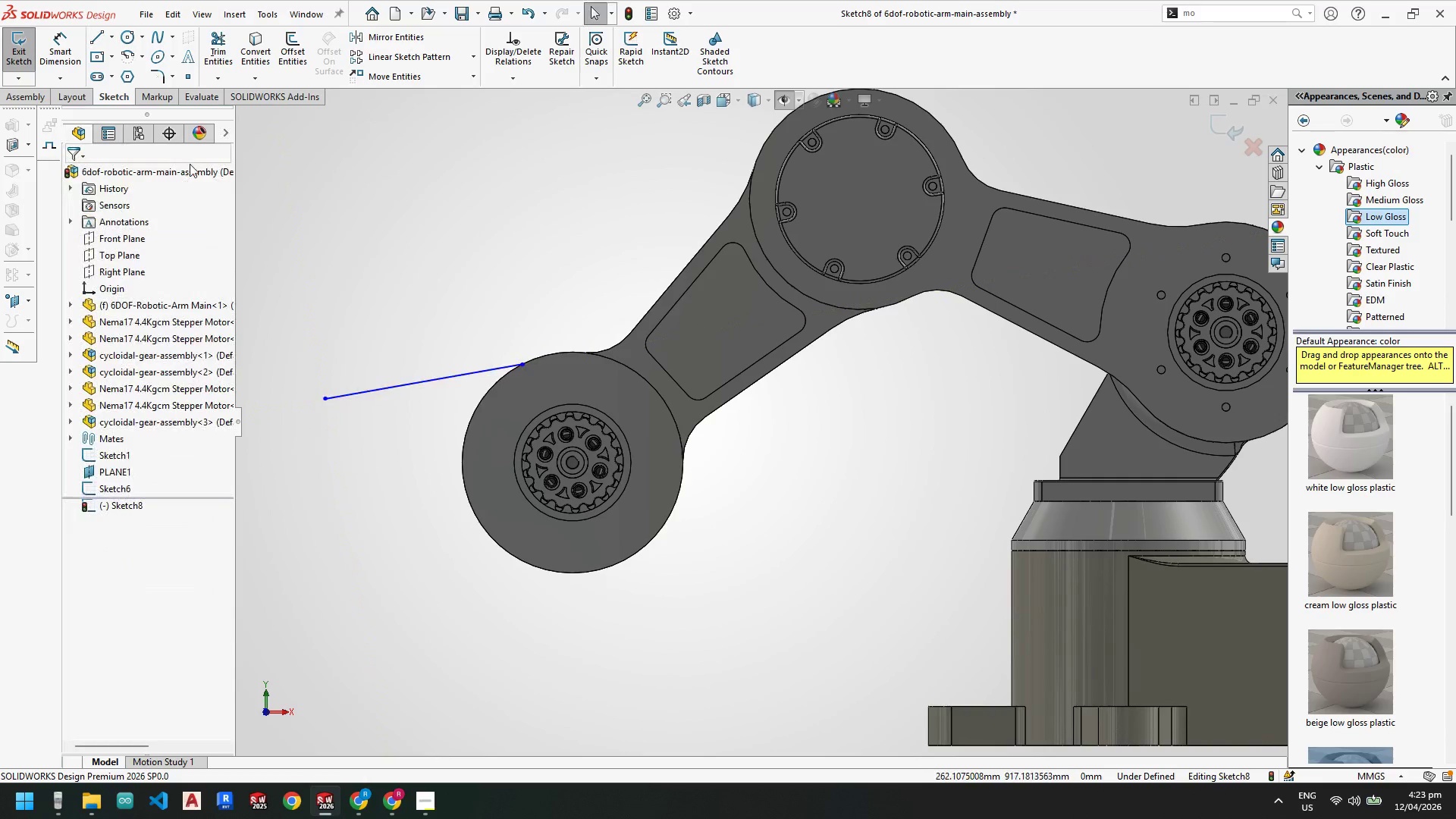 
key(Escape)
 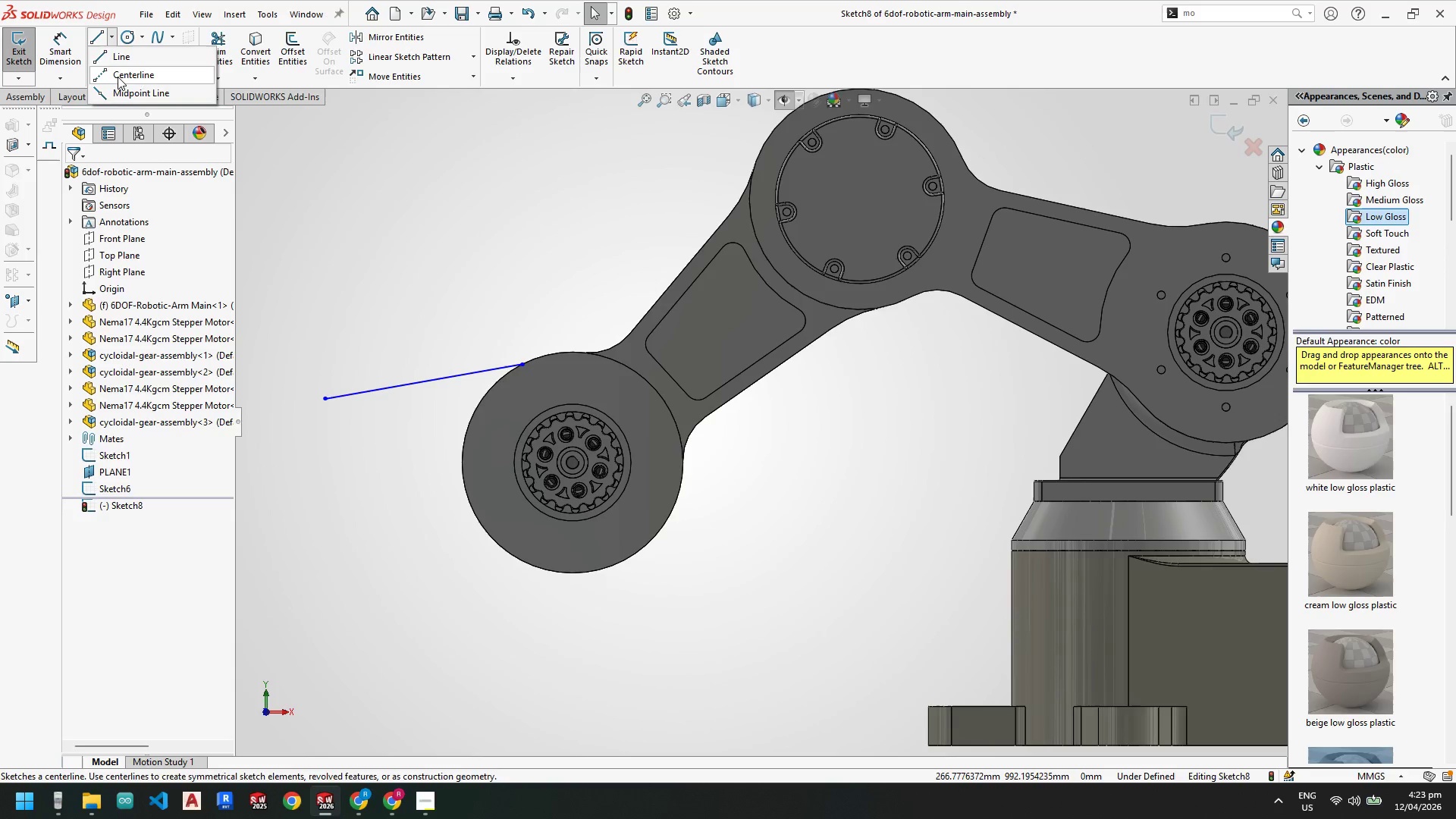 
key(Escape)
 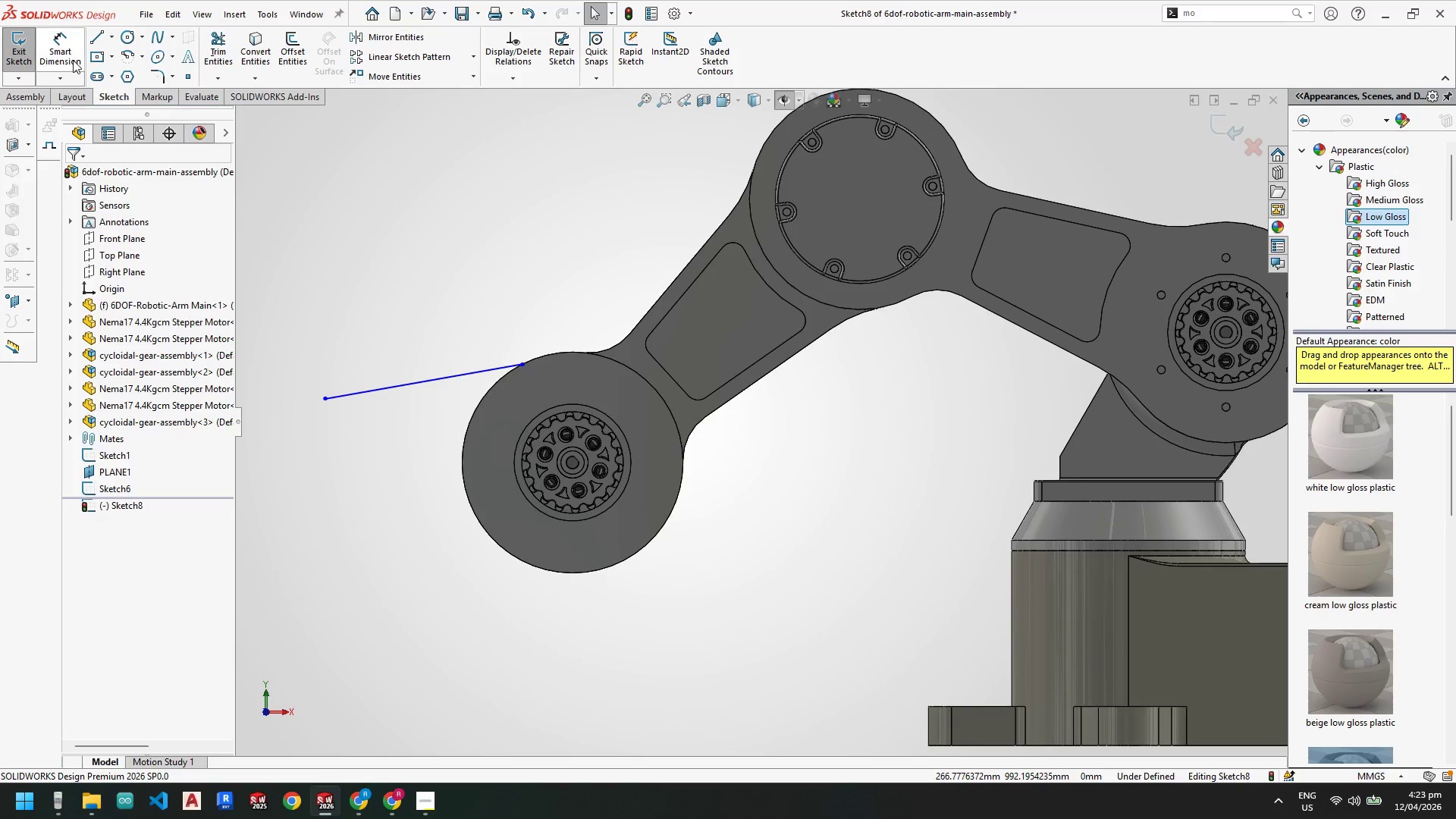 
key(Escape)
 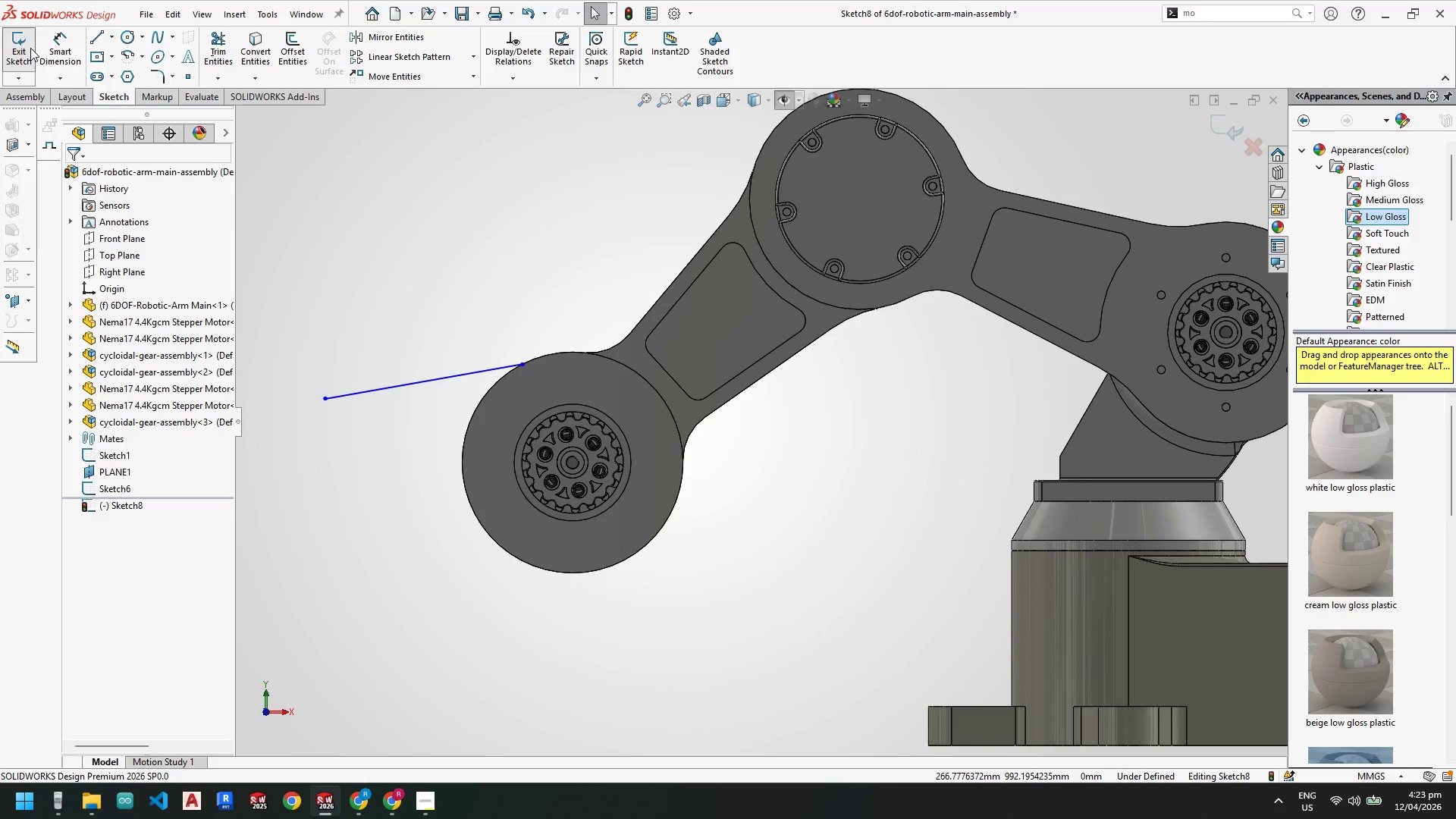 
left_click([30, 48])
 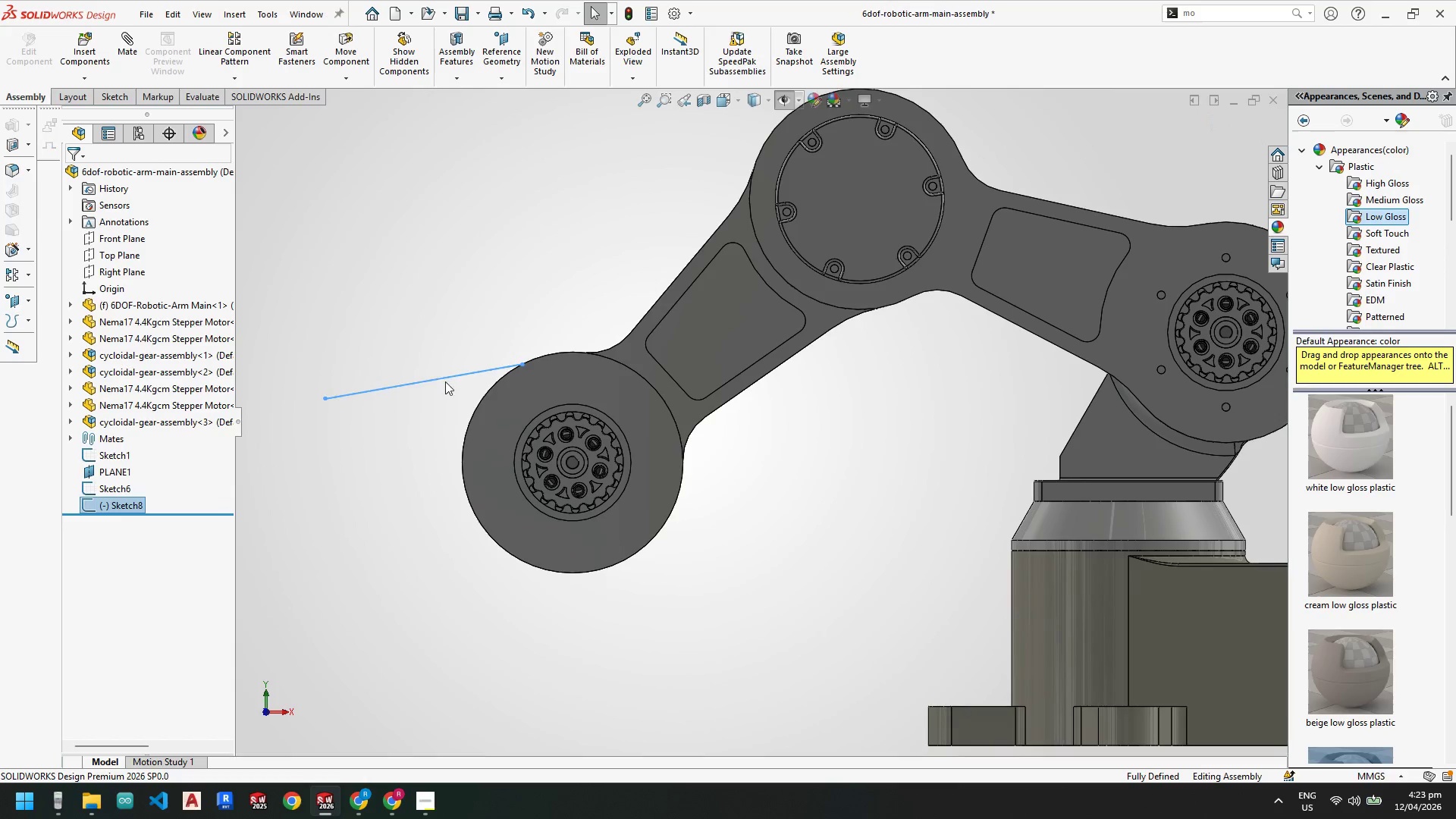 
left_click([444, 378])
 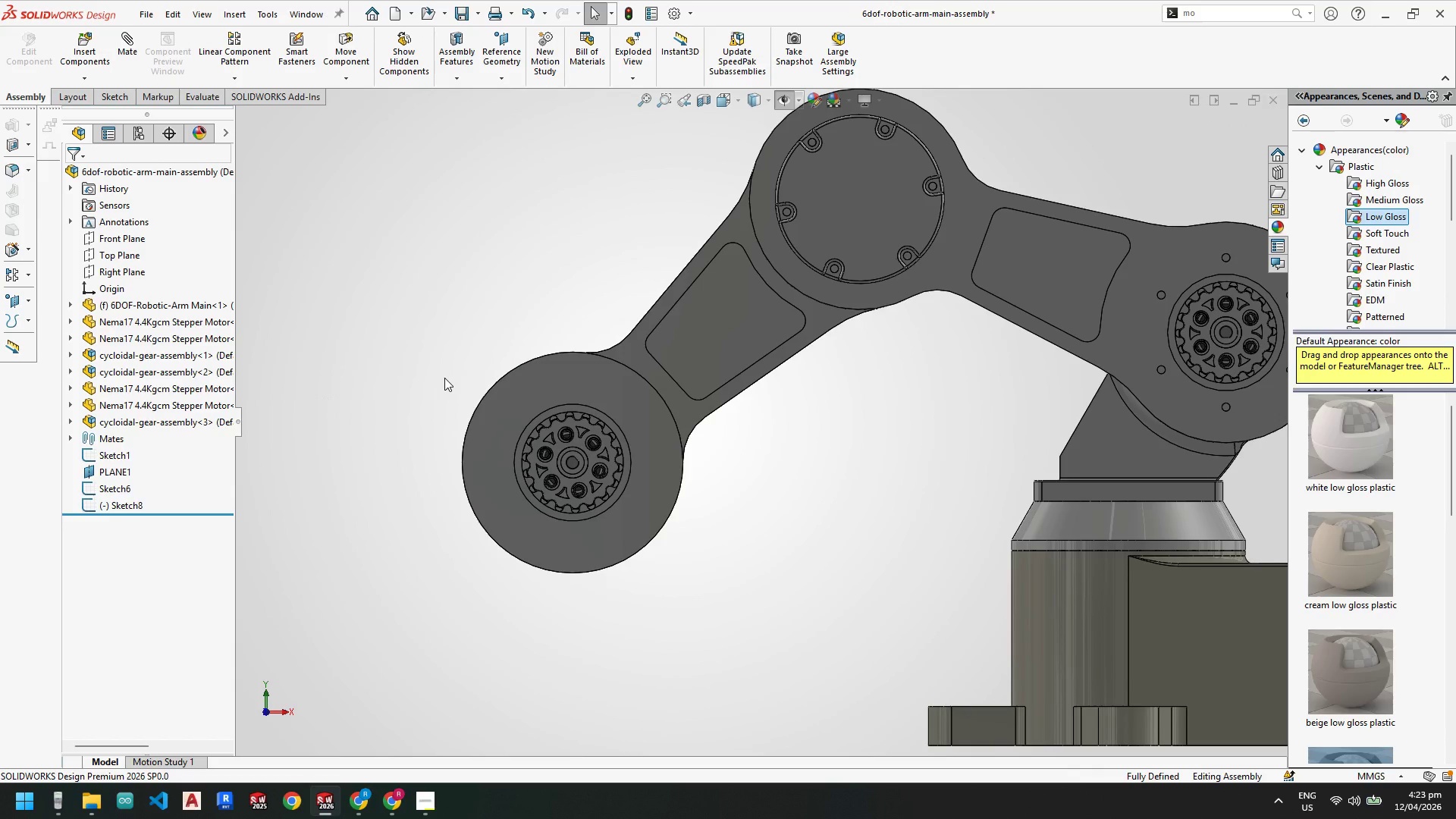 
key(Delete)
 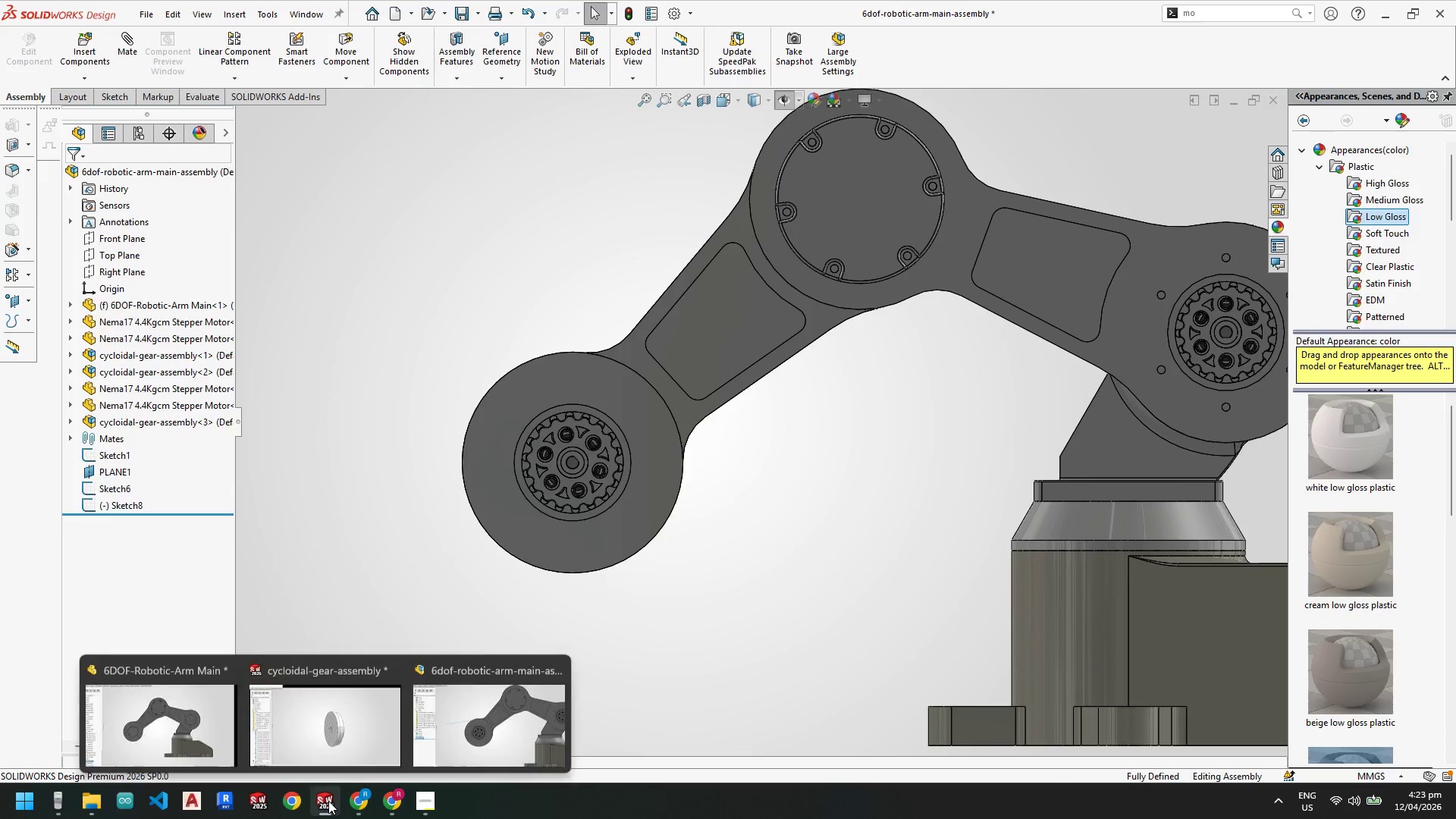 
left_click([153, 737])
 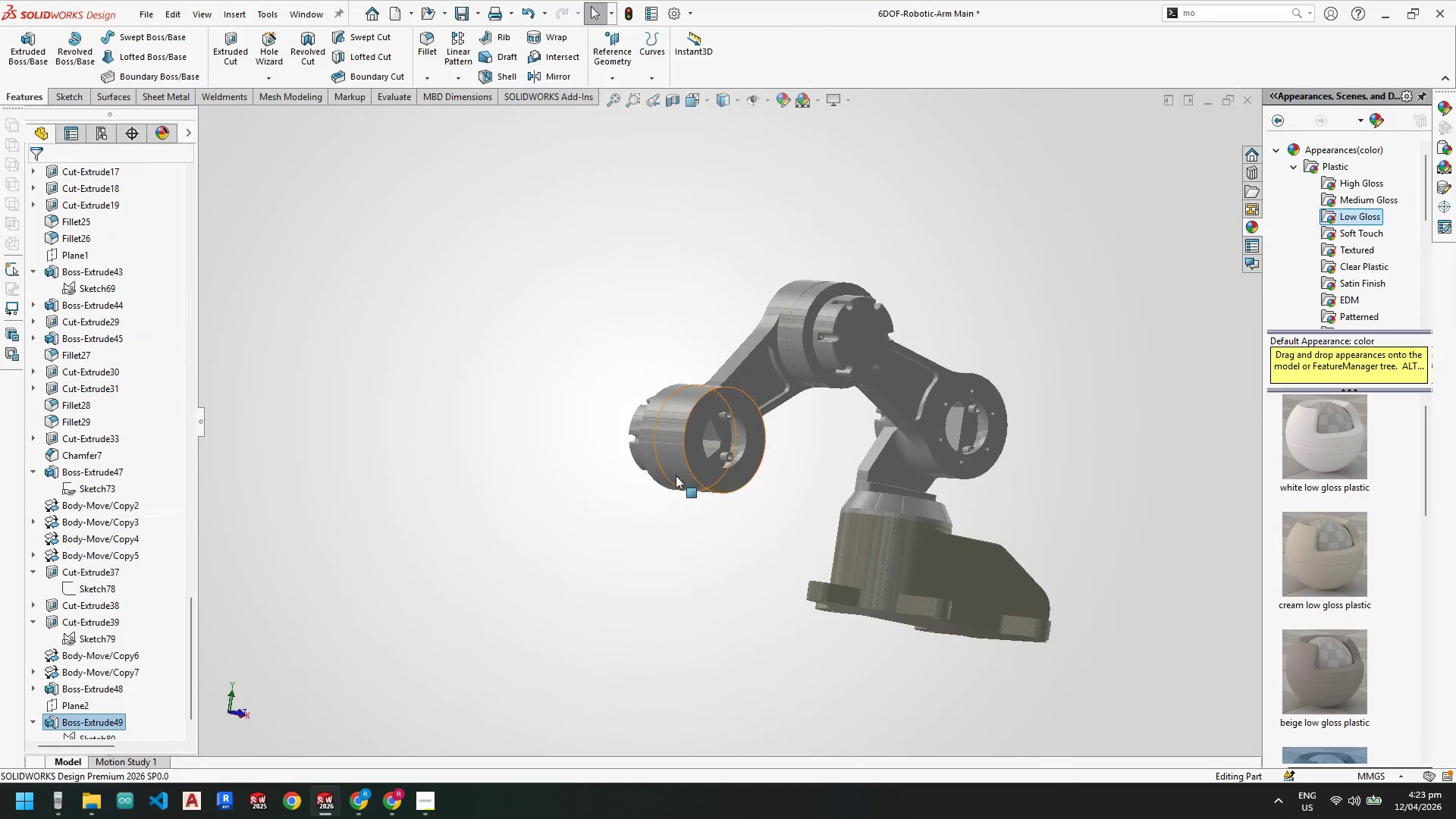 
scroll: coordinate [673, 482], scroll_direction: up, amount: 2.0
 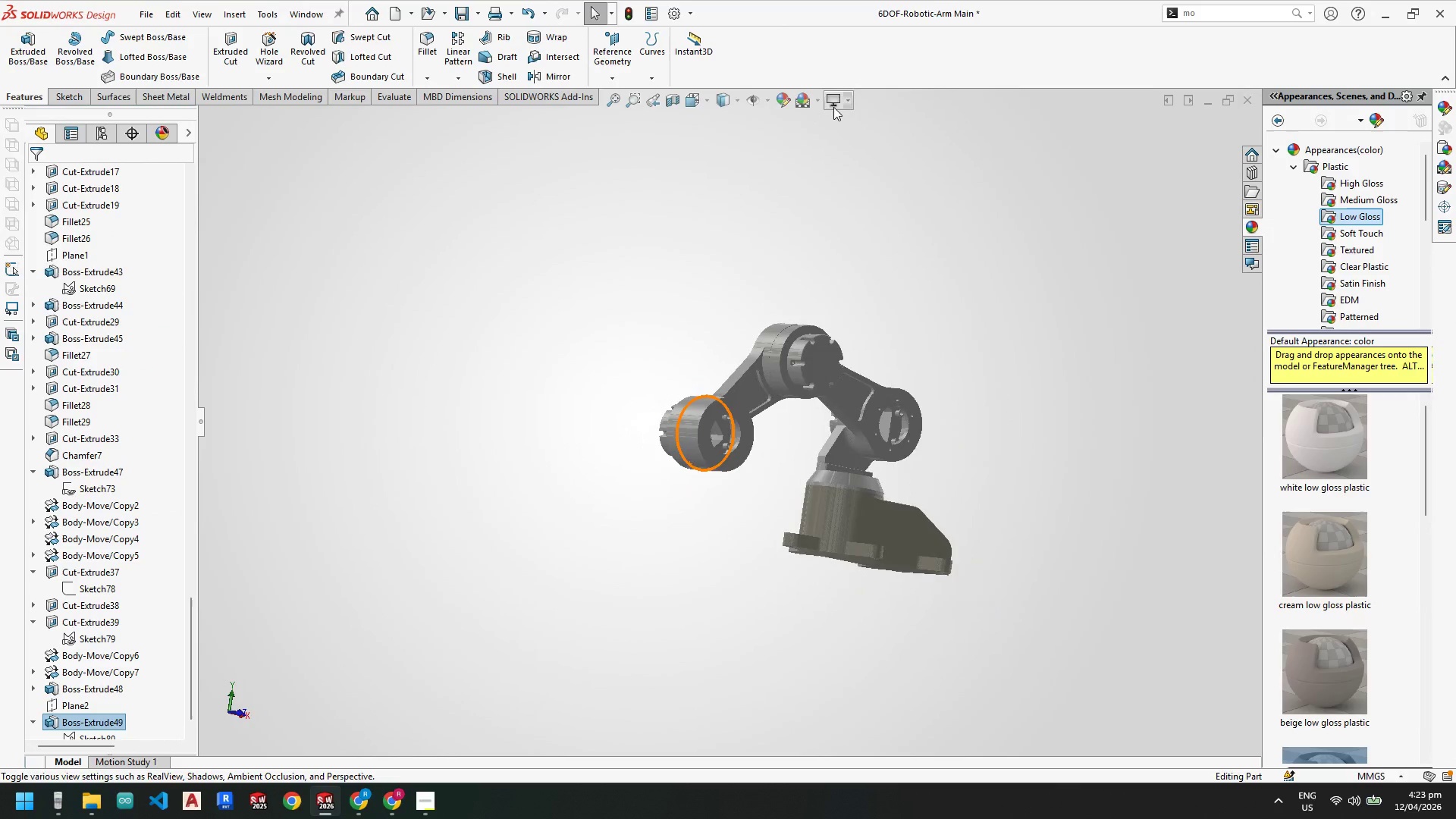 
left_click([833, 105])
 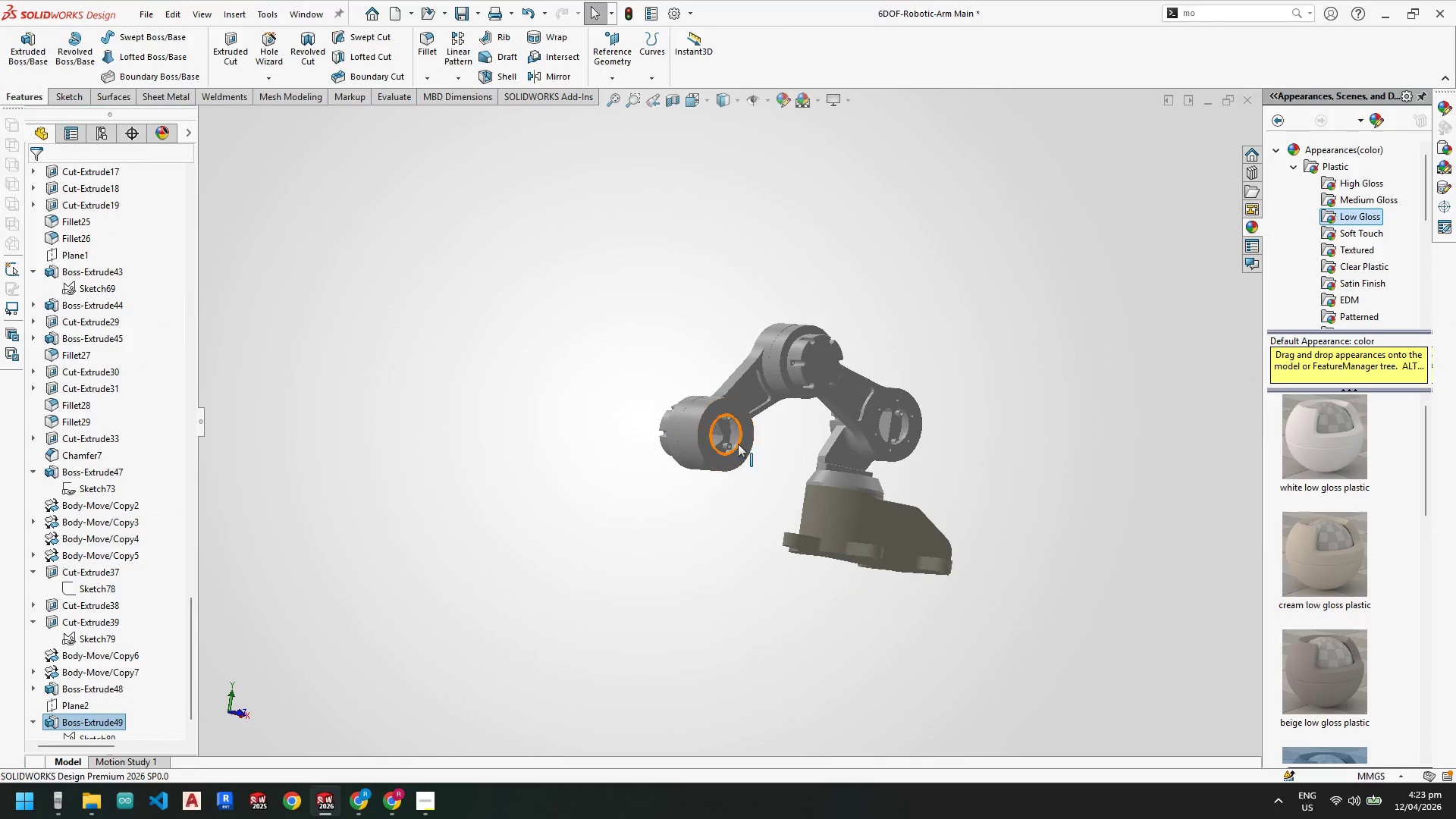 
scroll: coordinate [737, 421], scroll_direction: down, amount: 1.0
 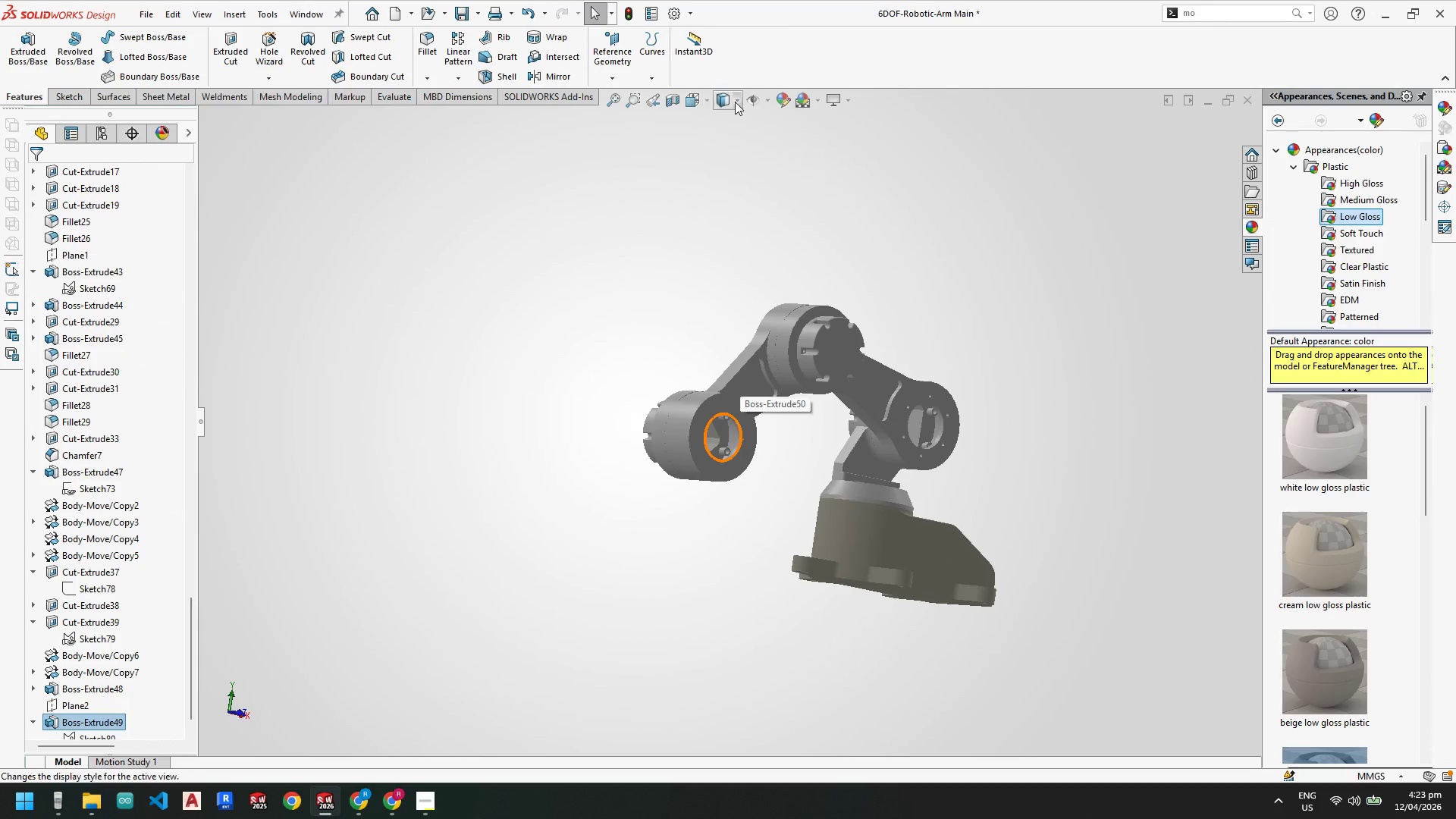 
left_click([735, 102])
 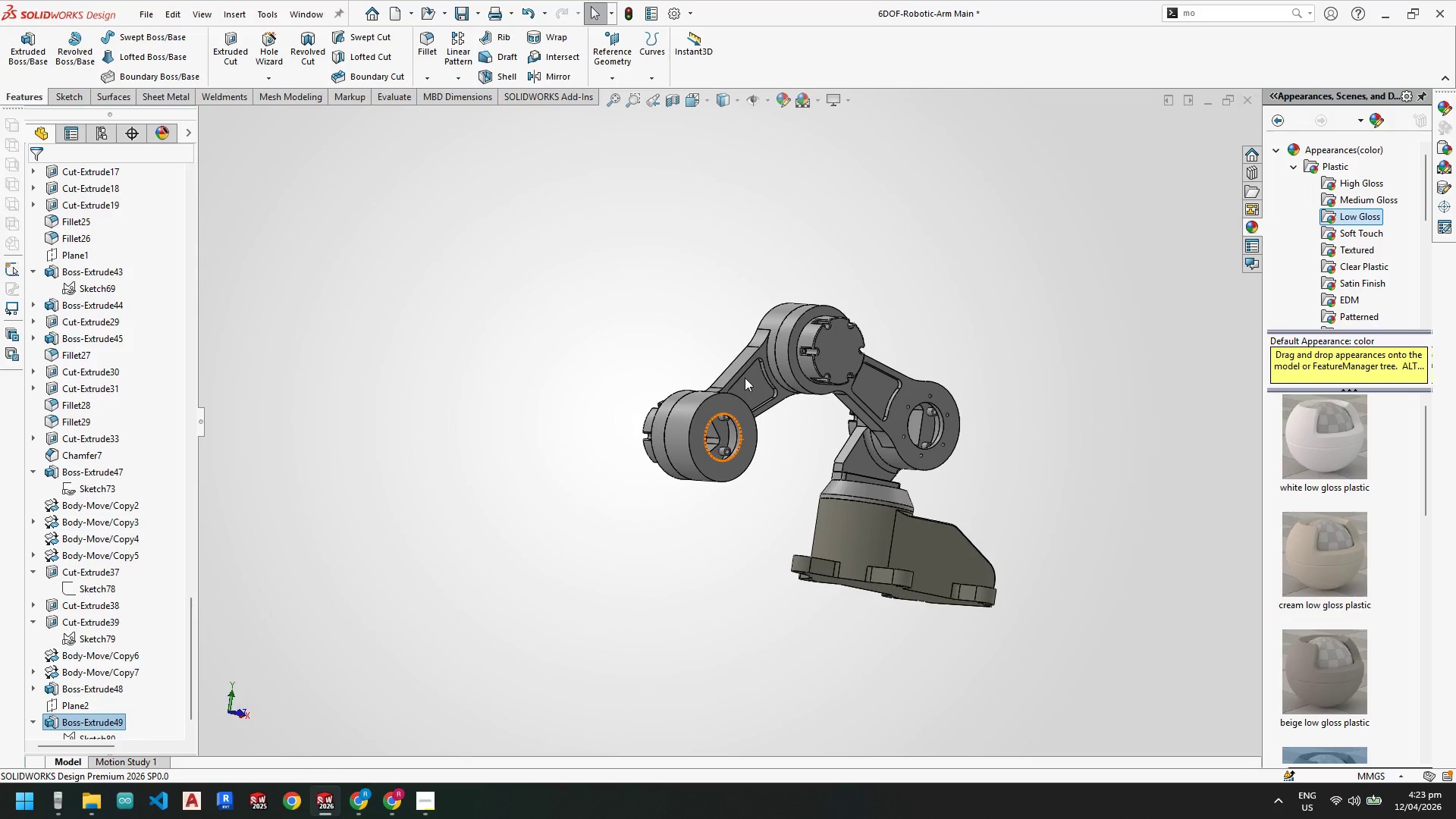 
key(Space)
 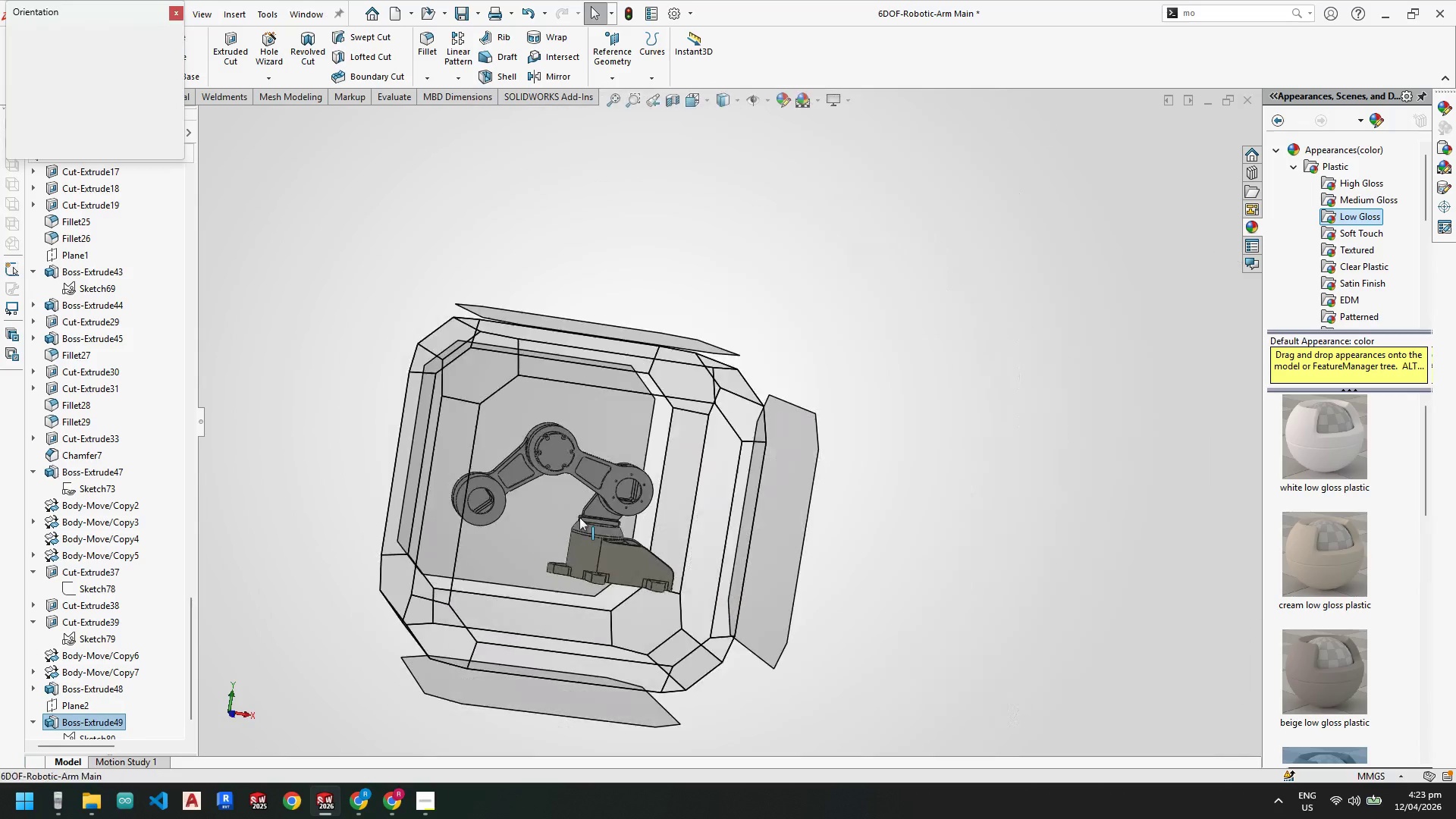 
scroll: coordinate [711, 448], scroll_direction: down, amount: 4.0
 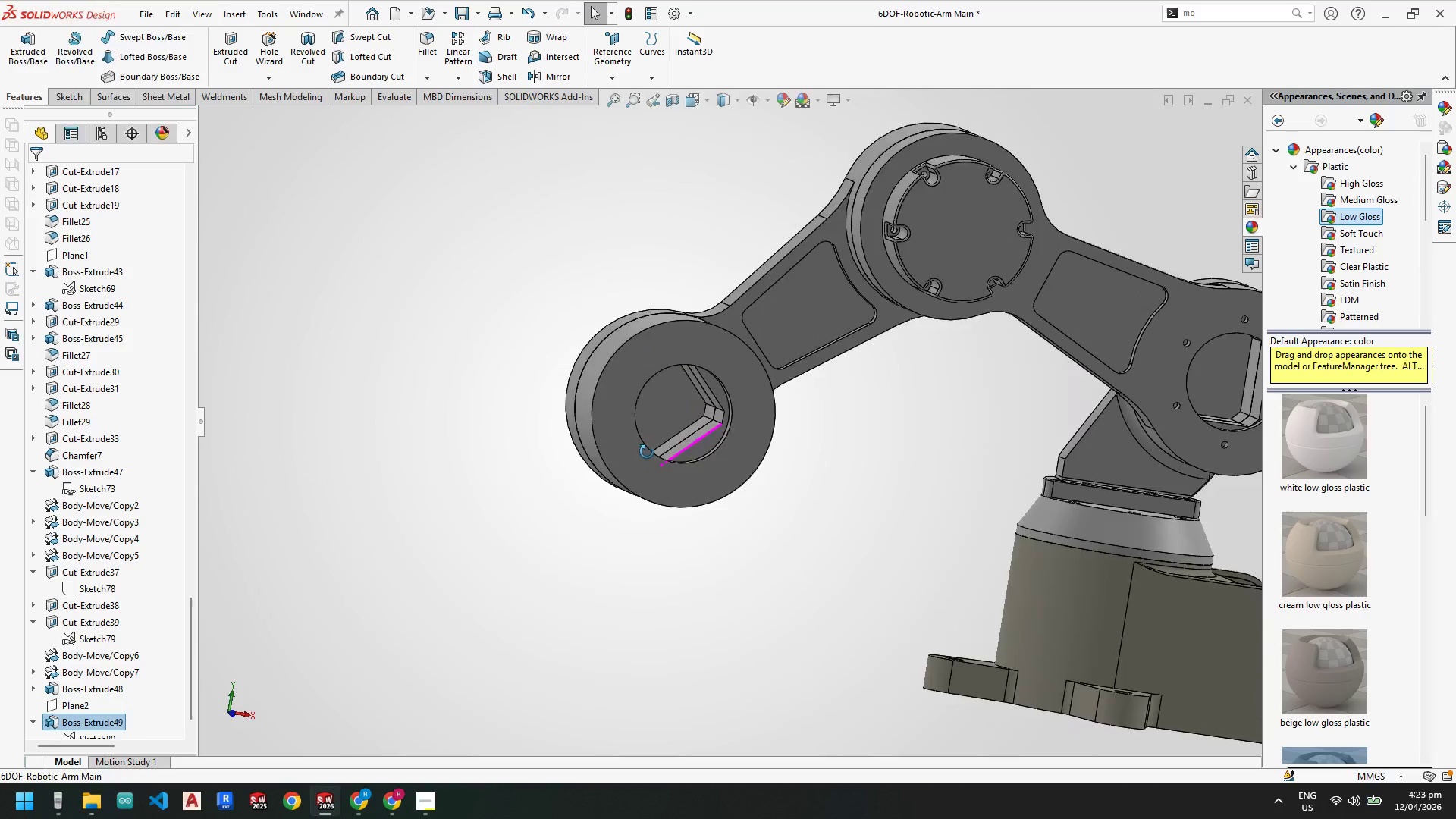 
left_click([579, 517])
 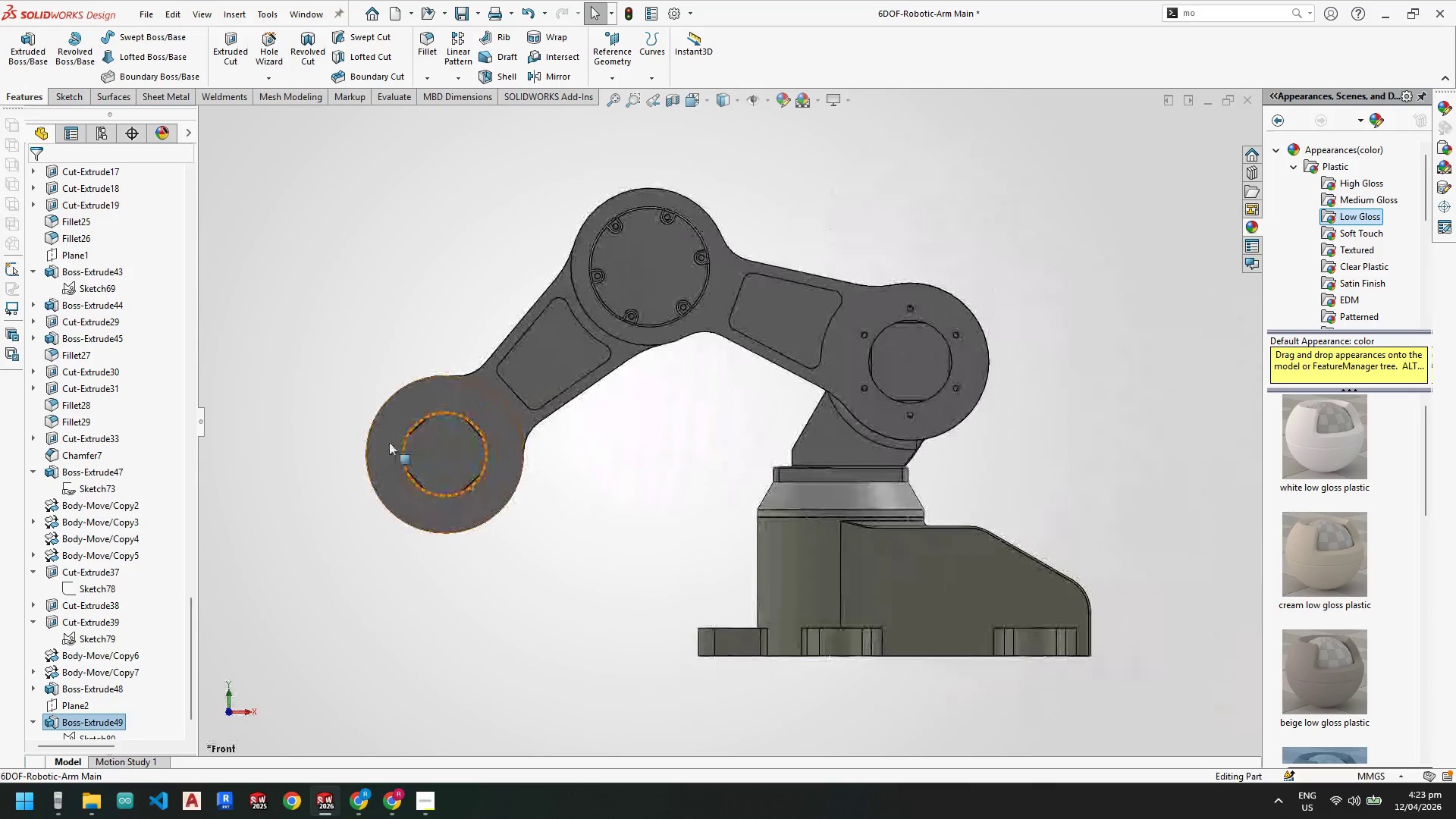 
scroll: coordinate [417, 438], scroll_direction: down, amount: 2.0
 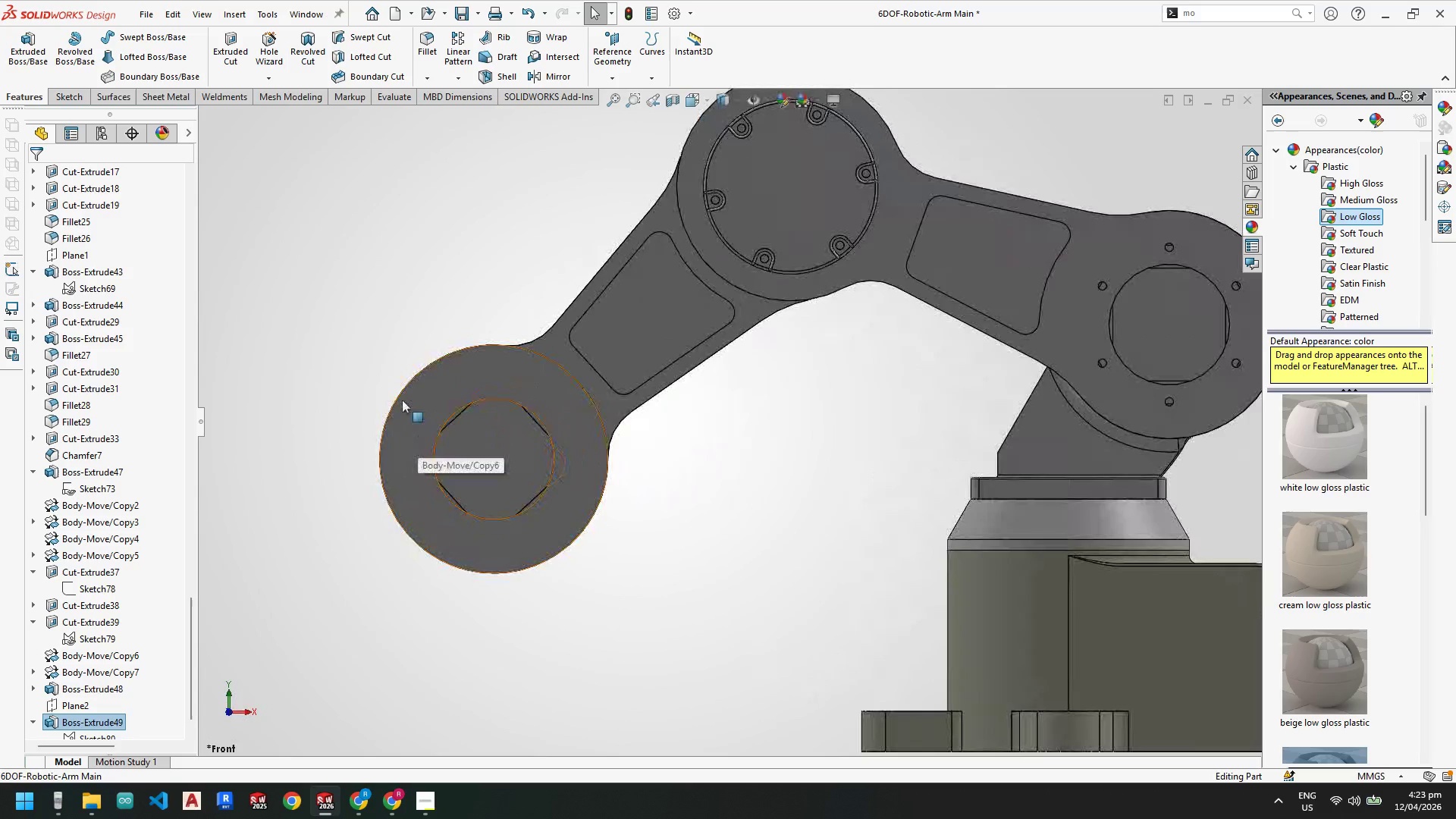 
left_click_drag(start_coordinate=[243, 160], to_coordinate=[263, 152])
 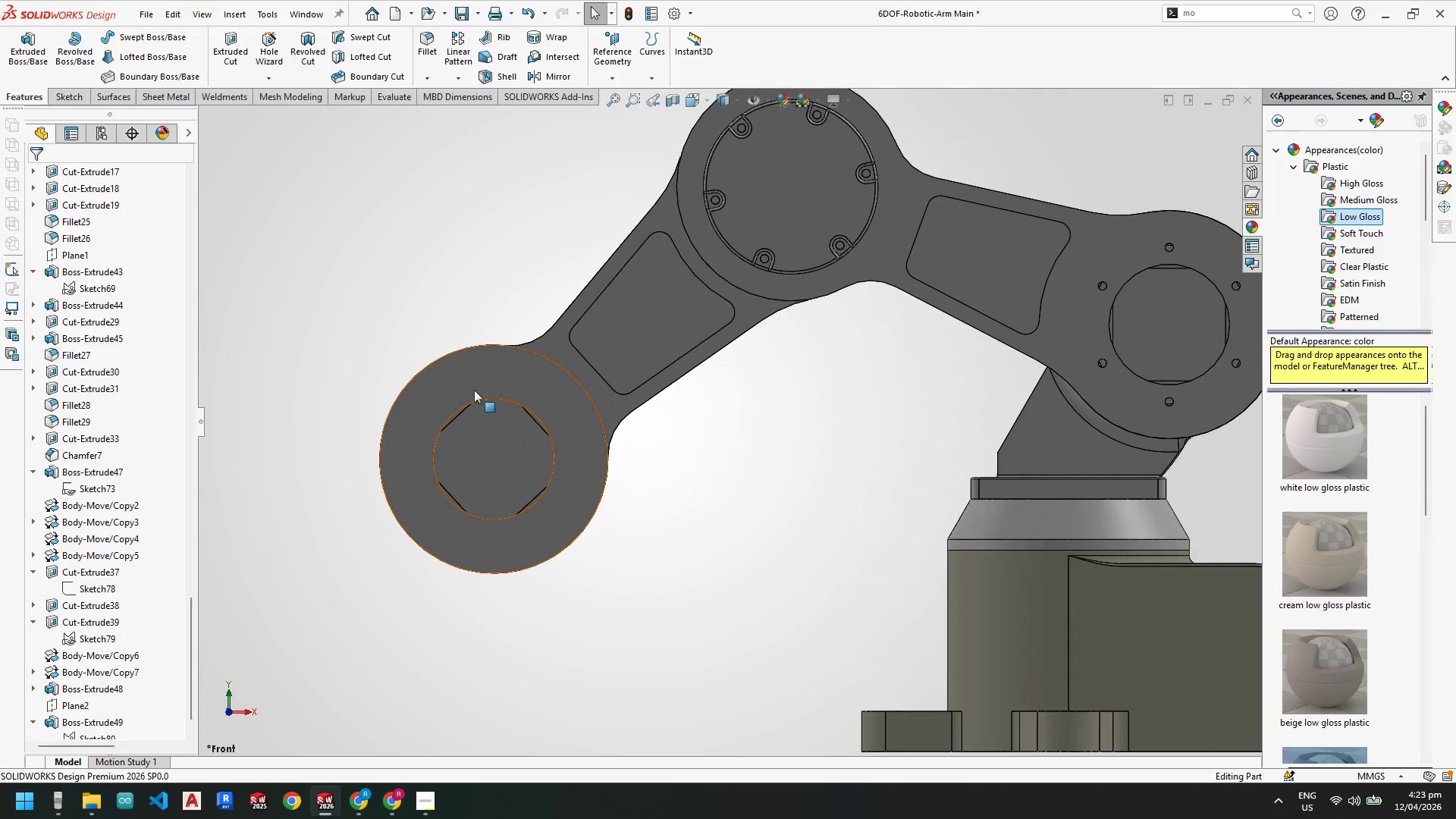 
key(Escape)
 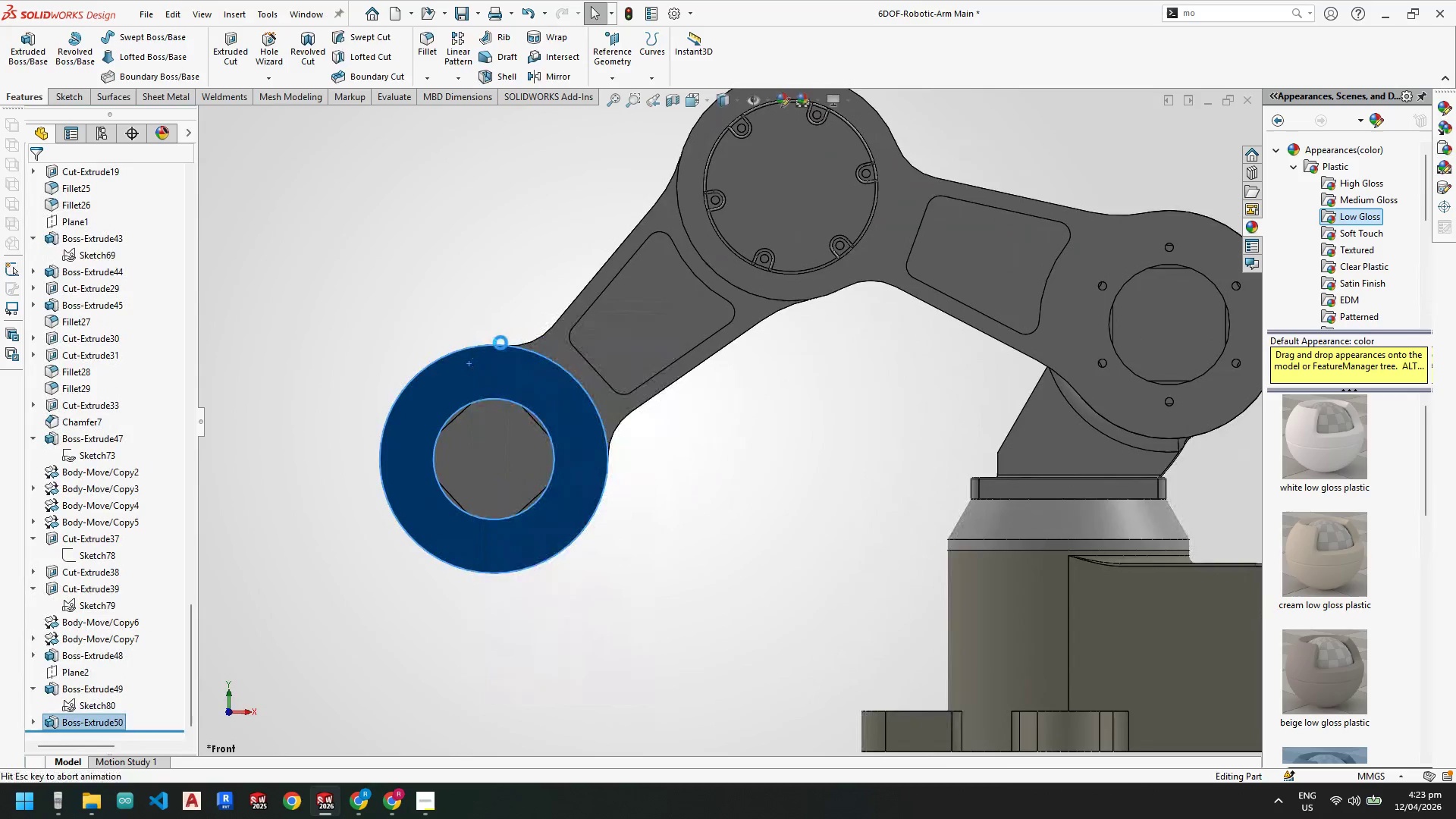 
key(Escape)
 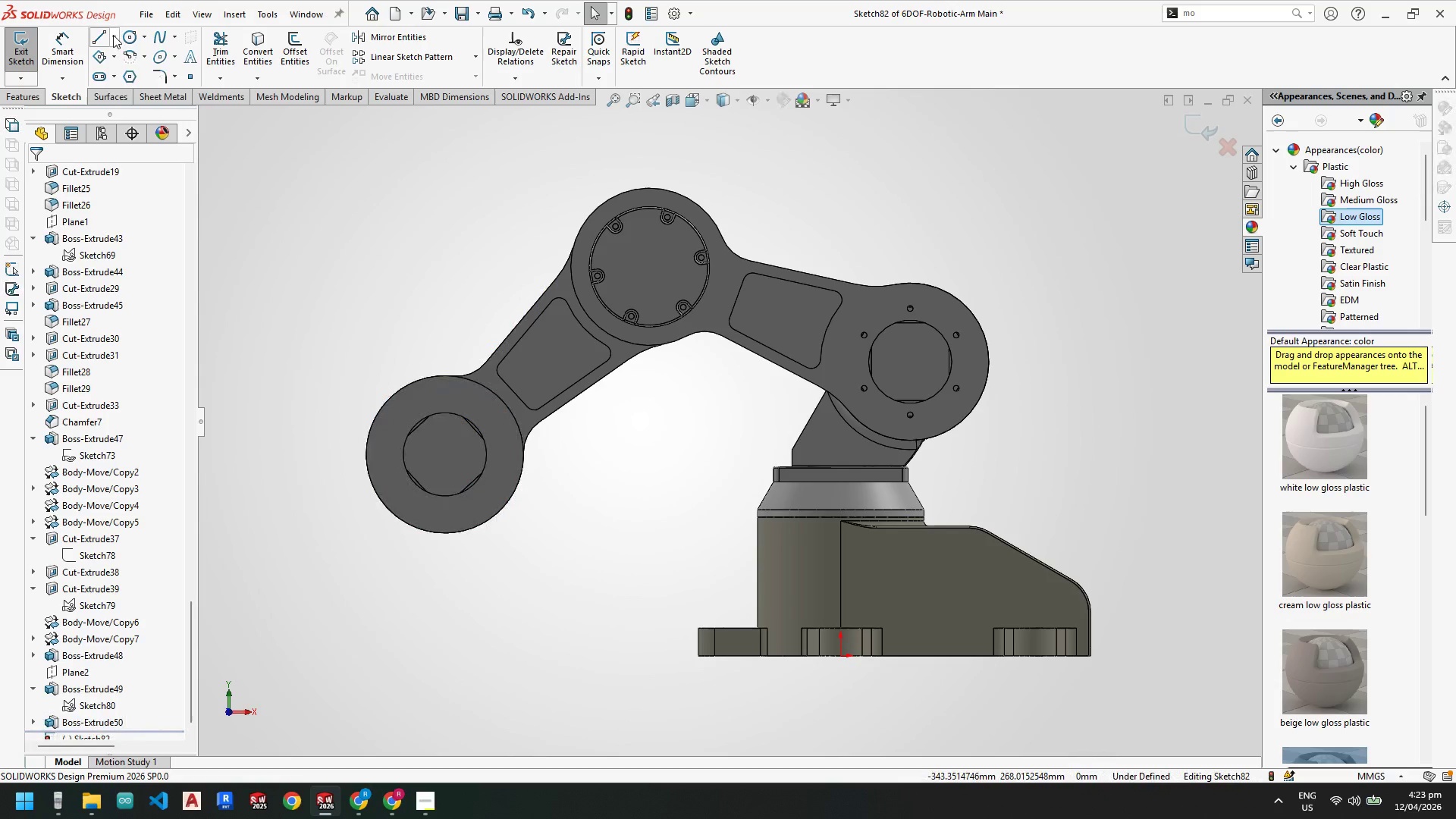 
left_click([113, 35])
 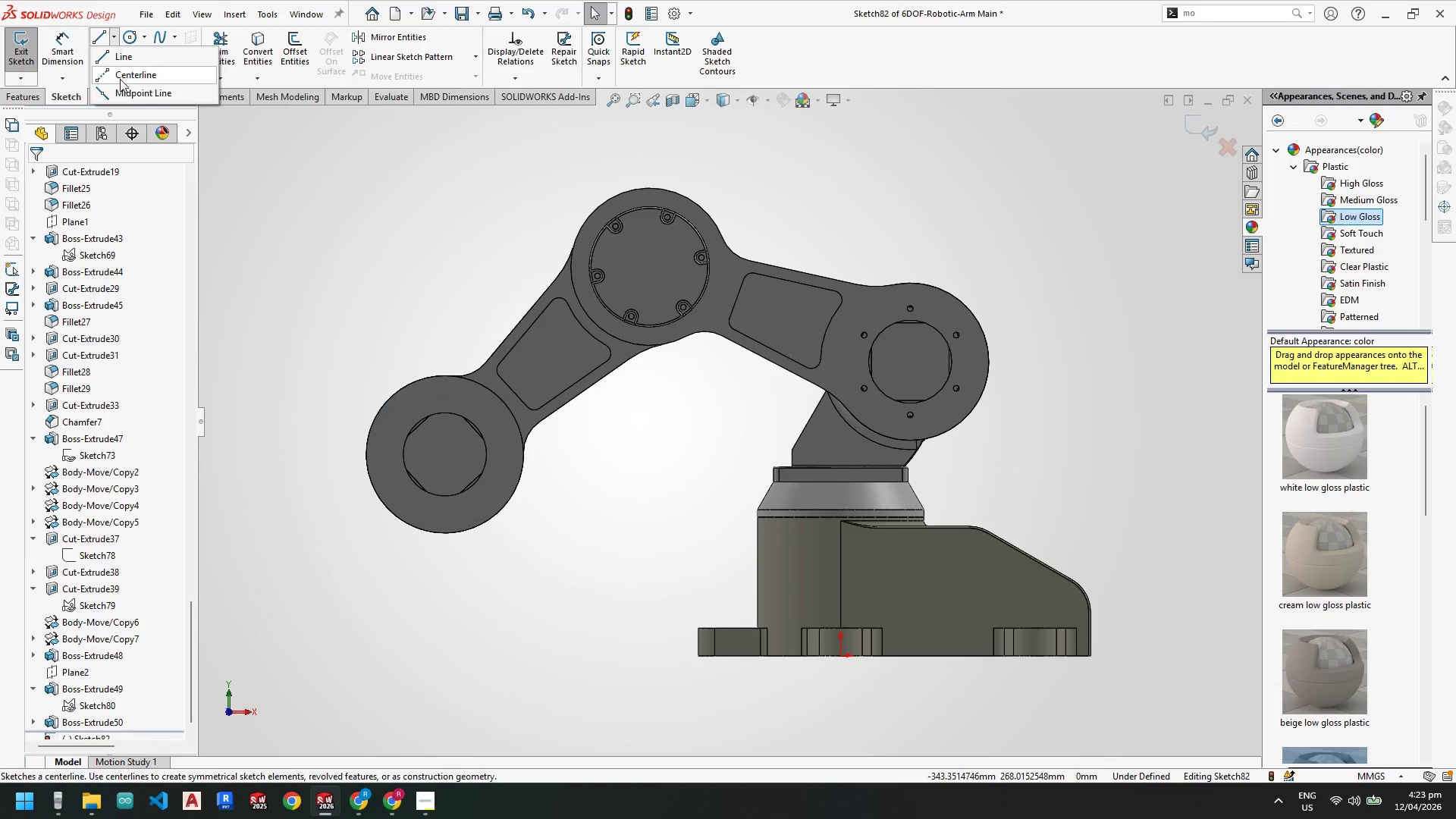 
left_click([119, 76])
 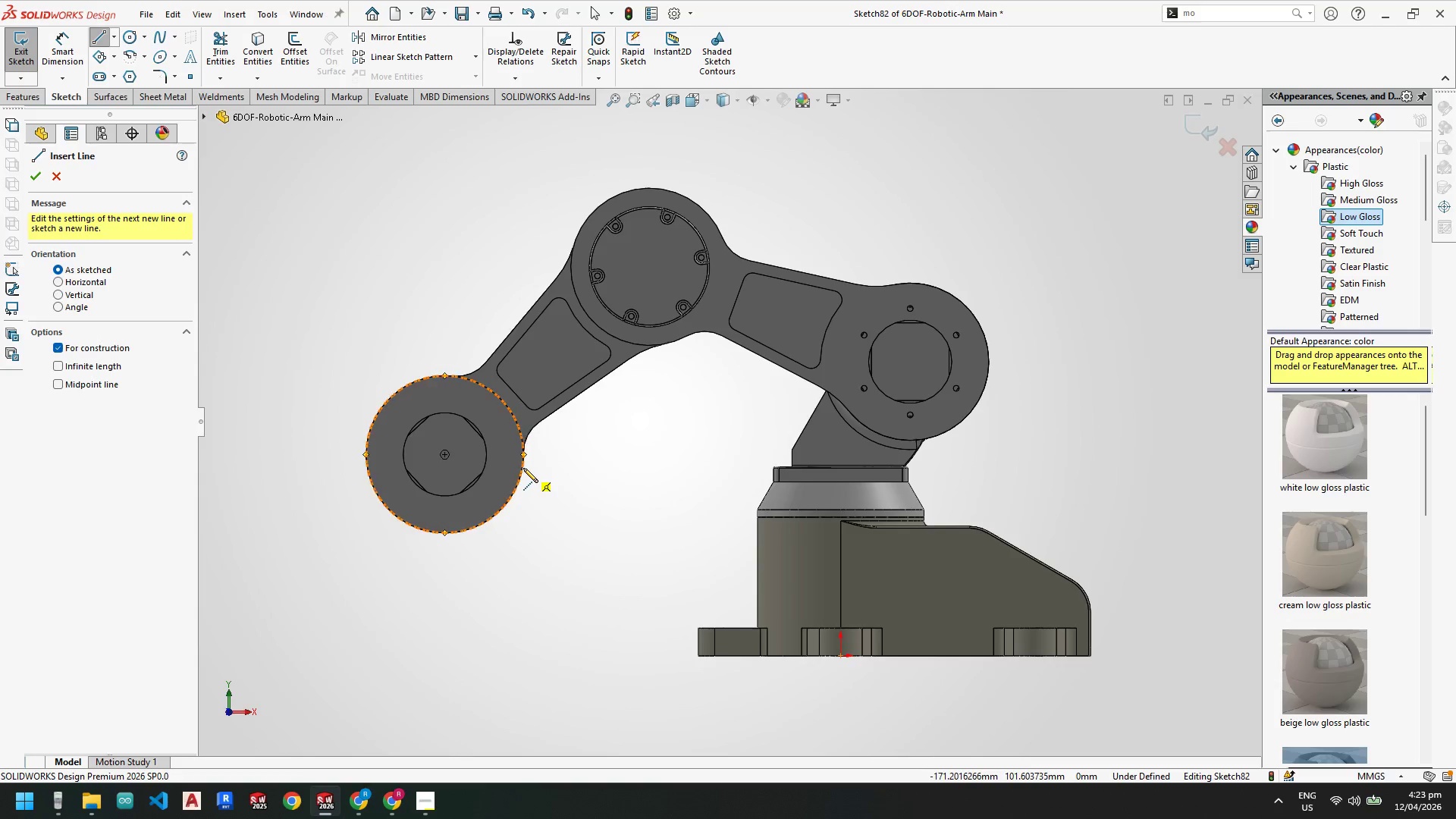 
left_click_drag(start_coordinate=[446, 456], to_coordinate=[442, 455])
 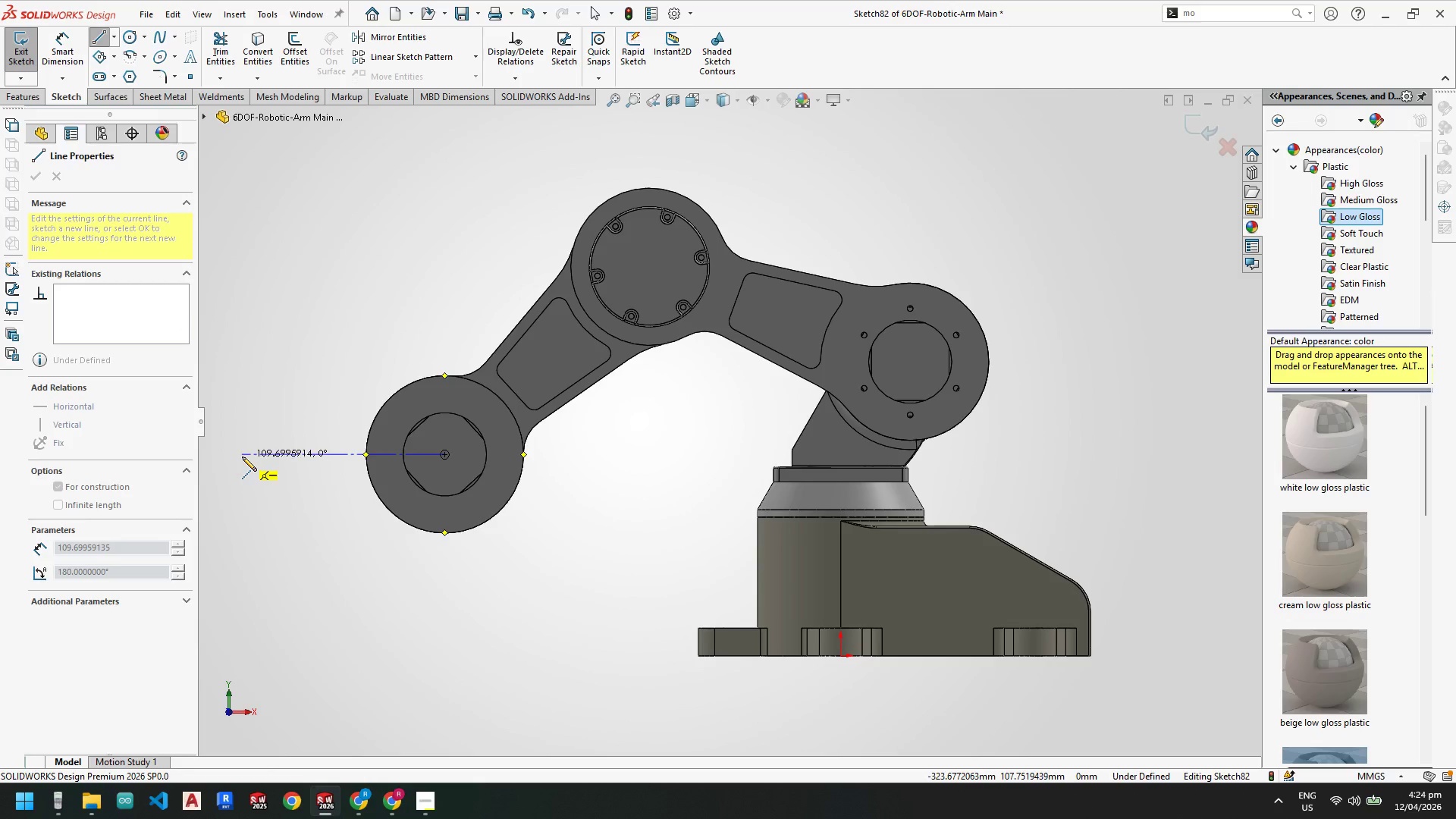 
left_click([242, 455])
 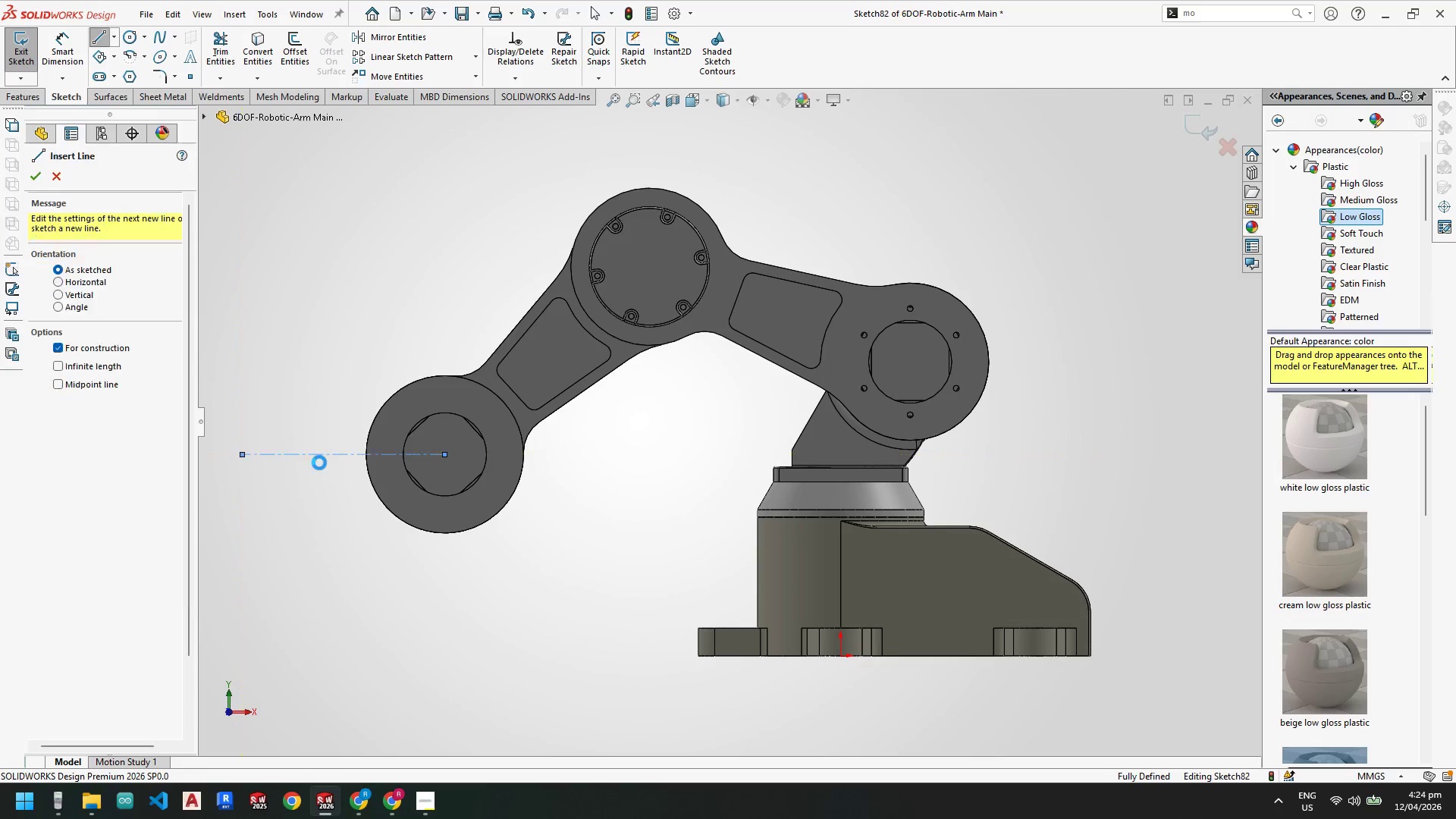 
hold_key(key=Escape, duration=0.72)
 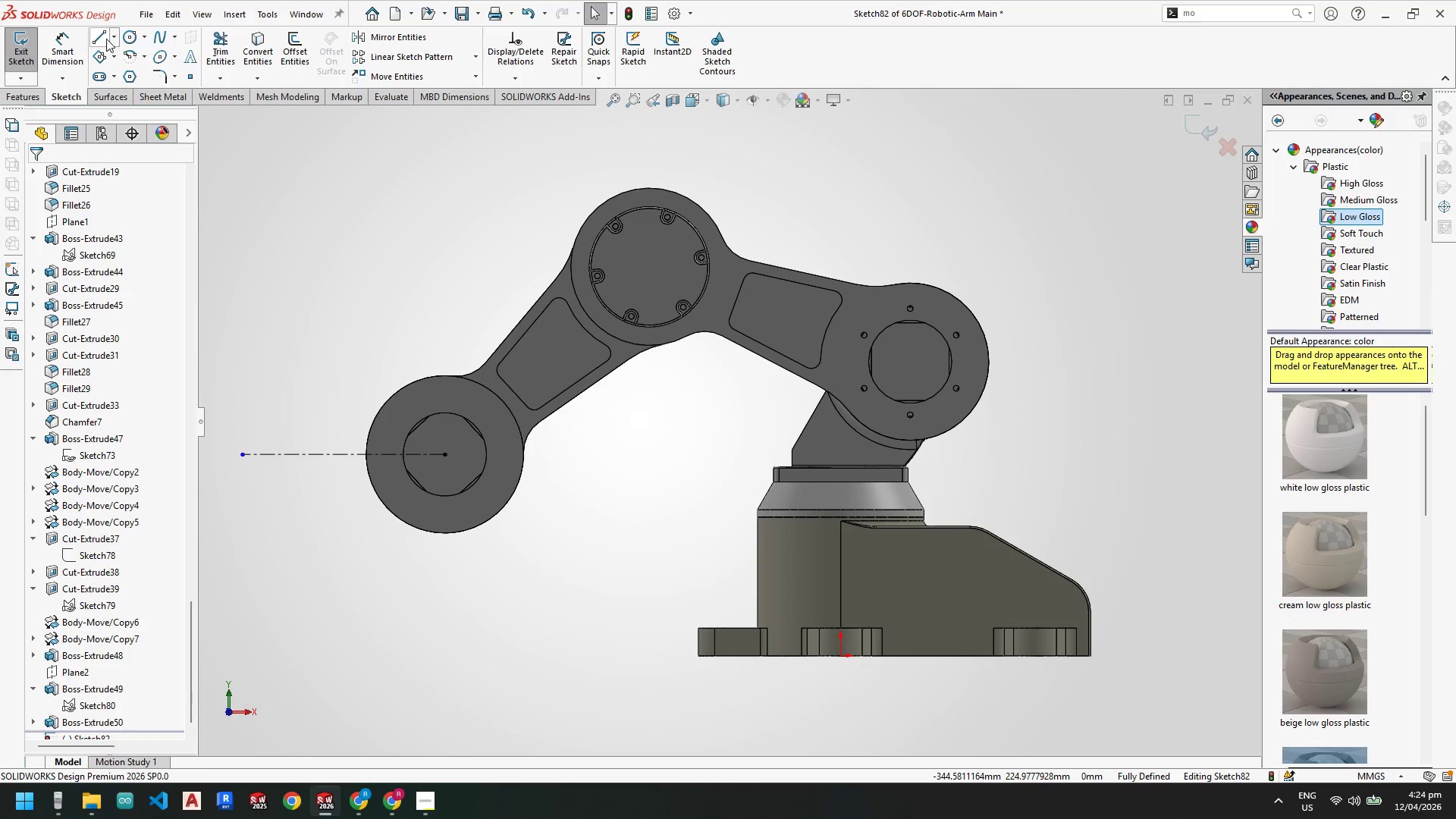 
left_click([114, 38])
 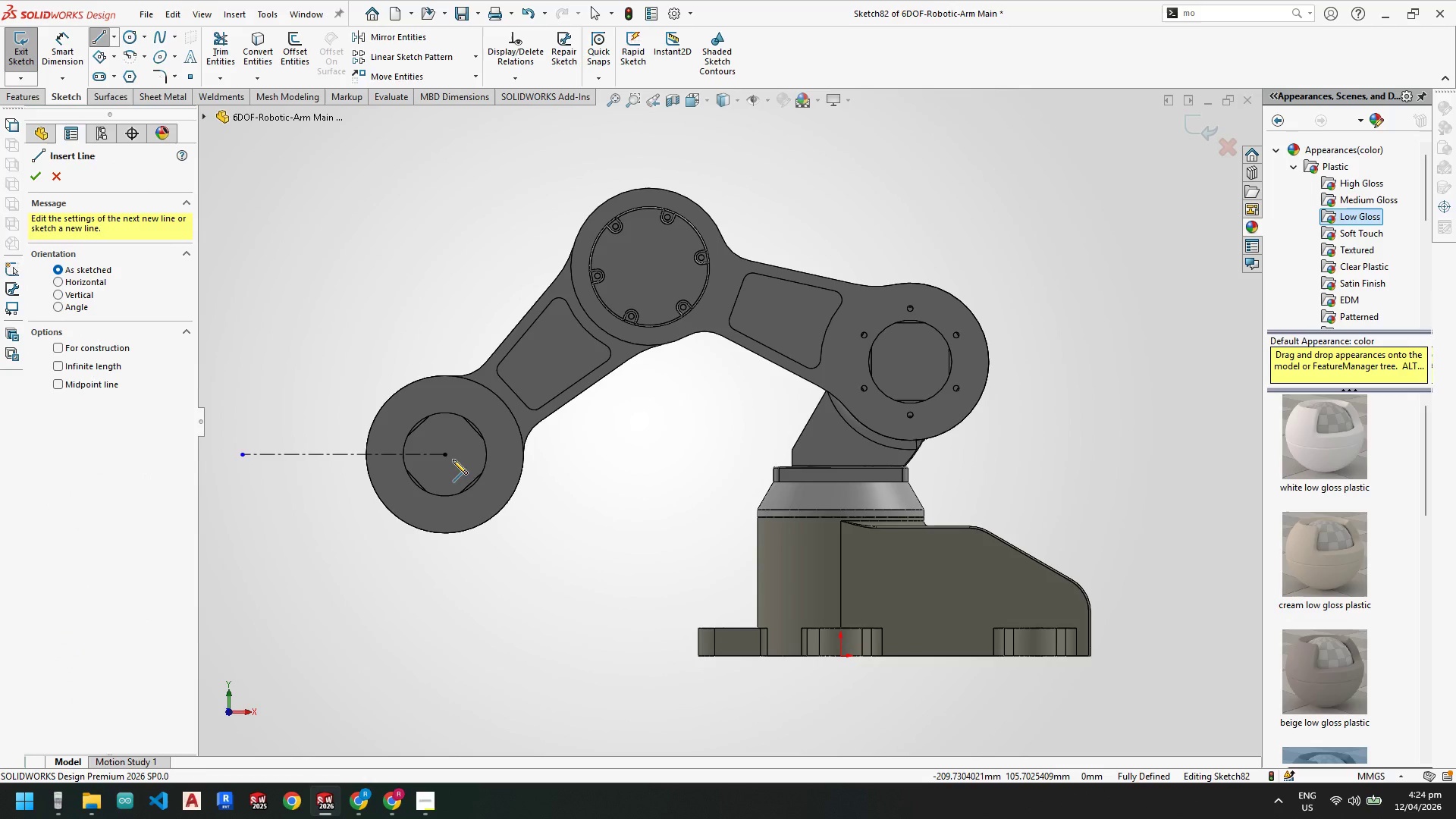 
left_click_drag(start_coordinate=[447, 453], to_coordinate=[444, 433])
 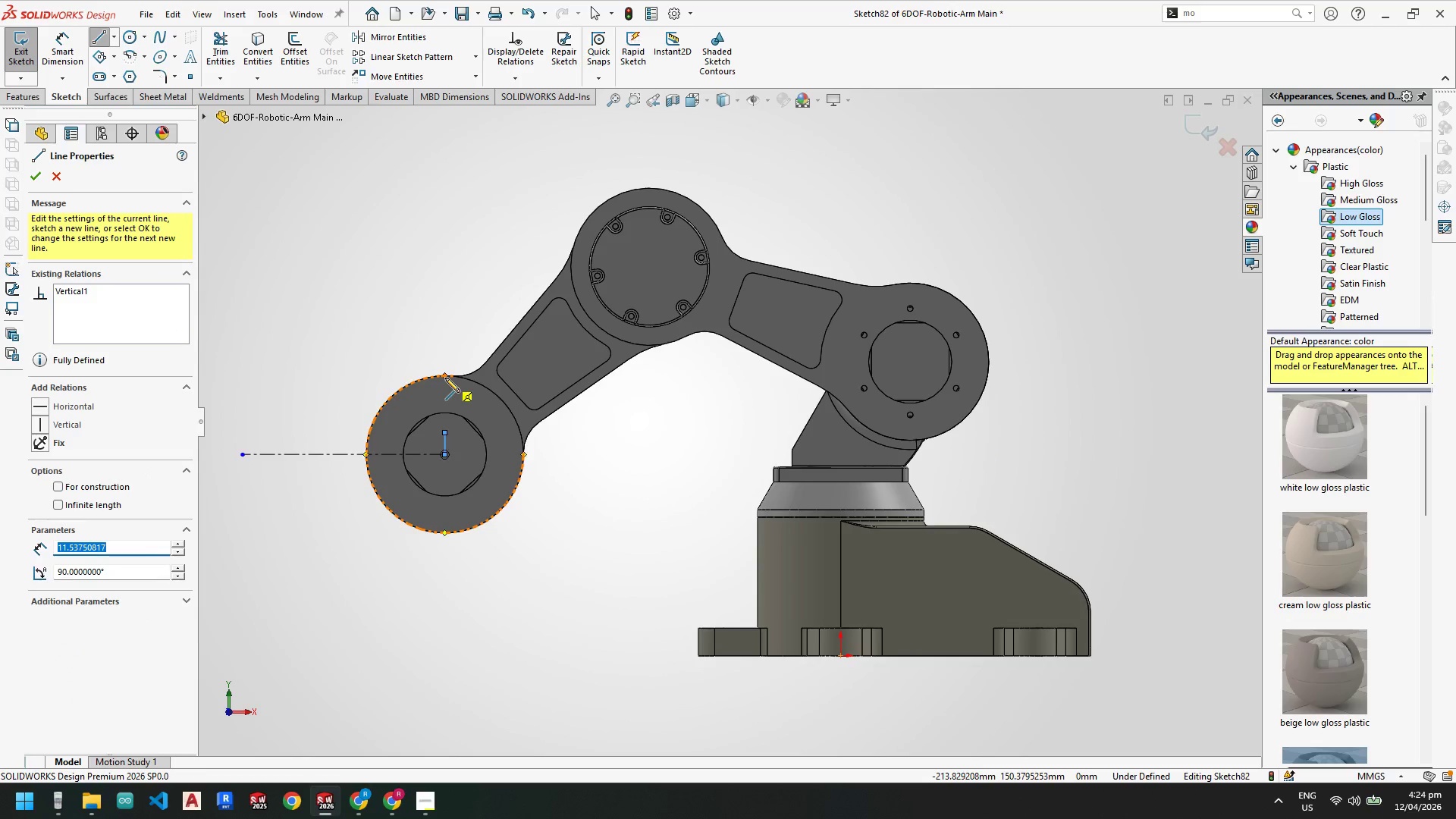 
left_click([445, 376])
 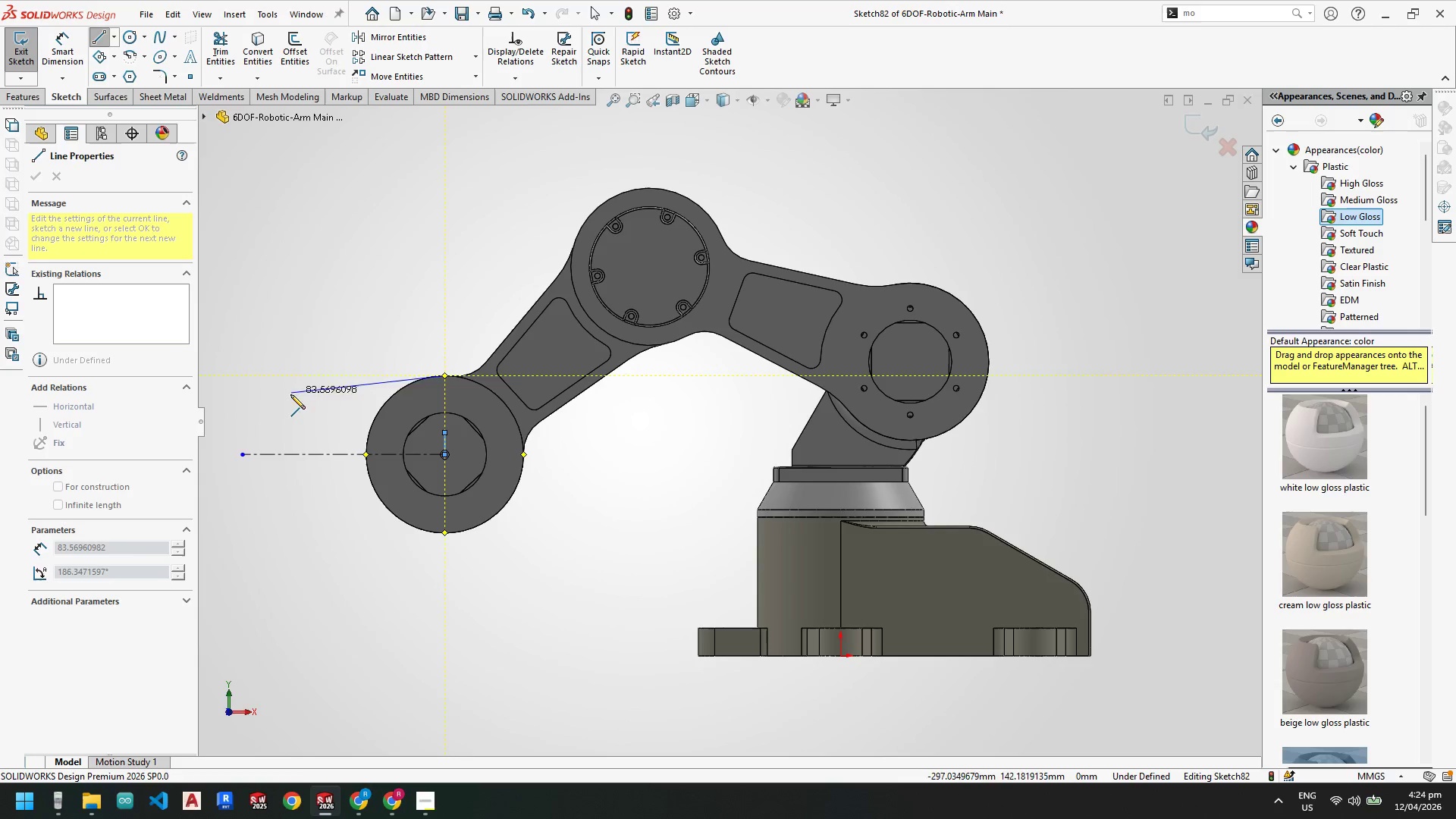 
key(Escape)
 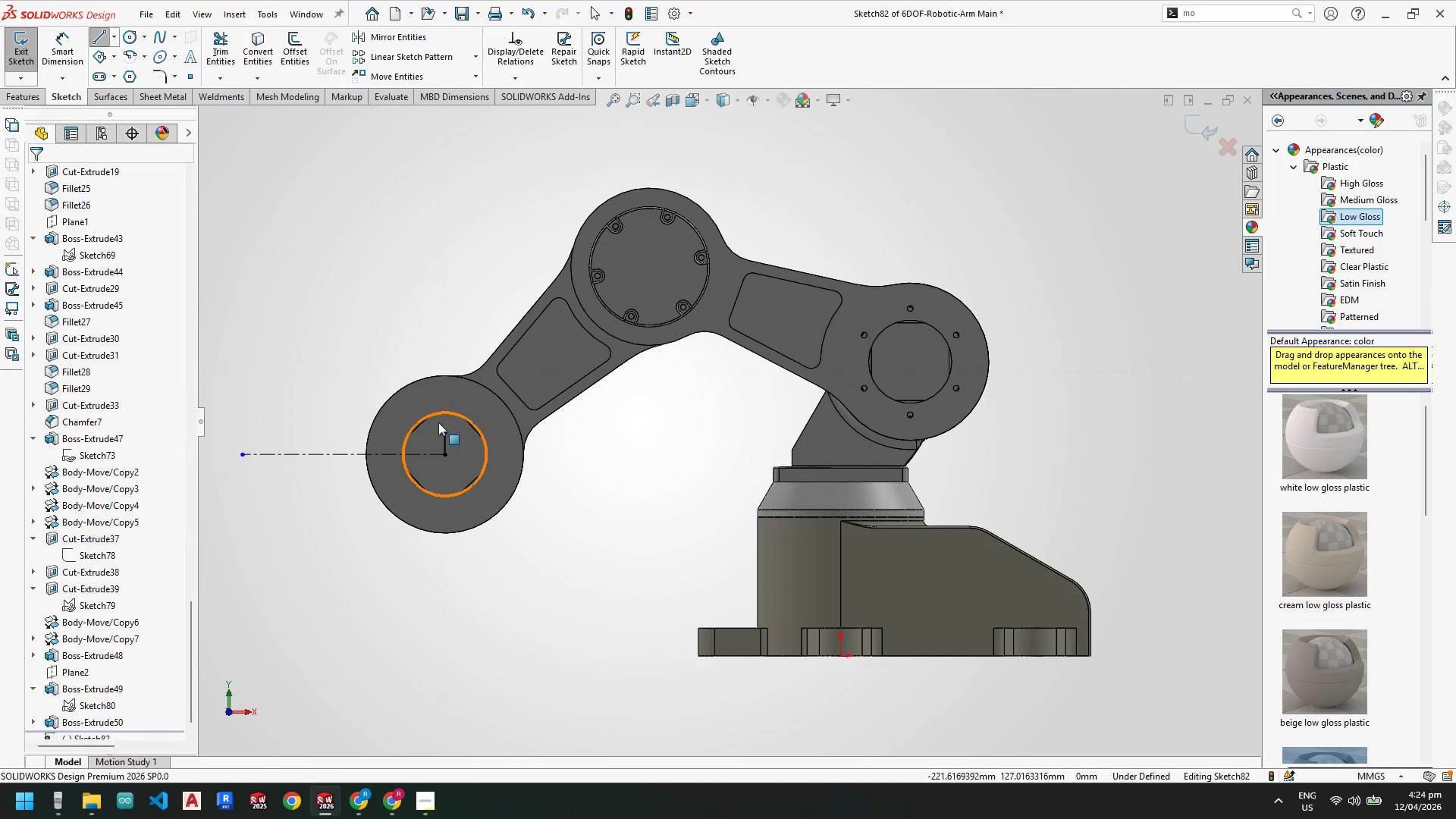 
key(Escape)
 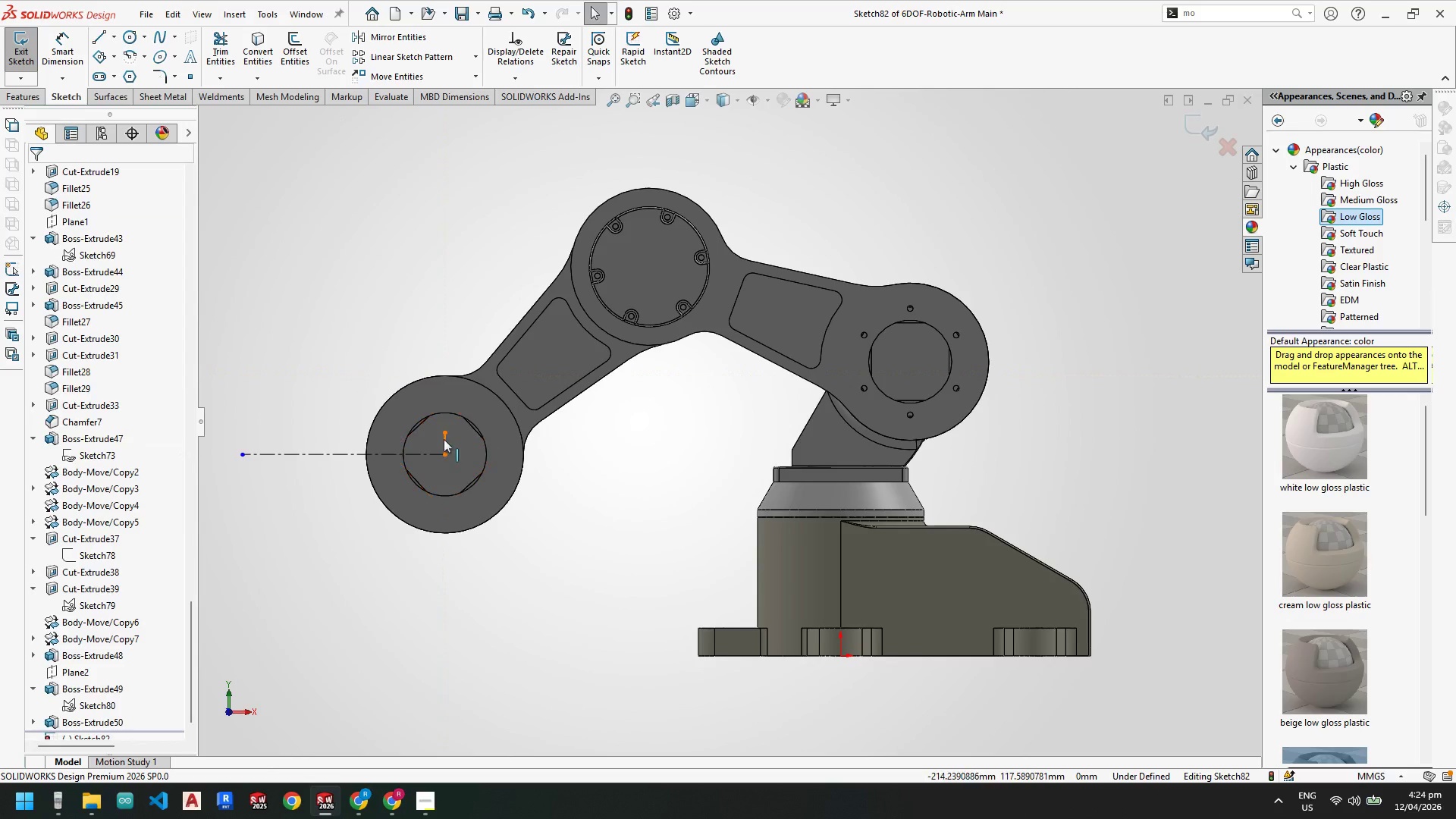 
left_click([444, 439])
 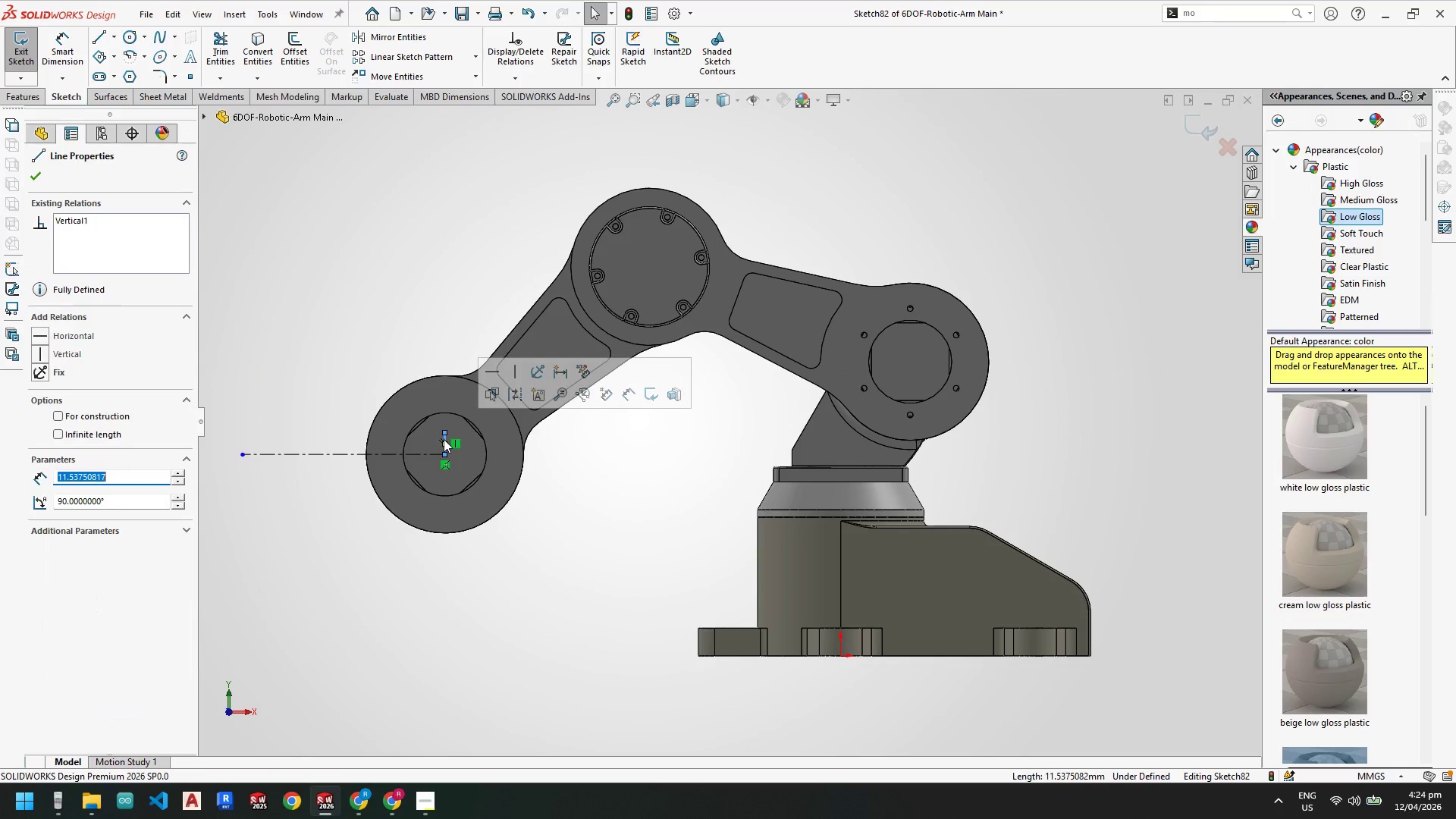 
key(Delete)
 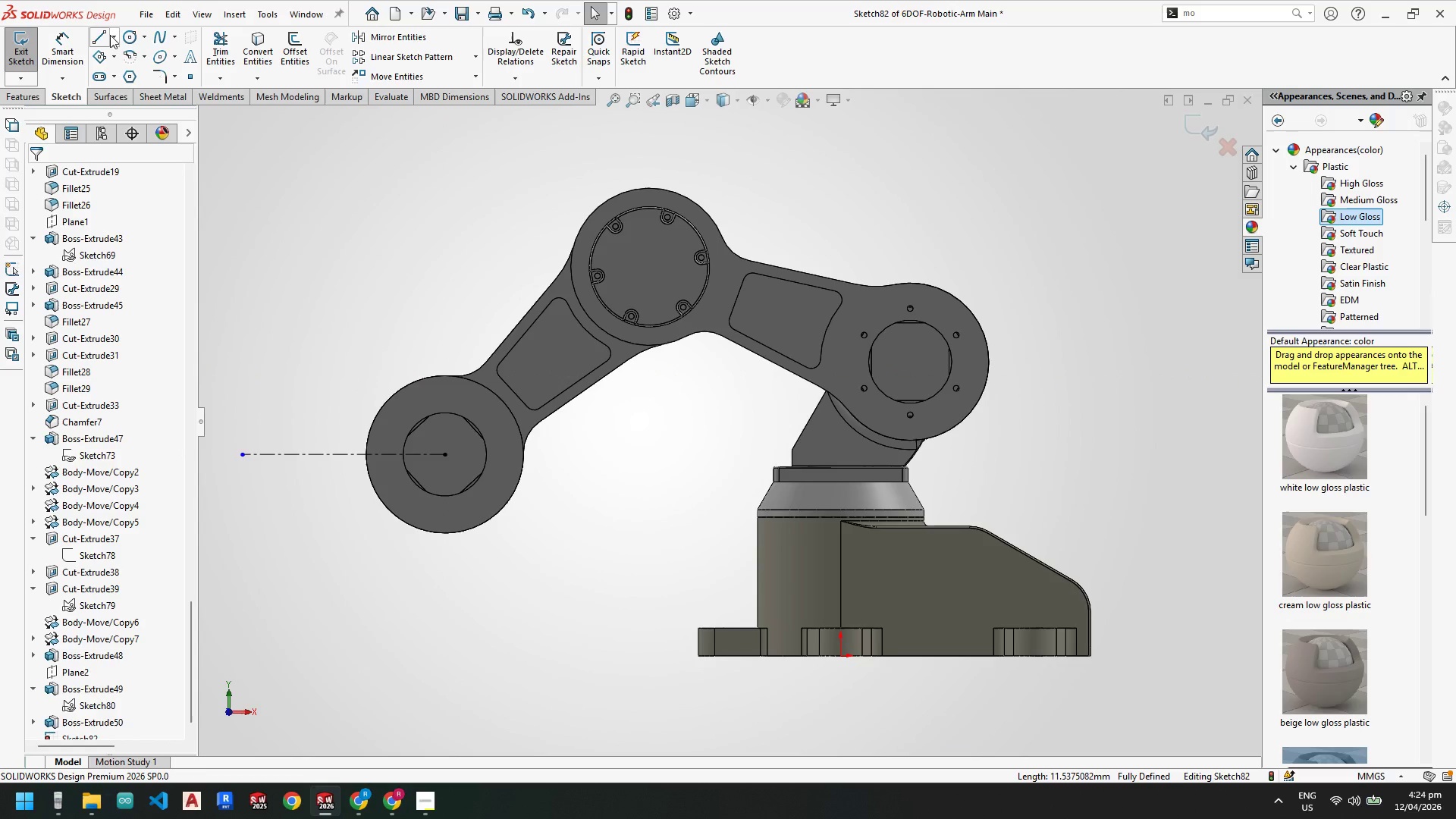 
left_click([115, 36])
 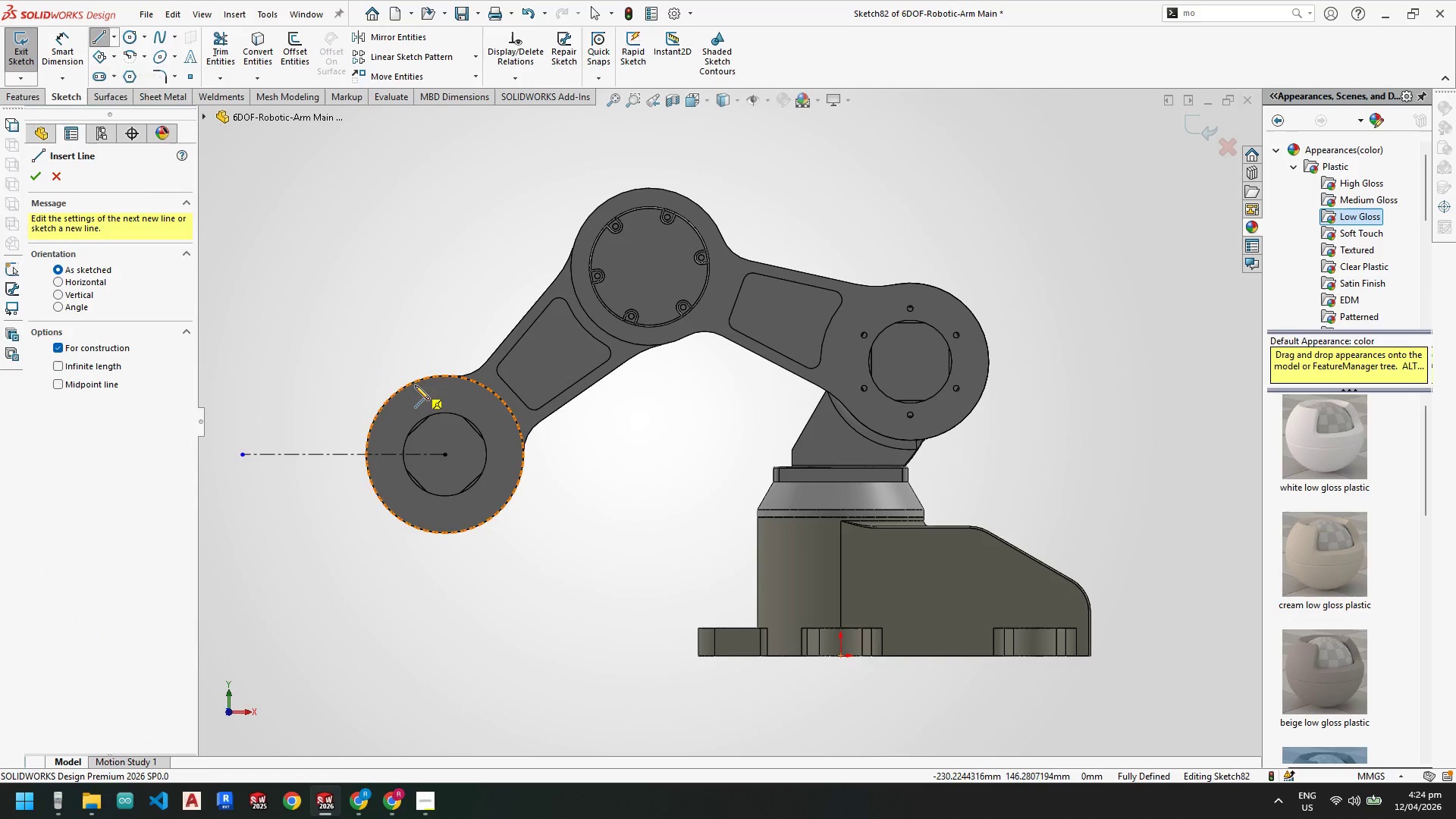 
key(Escape)
 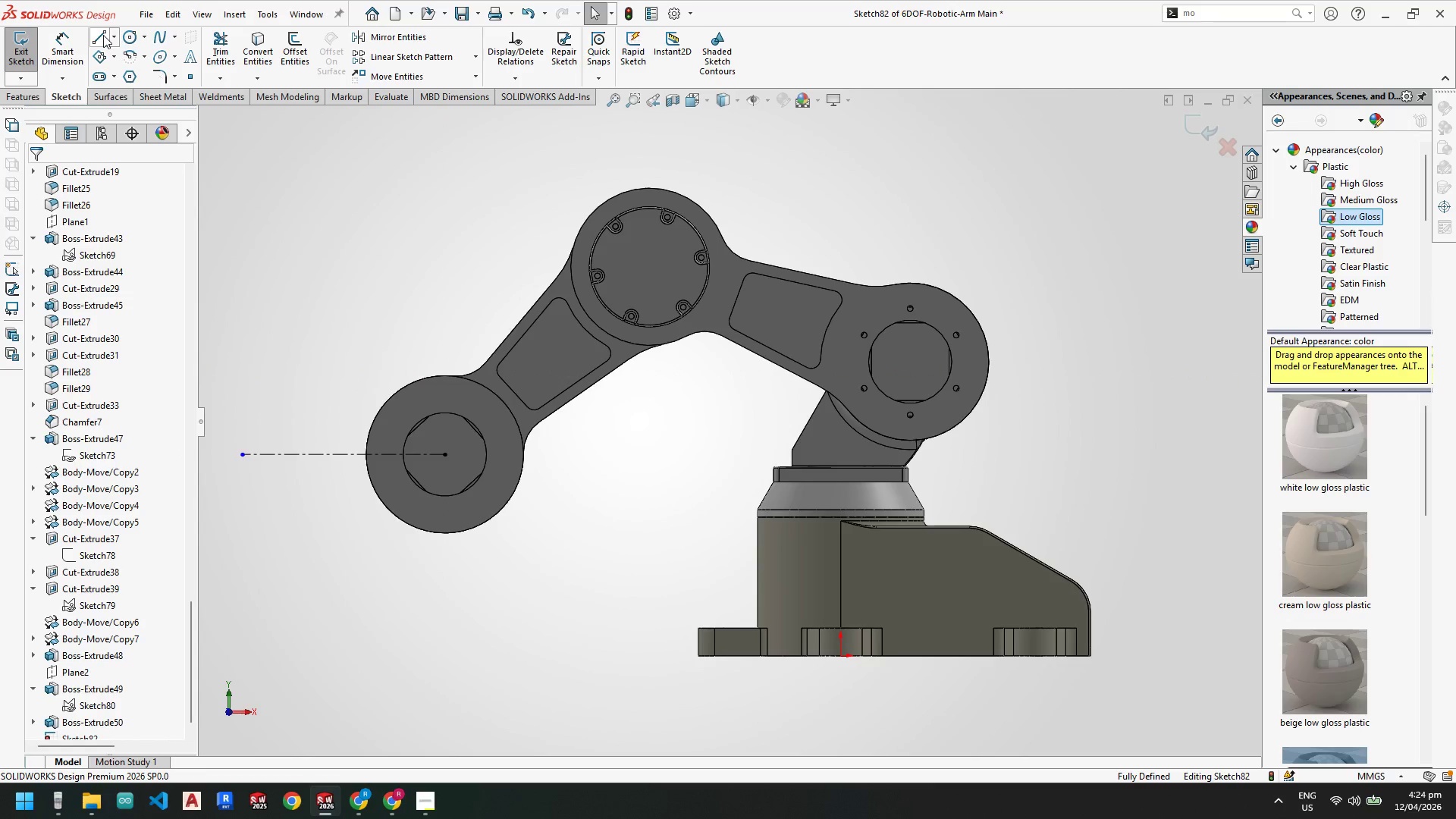 
left_click([103, 35])
 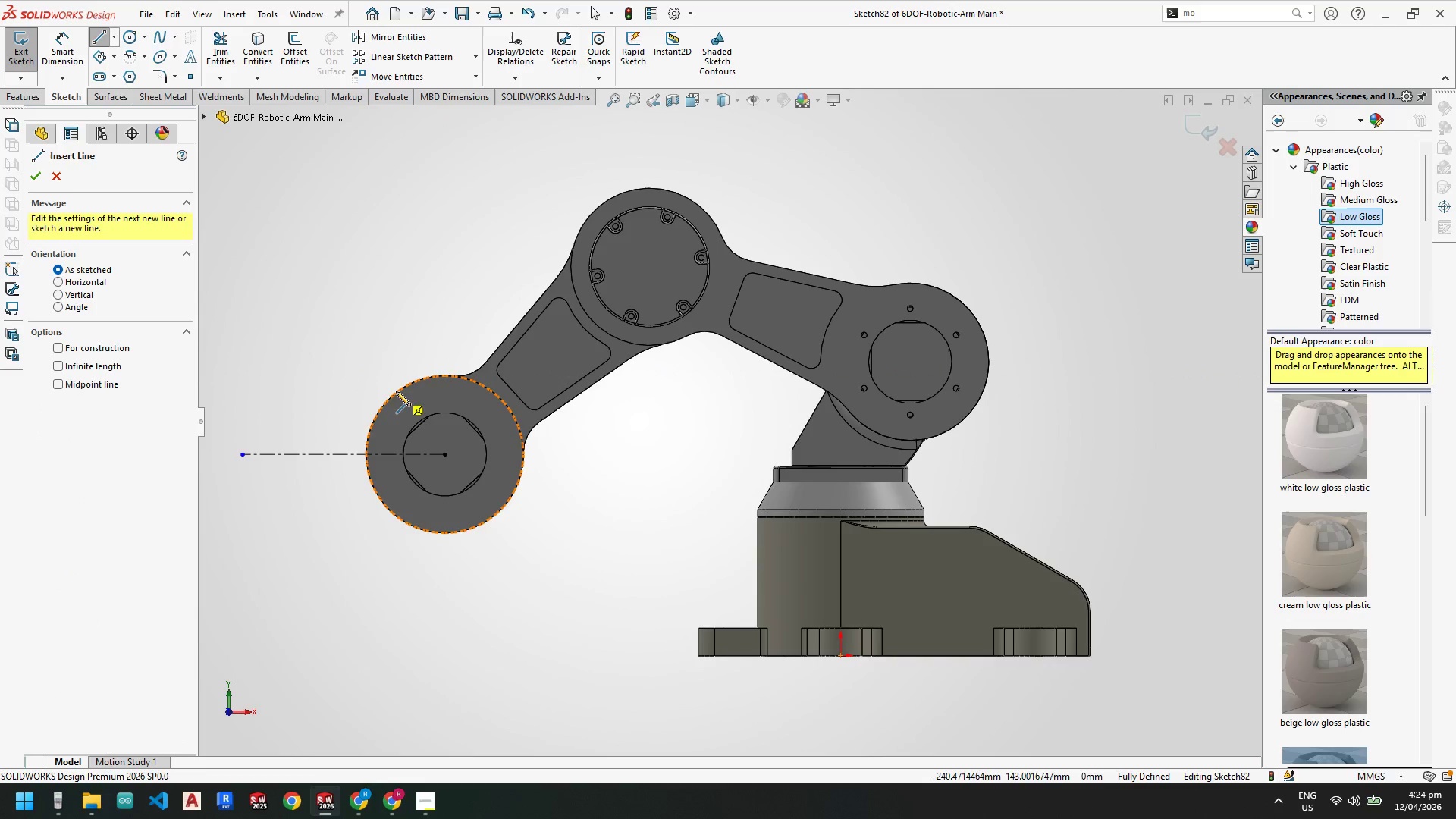 
key(Escape)
 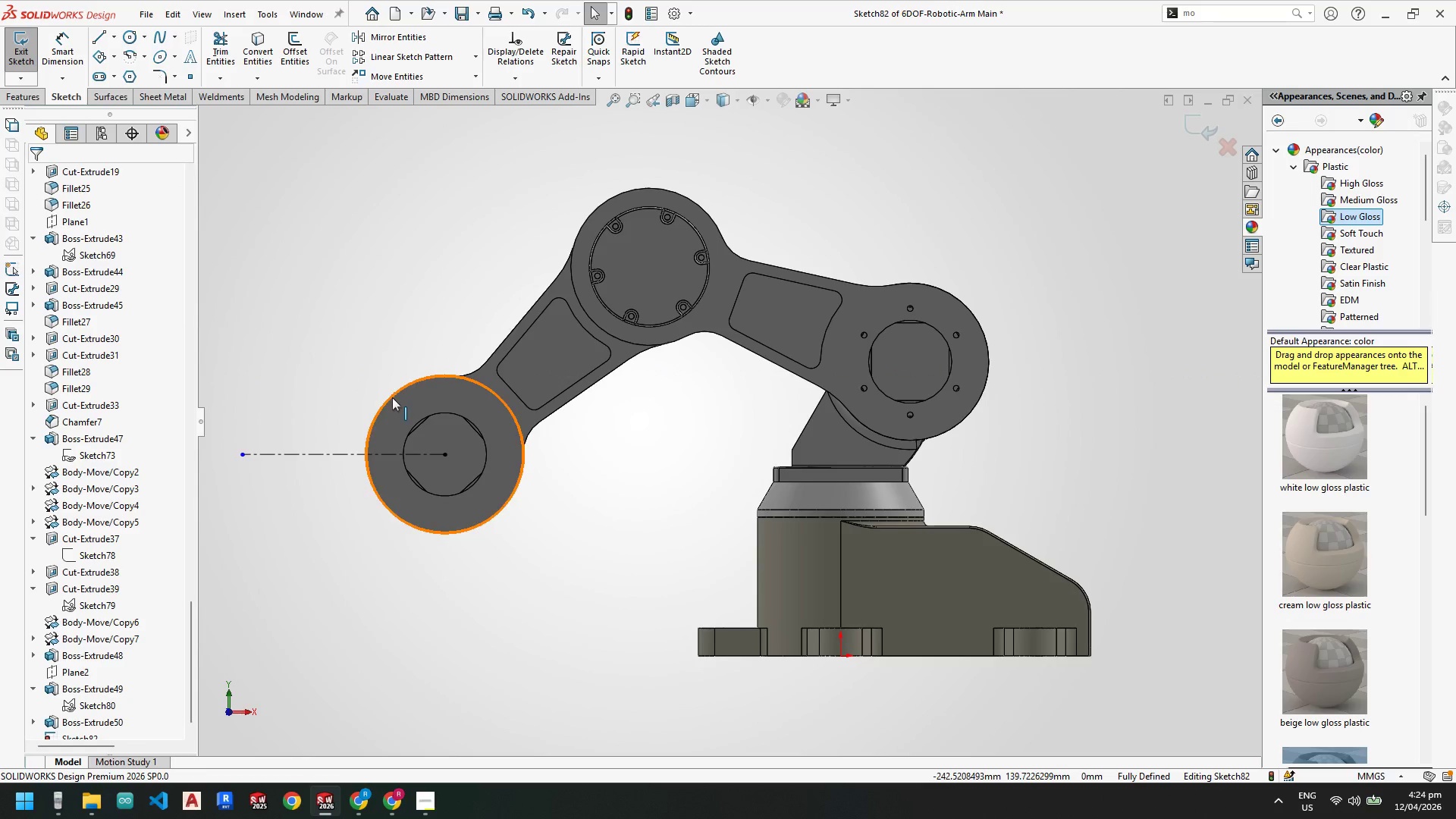 
key(Escape)
 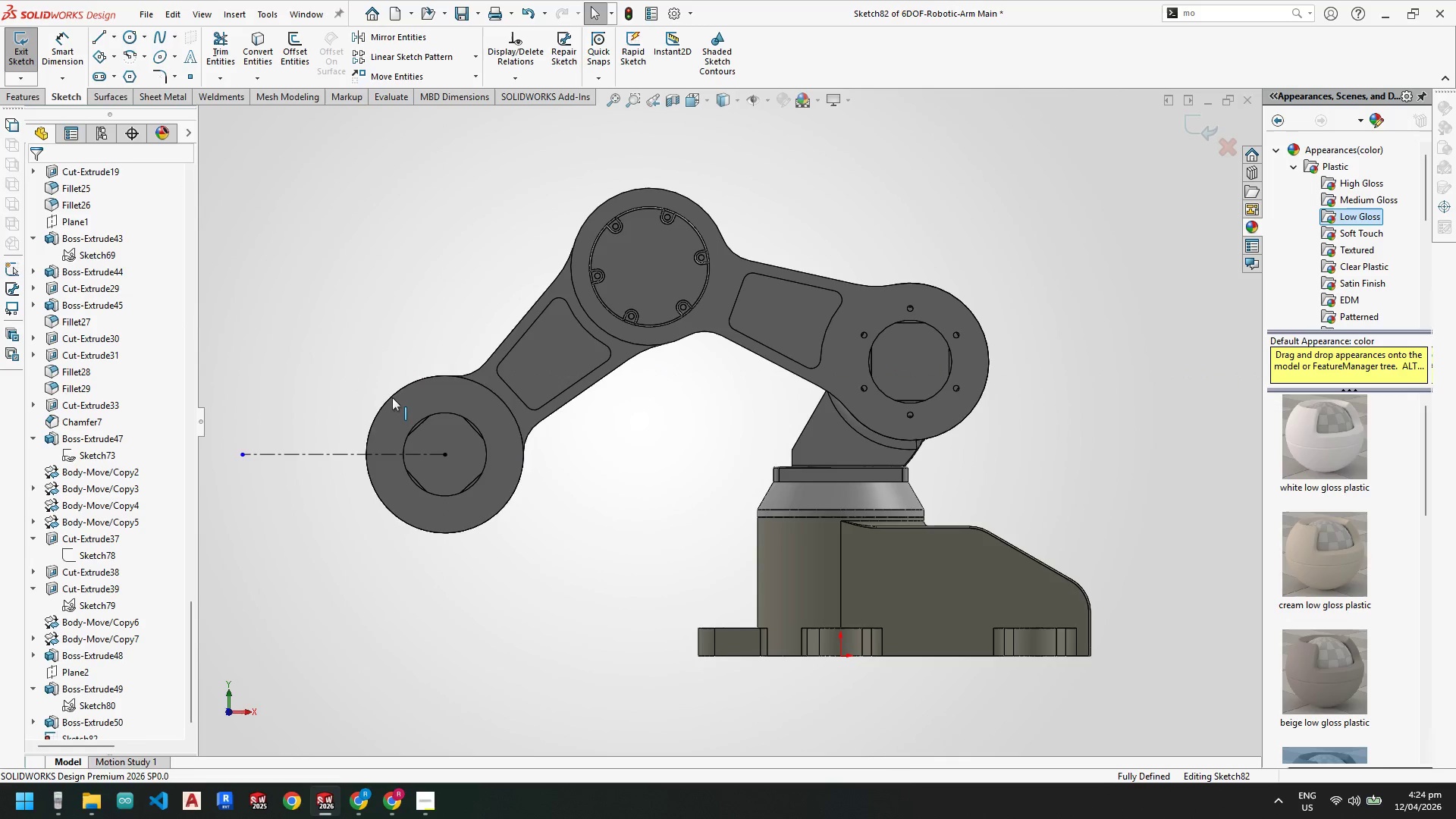 
left_click([392, 397])
 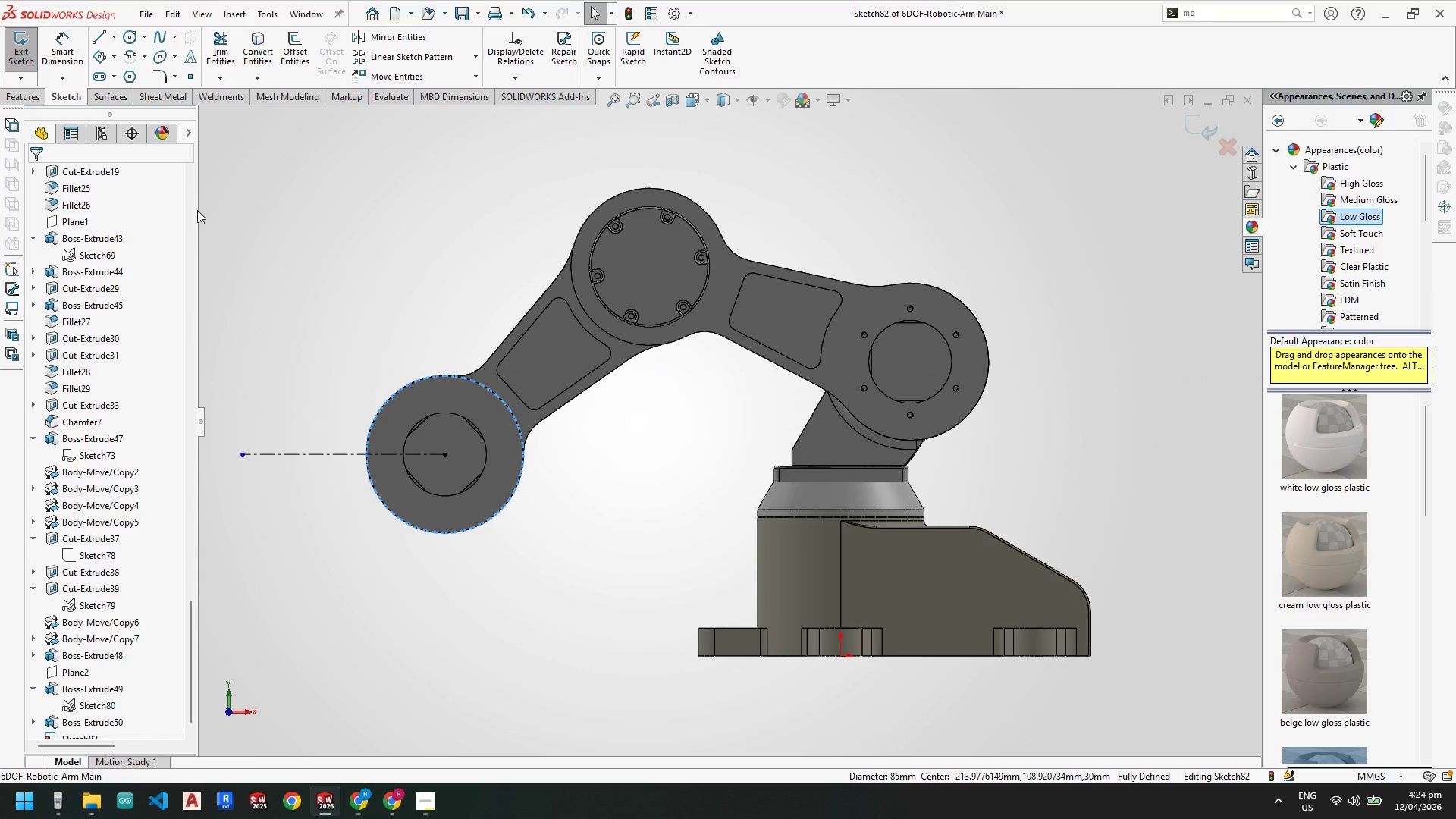 
key(Escape)
 